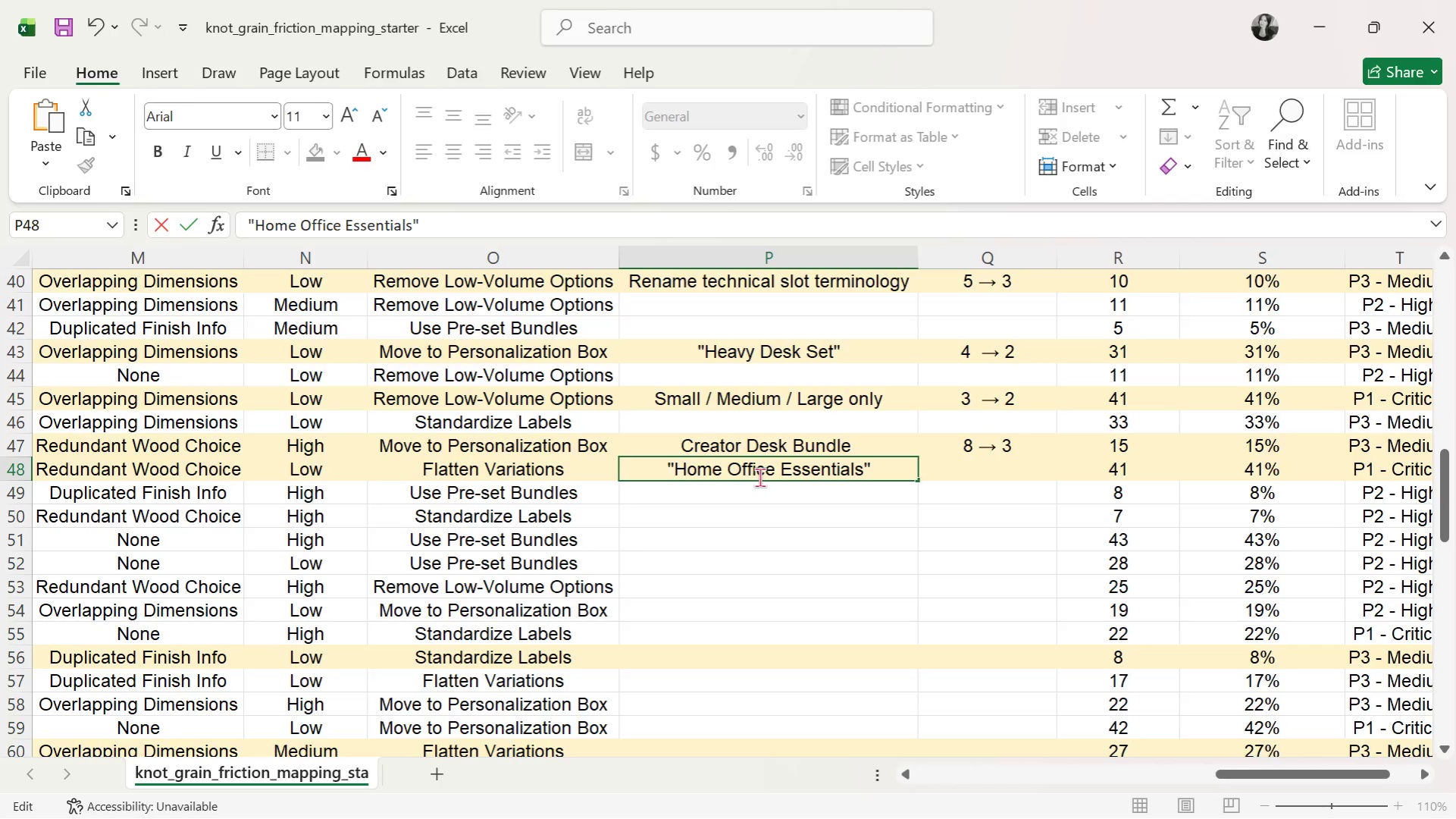 
key(ArrowRight)
 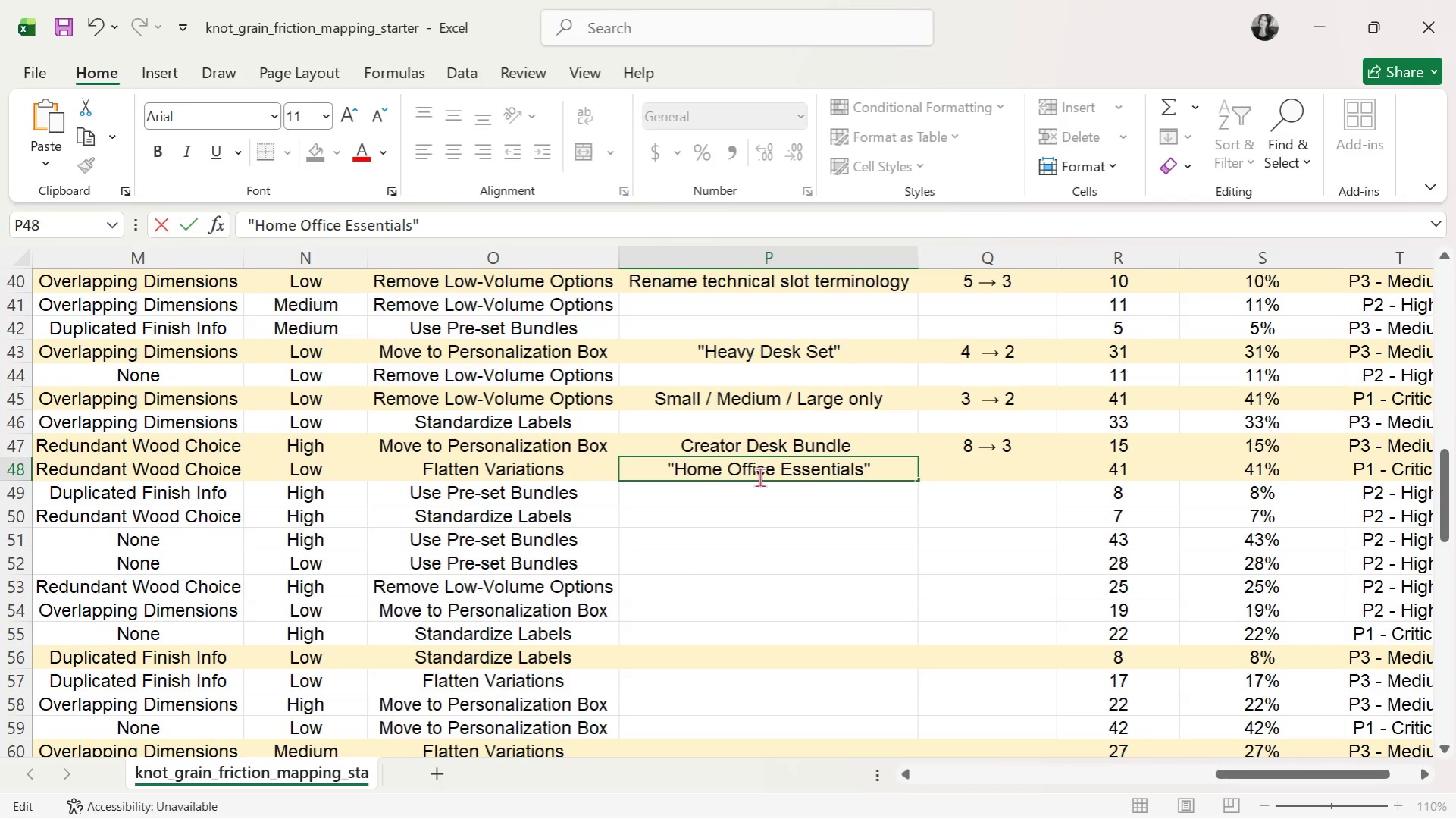 
key(ArrowRight)
 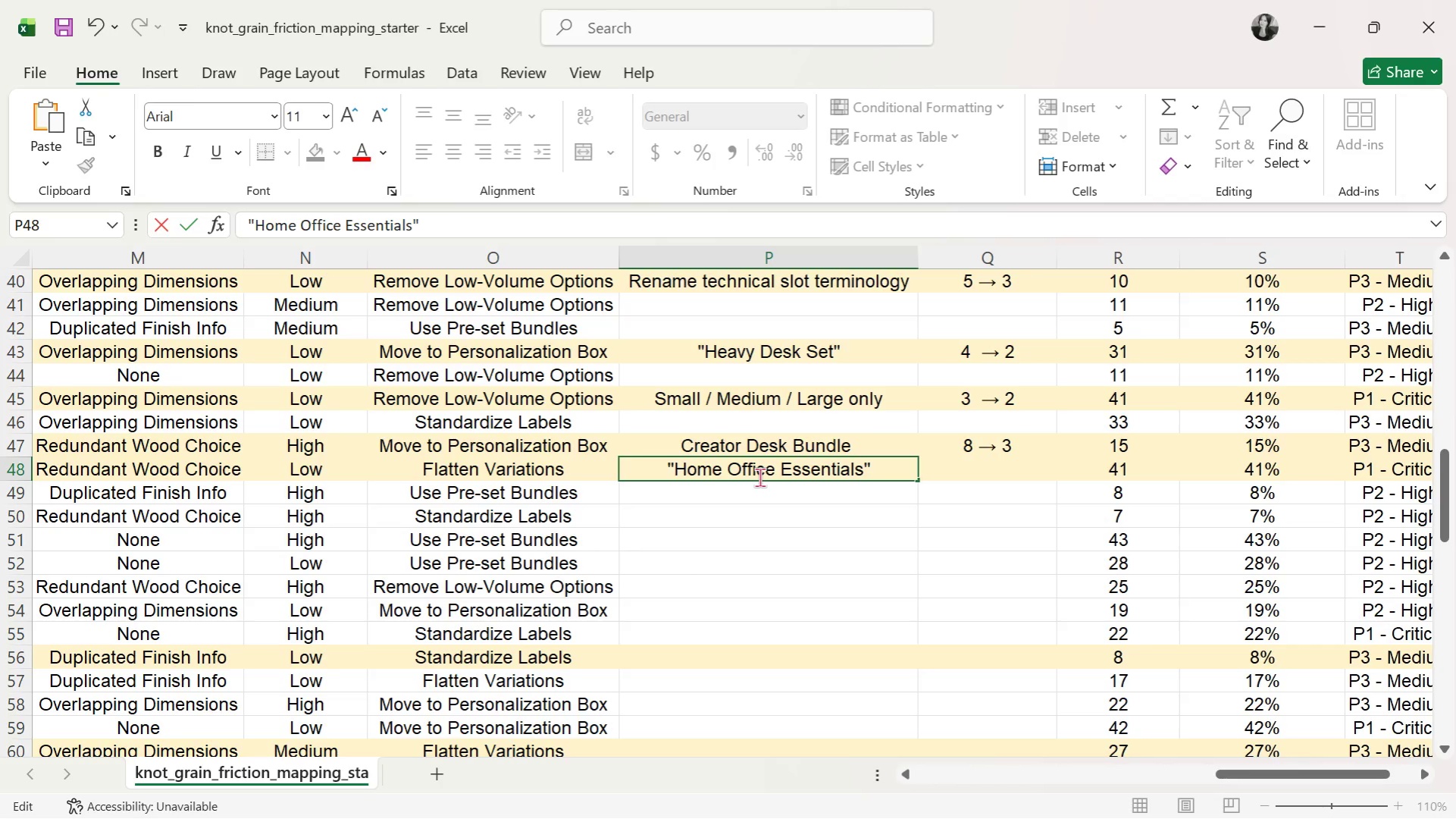 
key(ArrowRight)
 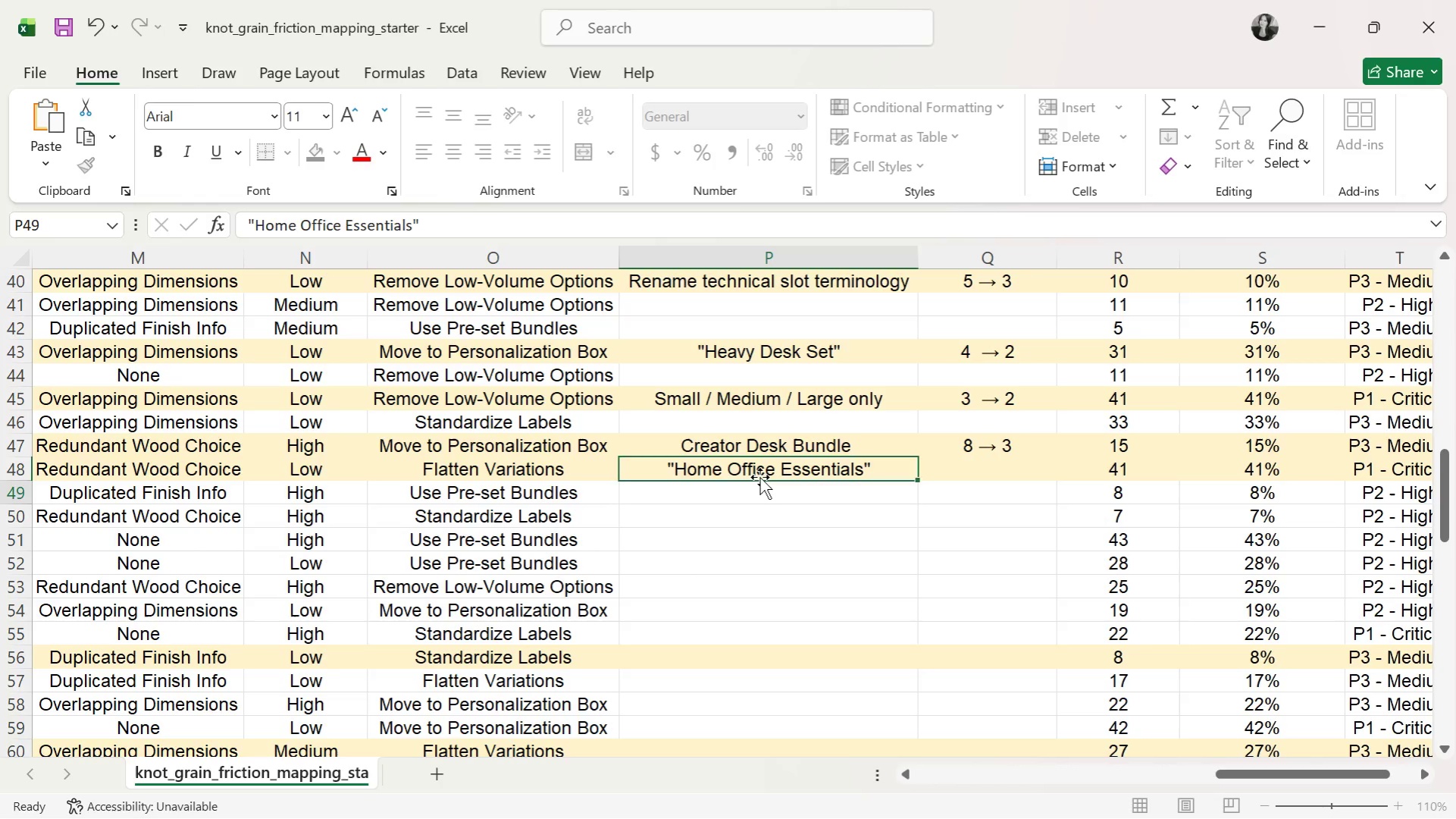 
key(Enter)
 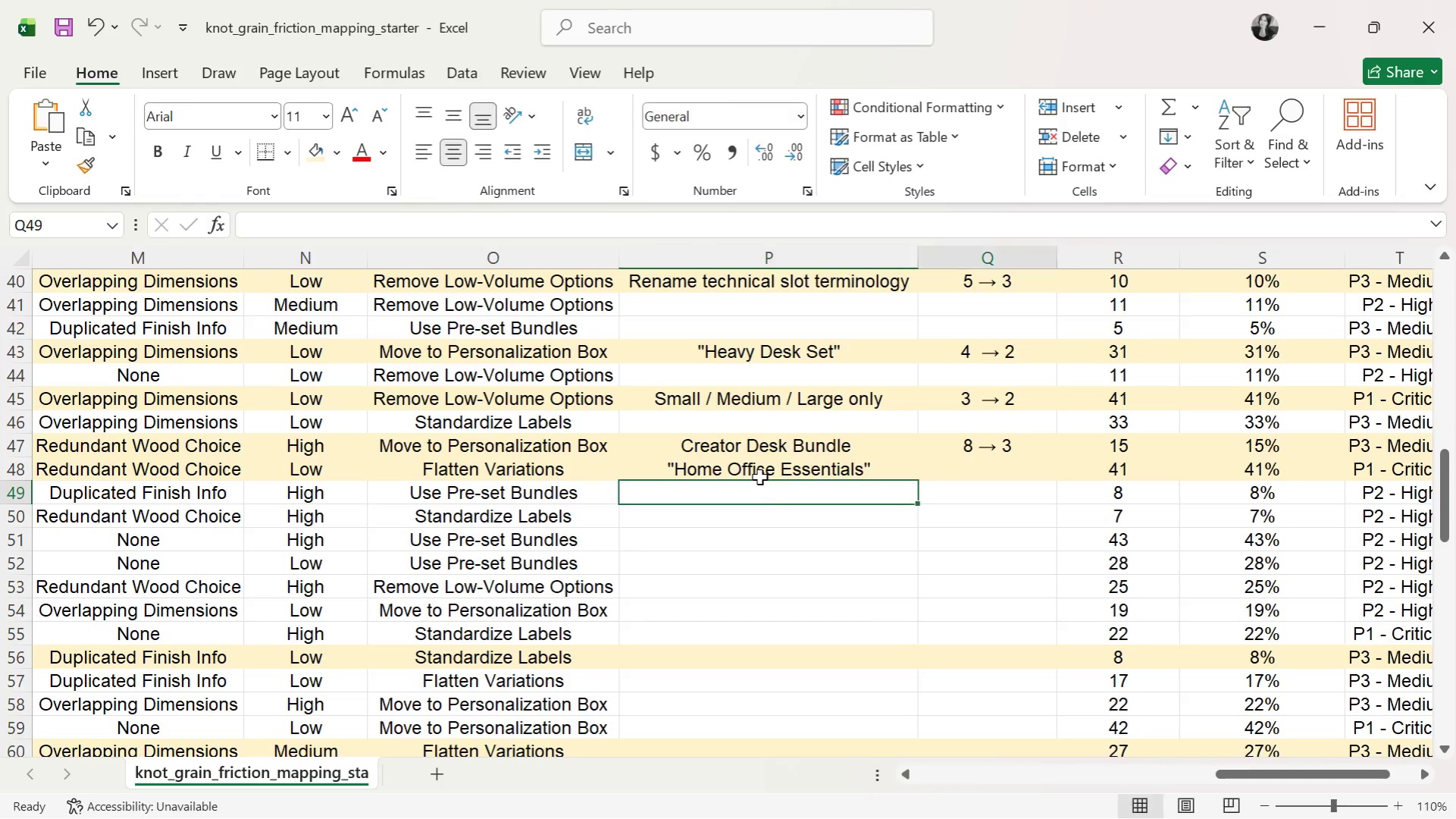 
key(ArrowRight)
 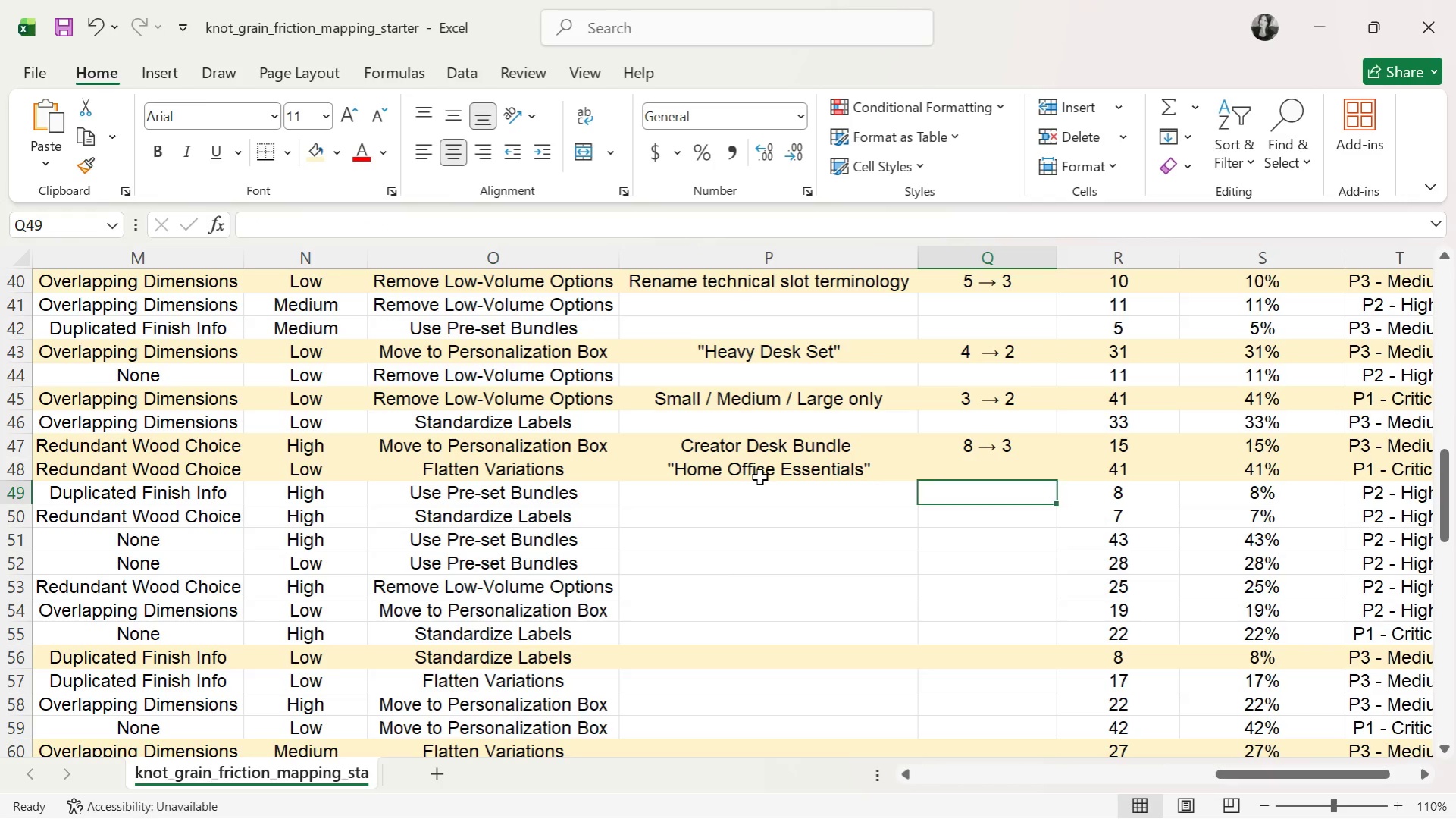 
key(ArrowUp)
 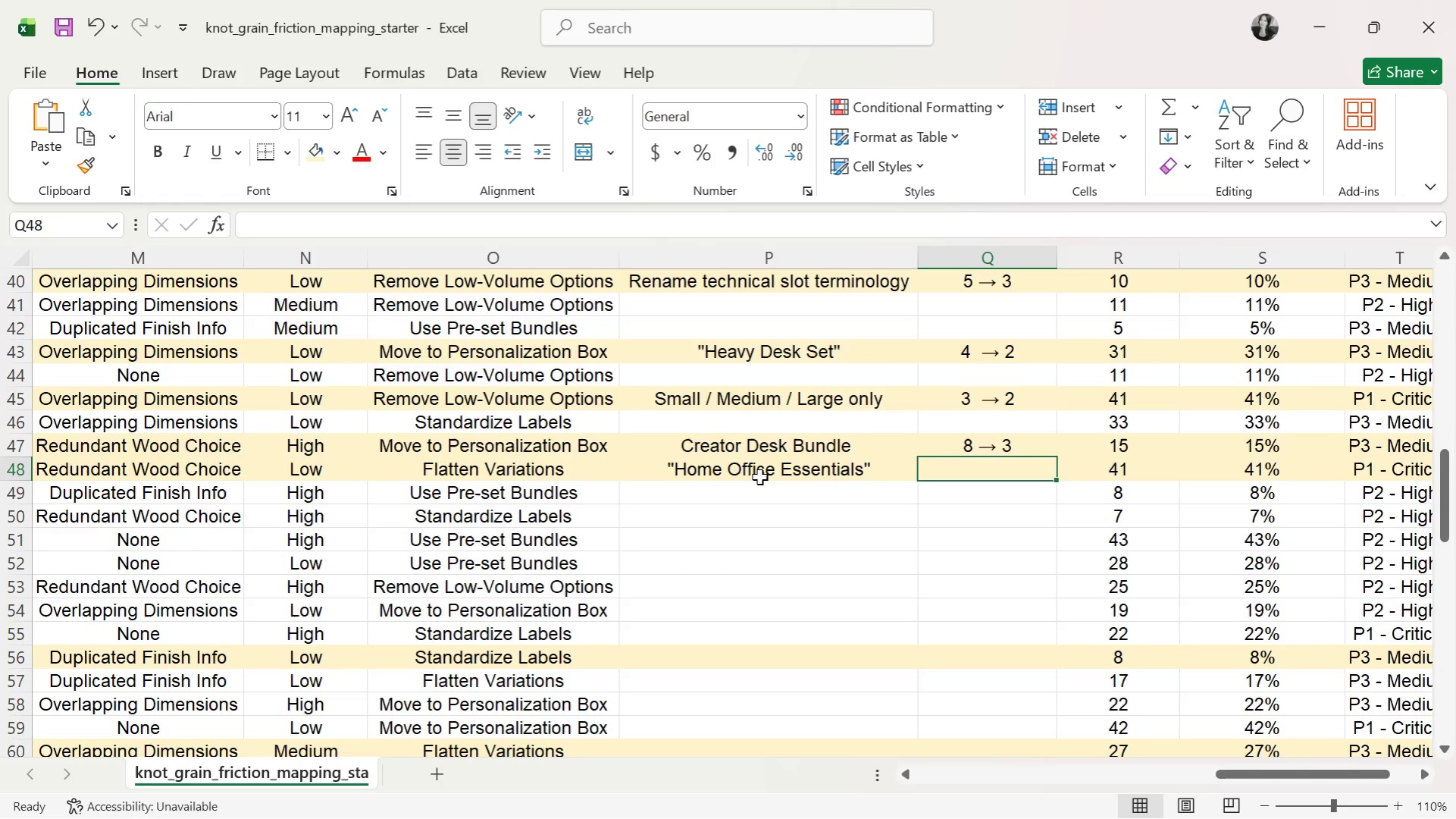 
key(6)
 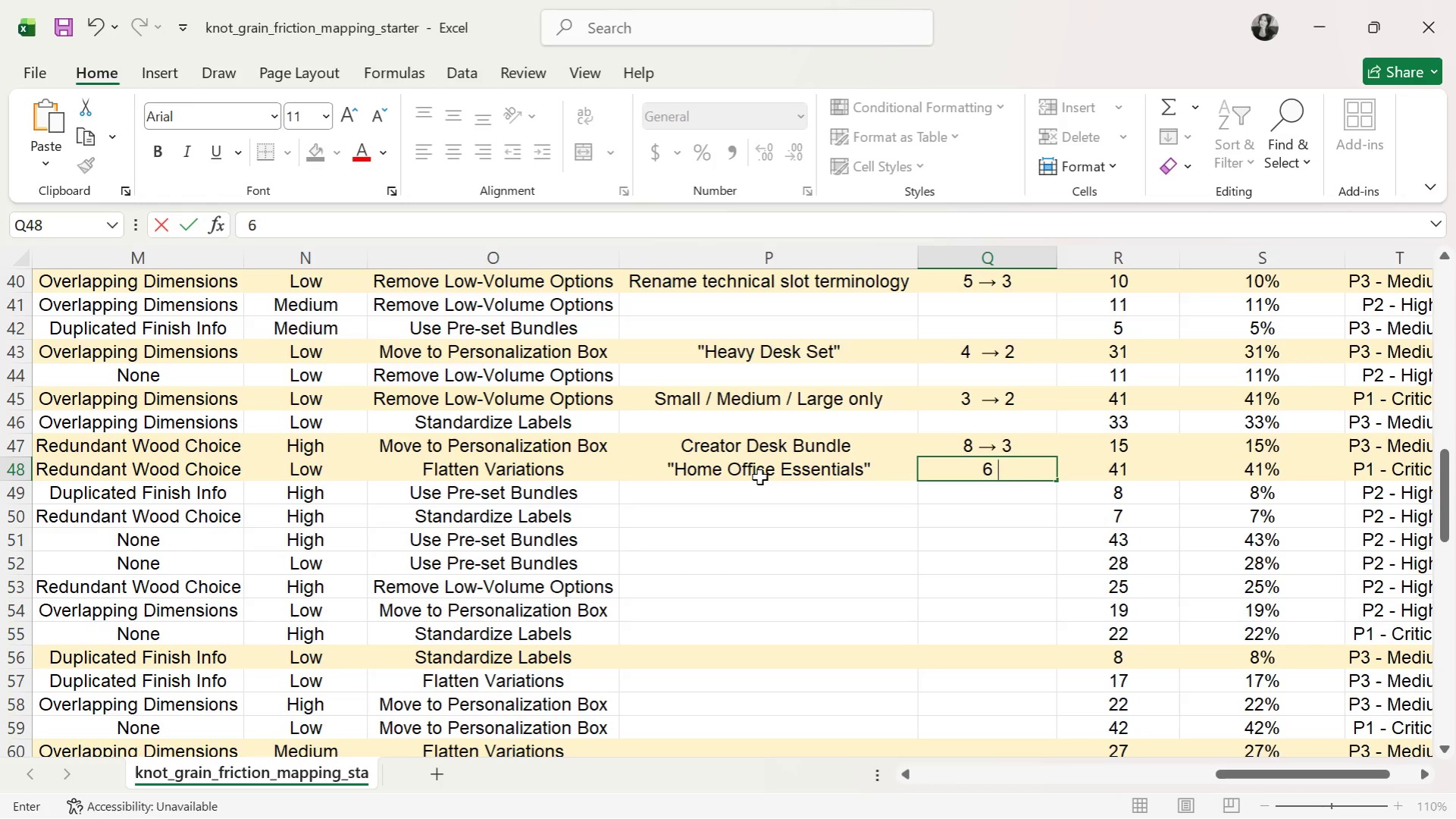 
key(Space)
 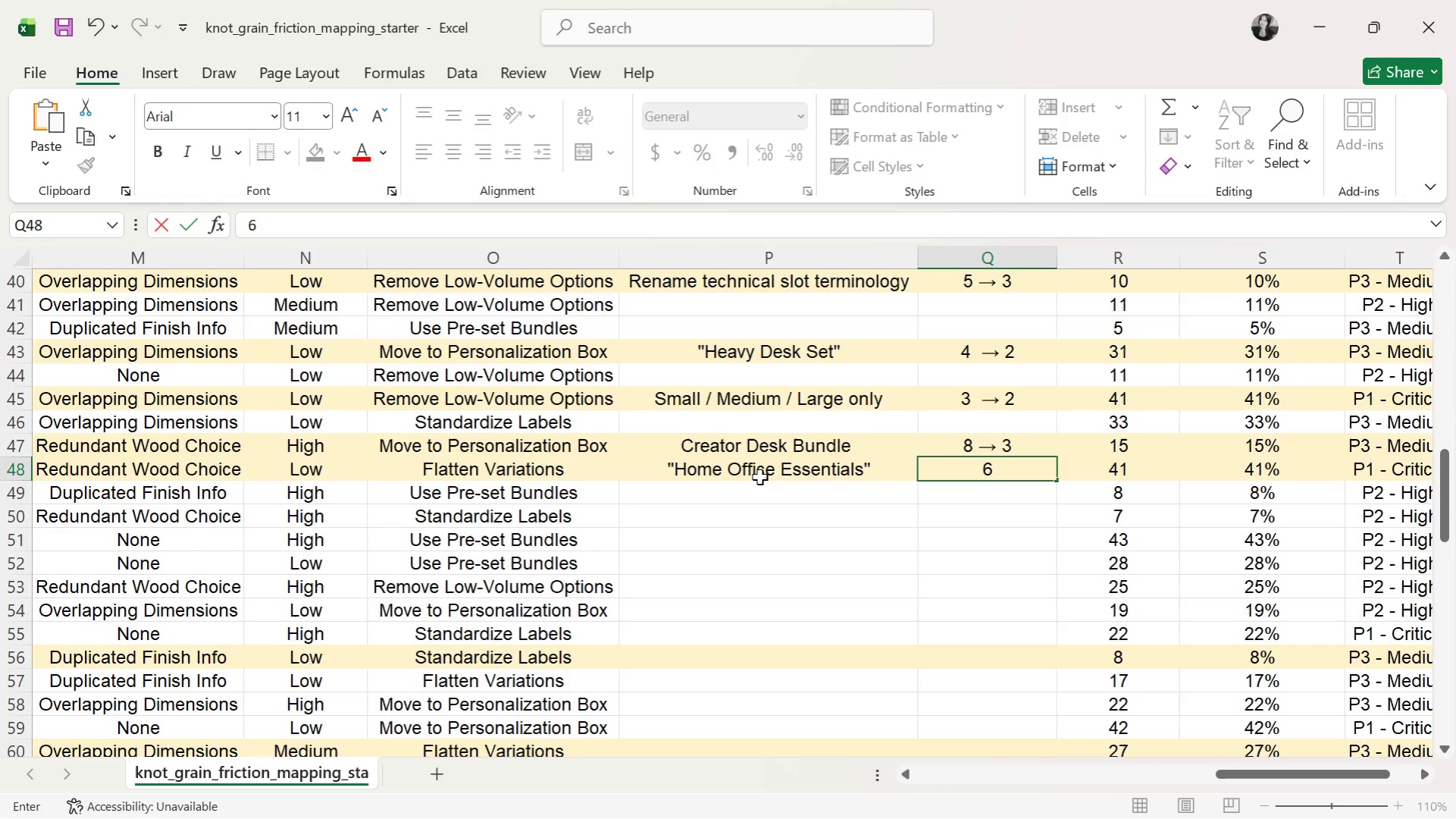 
key(Control+V)
 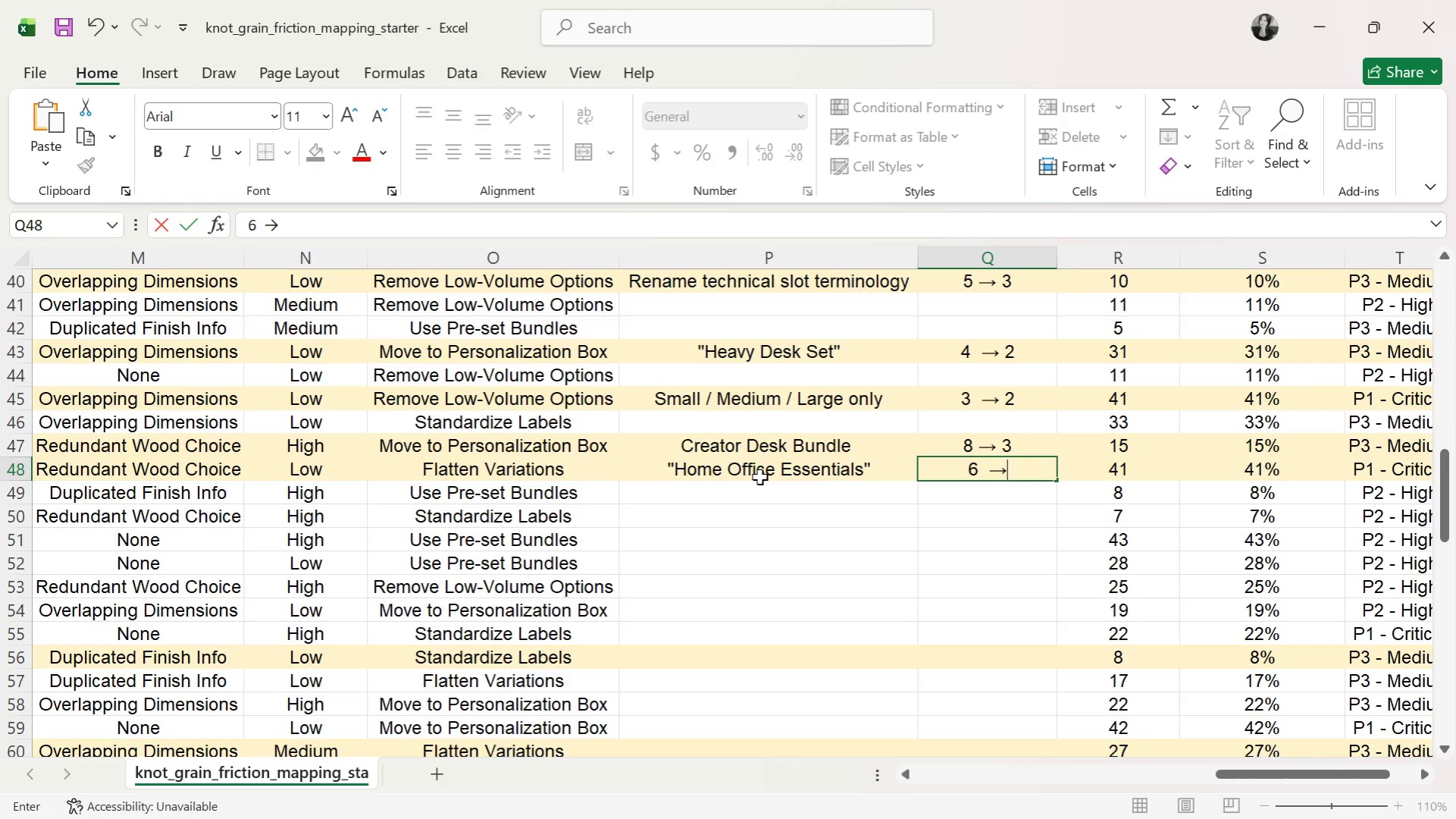 
key(Space)
 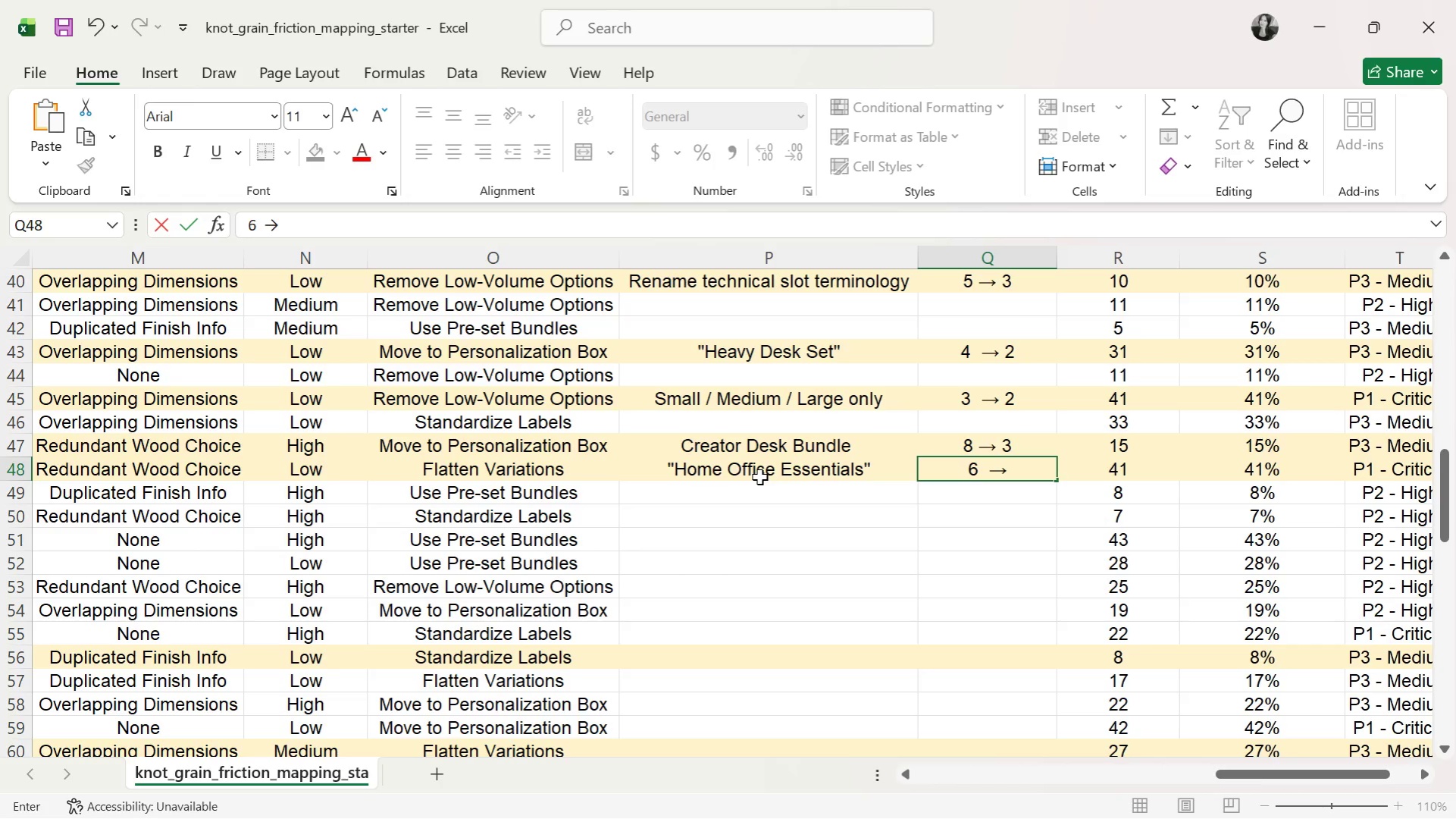 
key(3)
 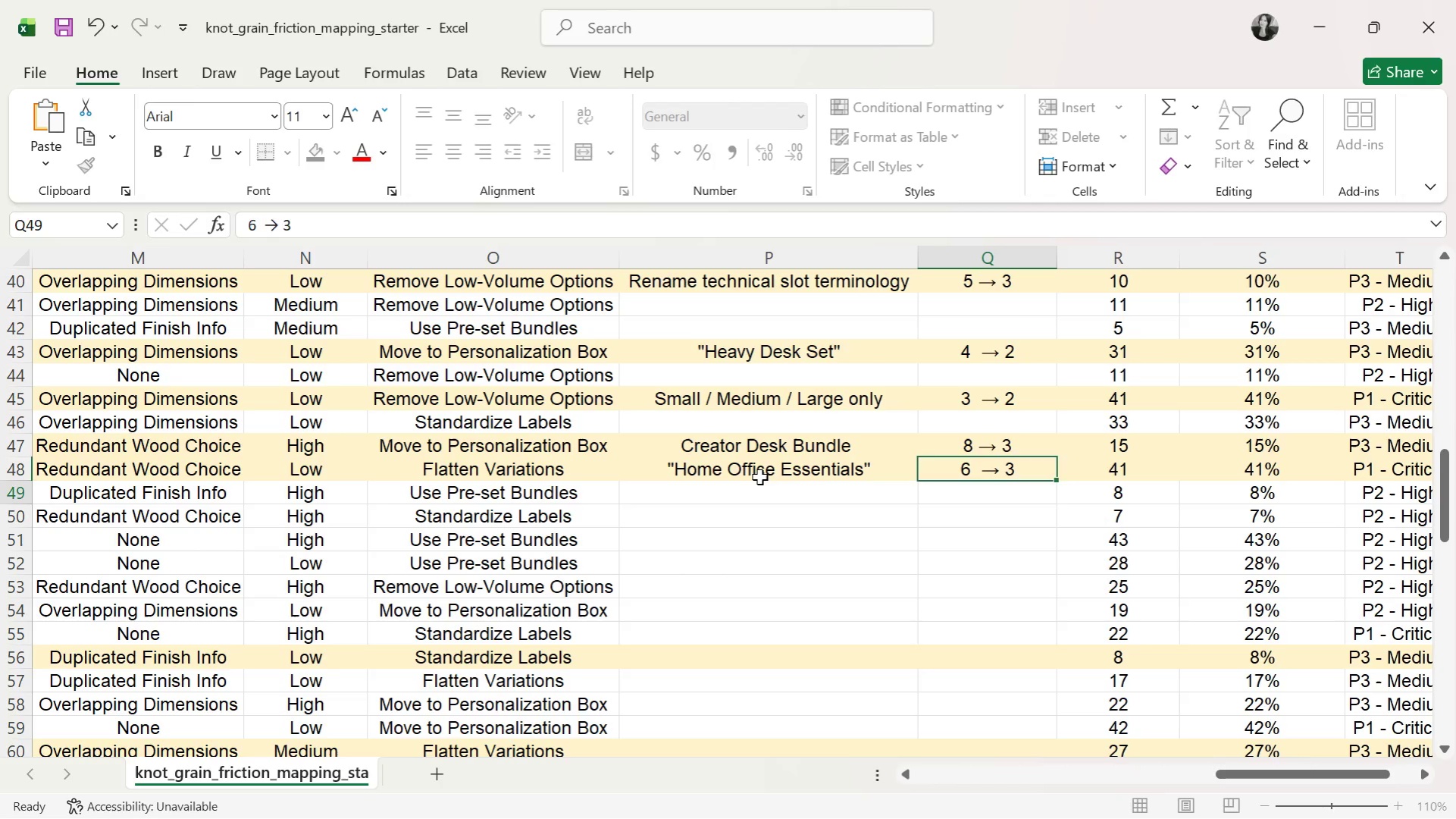 
key(Enter)
 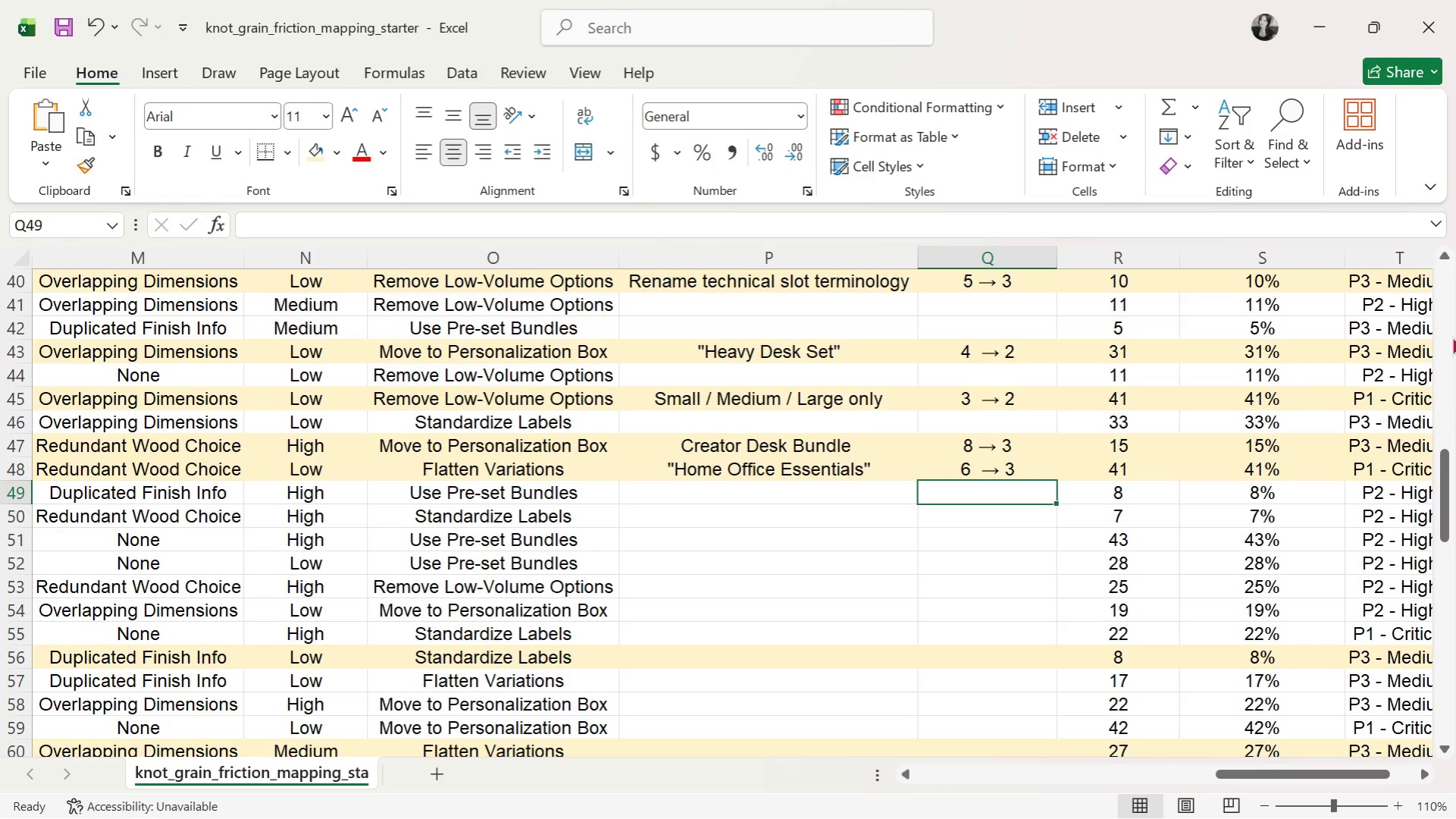 
scroll: coordinate [1144, 567], scroll_direction: down, amount: 3.0
 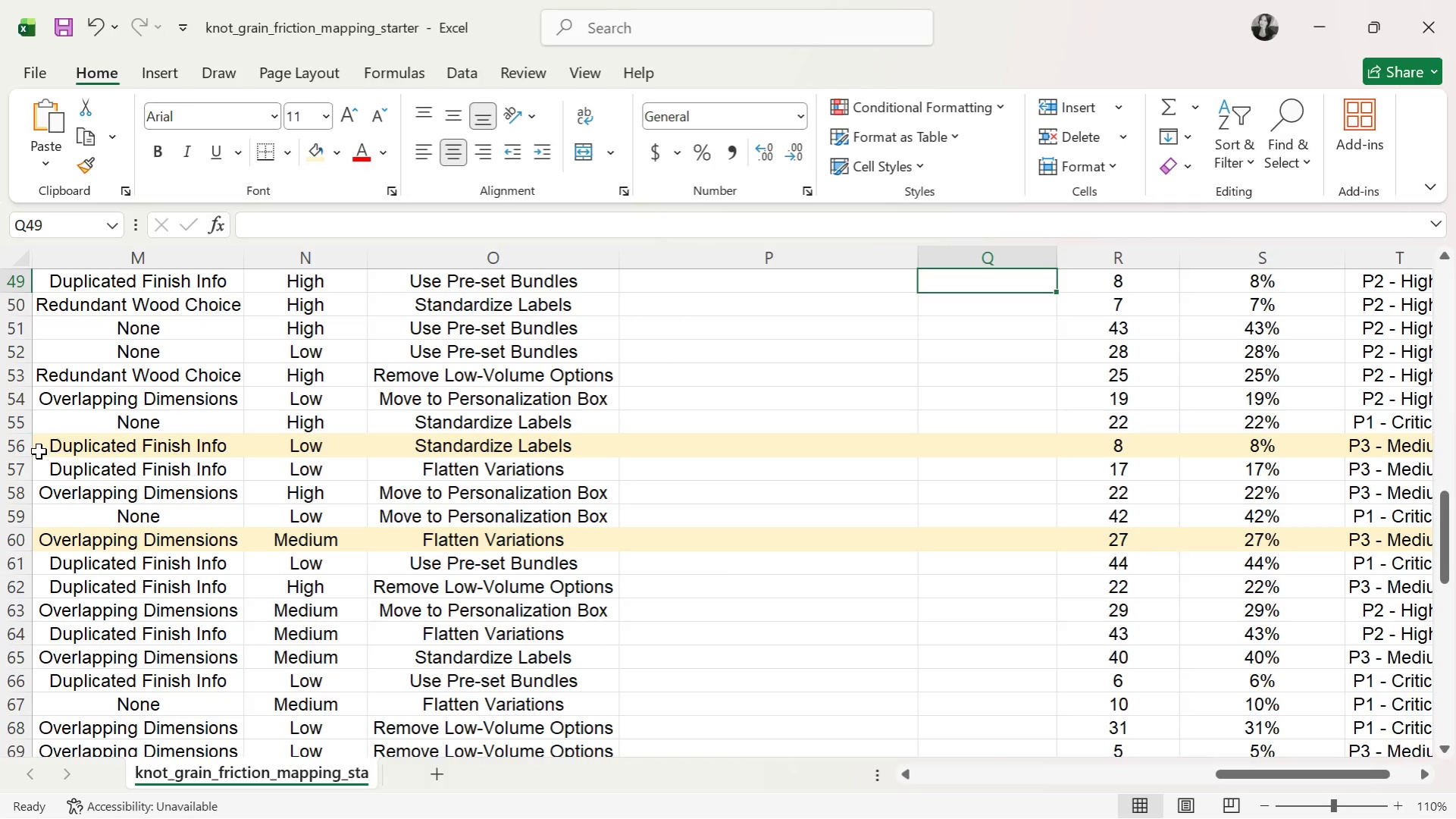 
left_click([28, 444])
 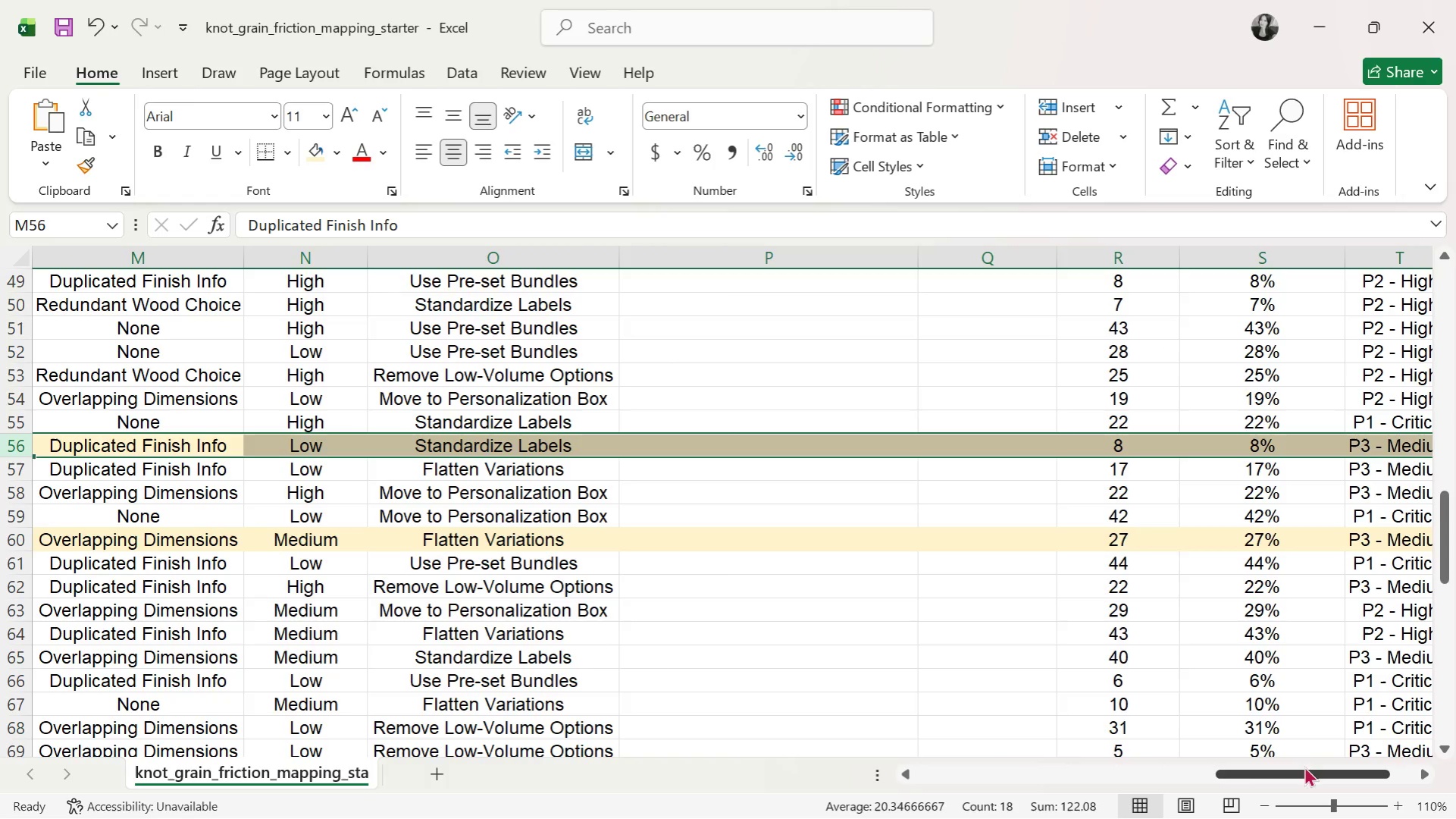 
left_click_drag(start_coordinate=[1299, 774], to_coordinate=[507, 723])
 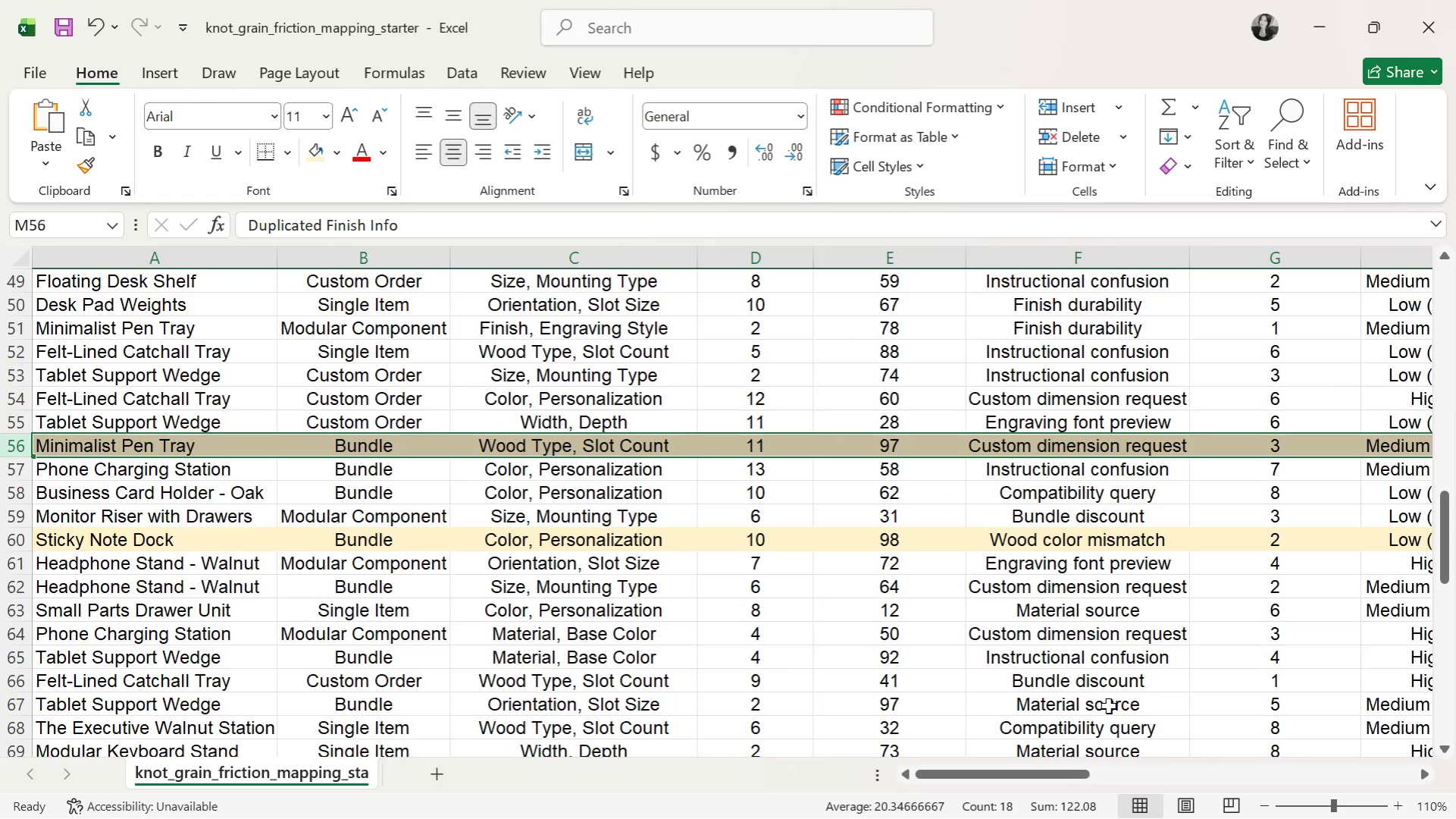 
wait(15.06)
 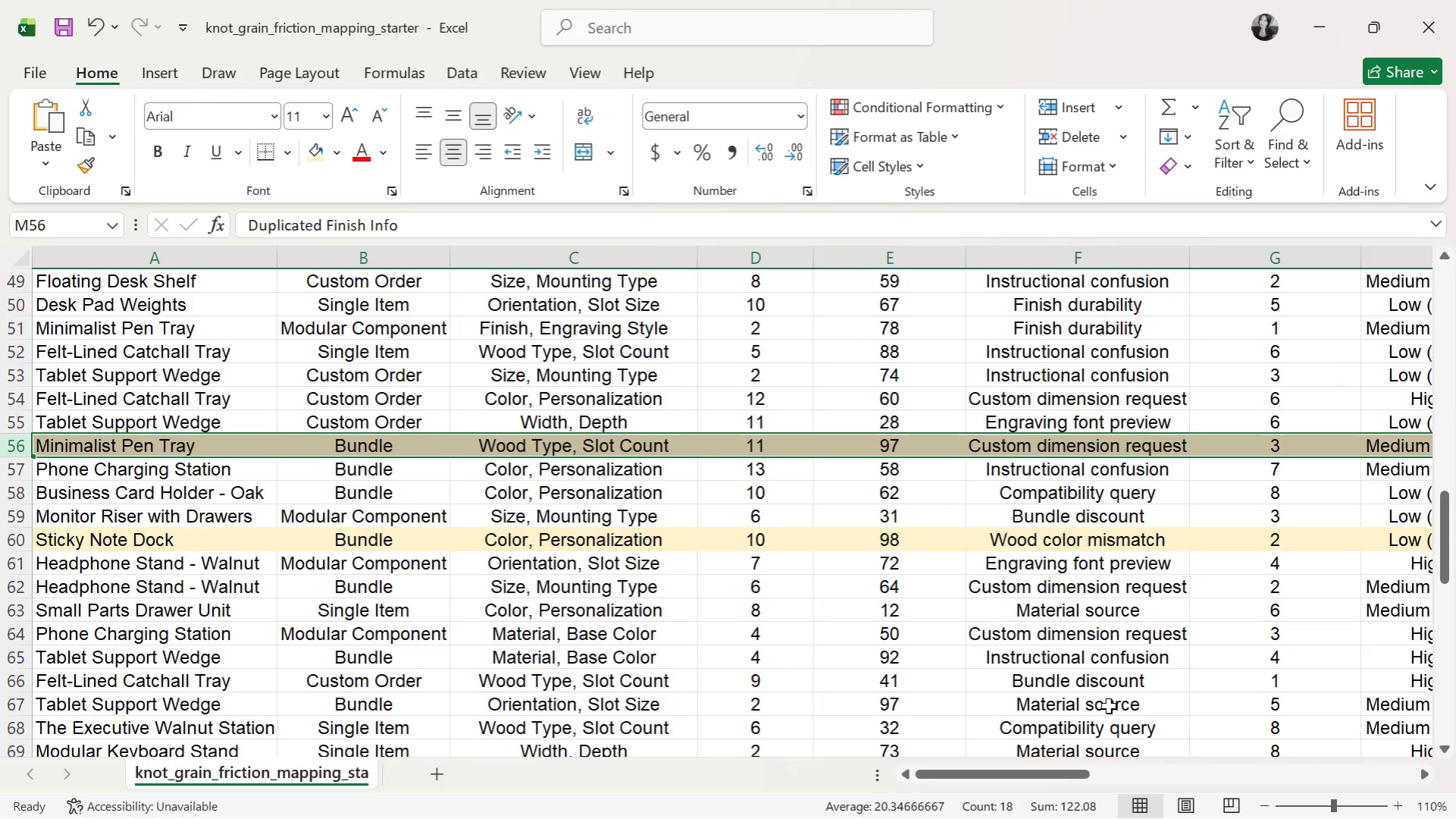 
left_click_drag(start_coordinate=[1073, 773], to_coordinate=[1354, 755])
 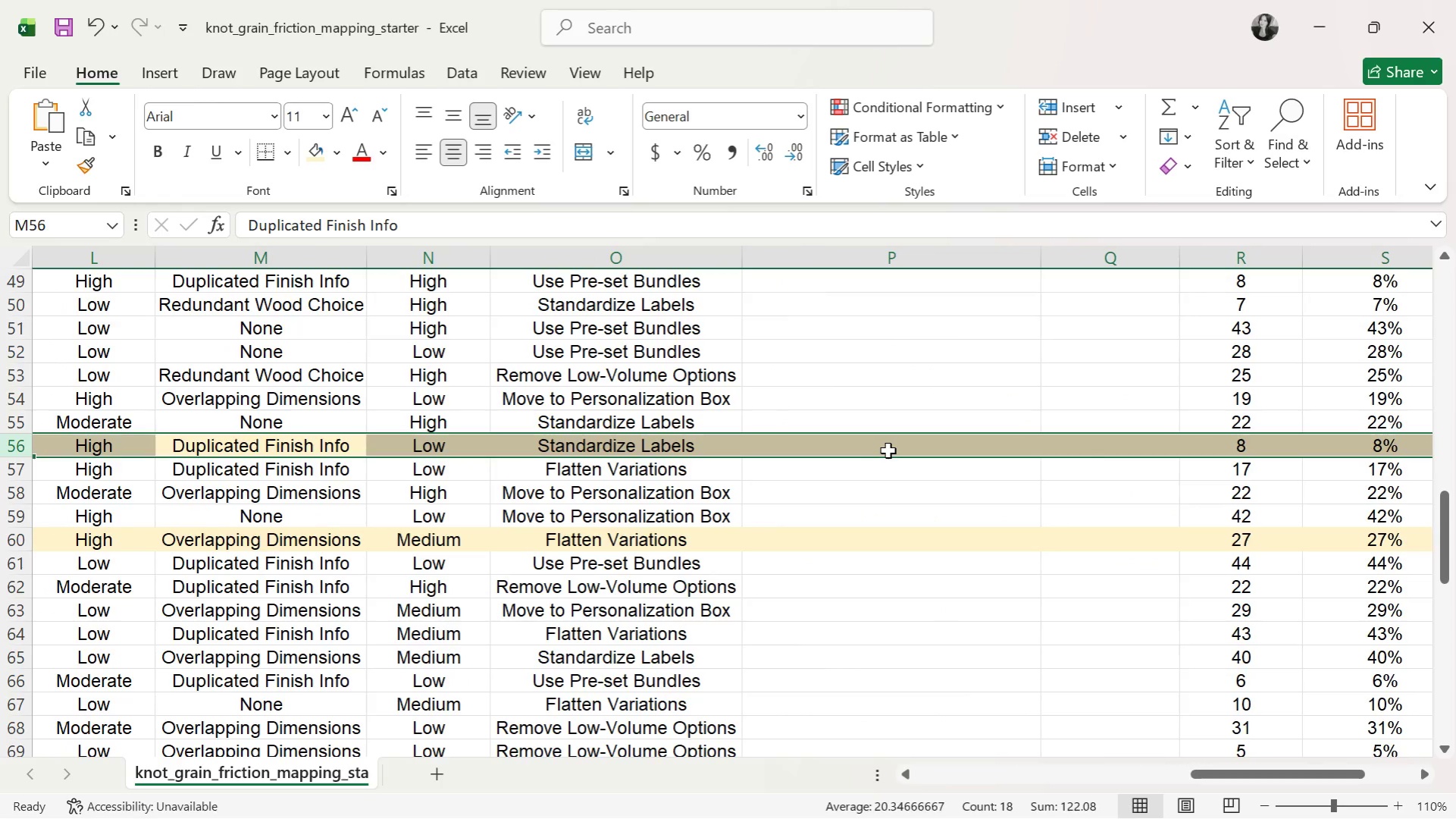 
left_click([891, 447])
 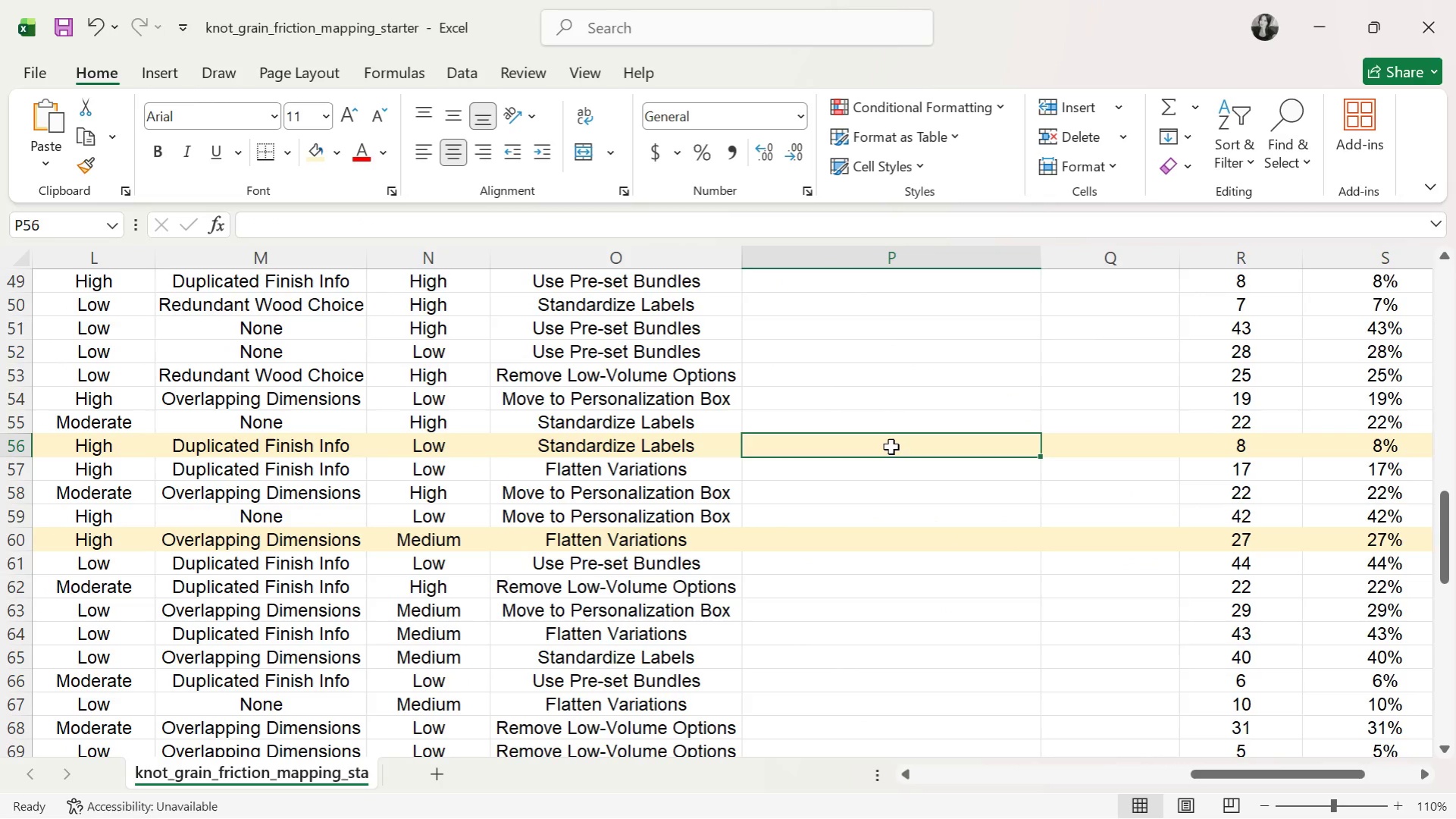 
type("Desk Strat)
key(Backspace)
key(Backspace)
key(Backspace)
type(arter Tray")
 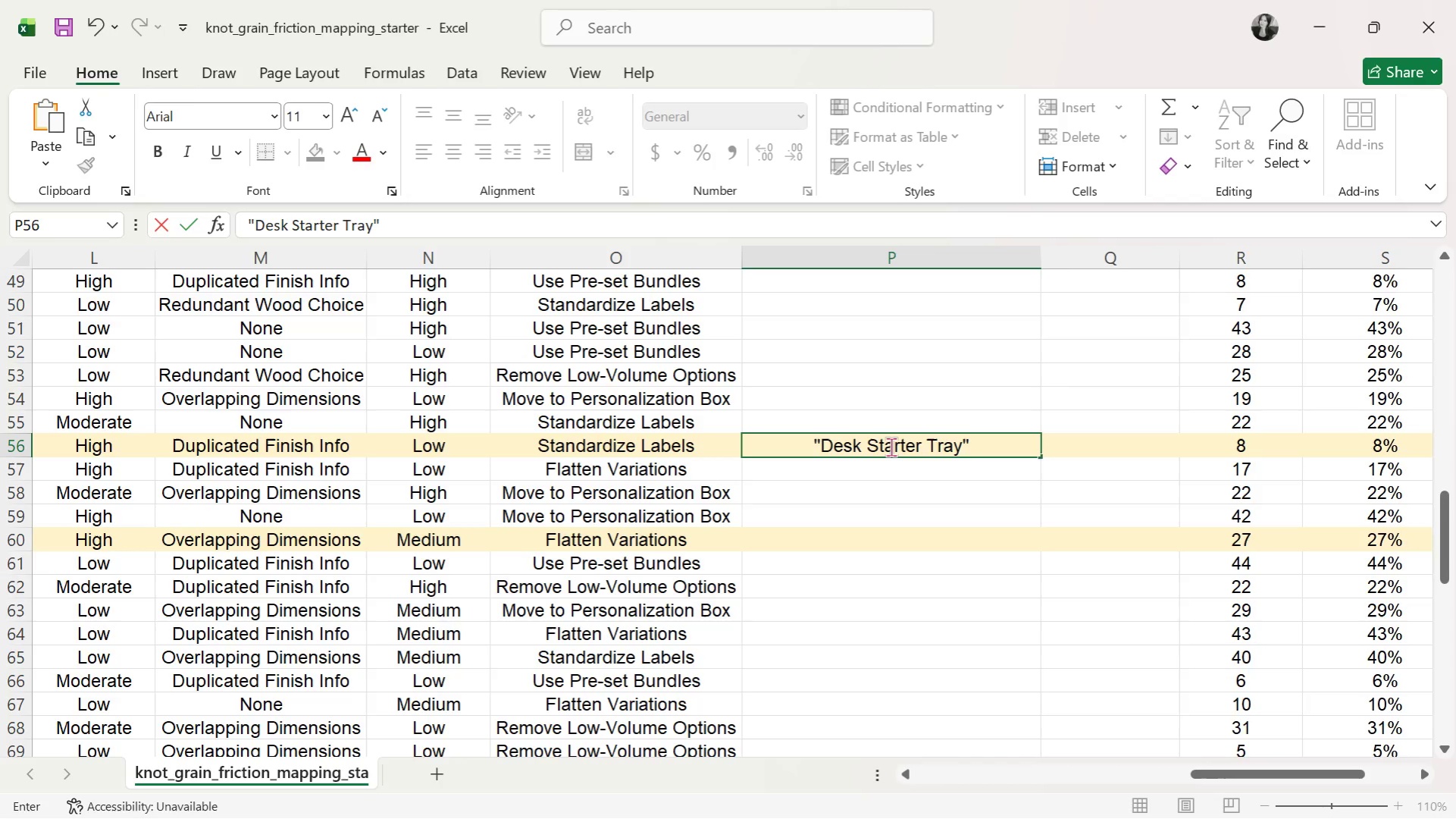 
key(ArrowRight)
 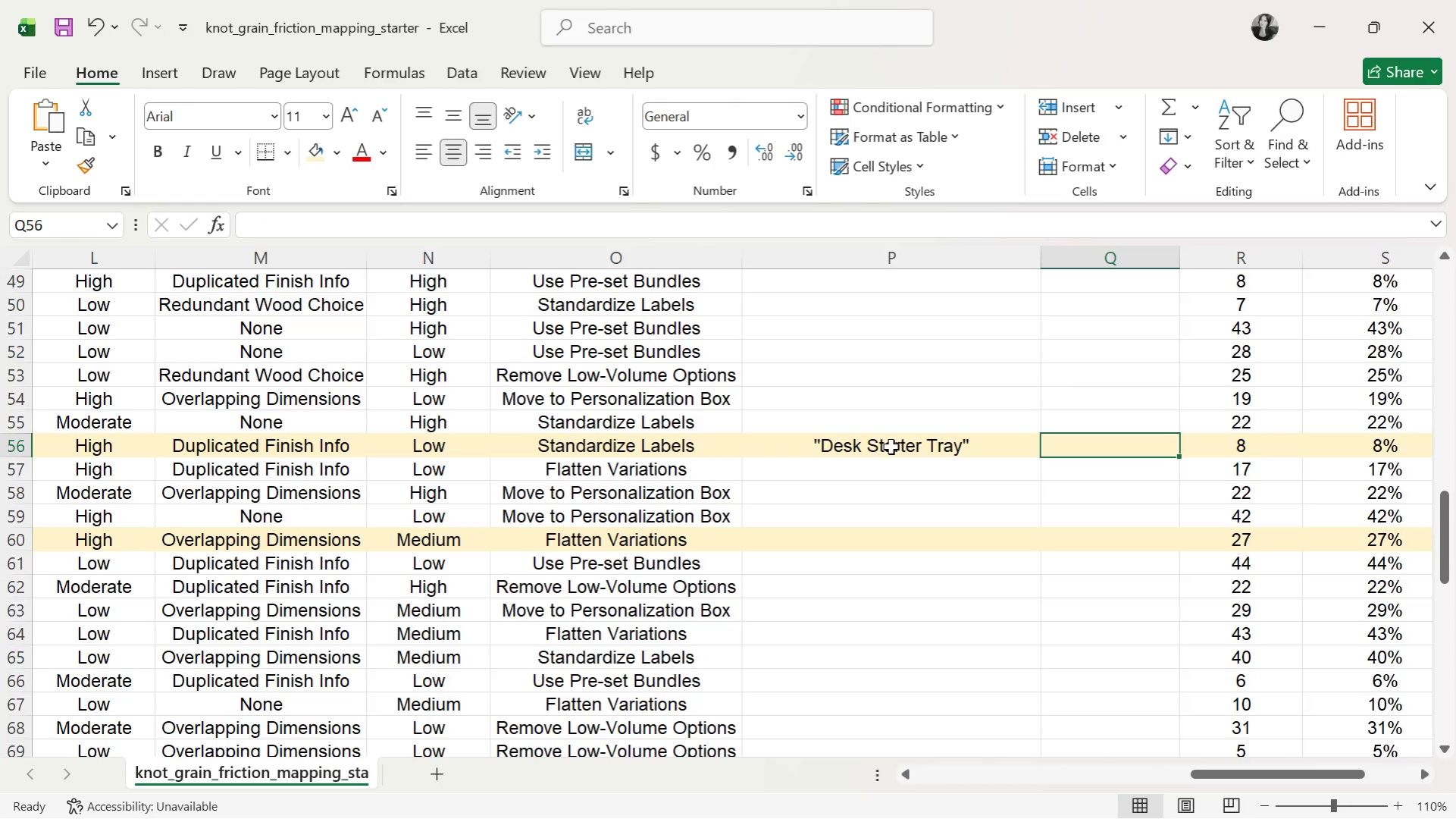 
key(6)
 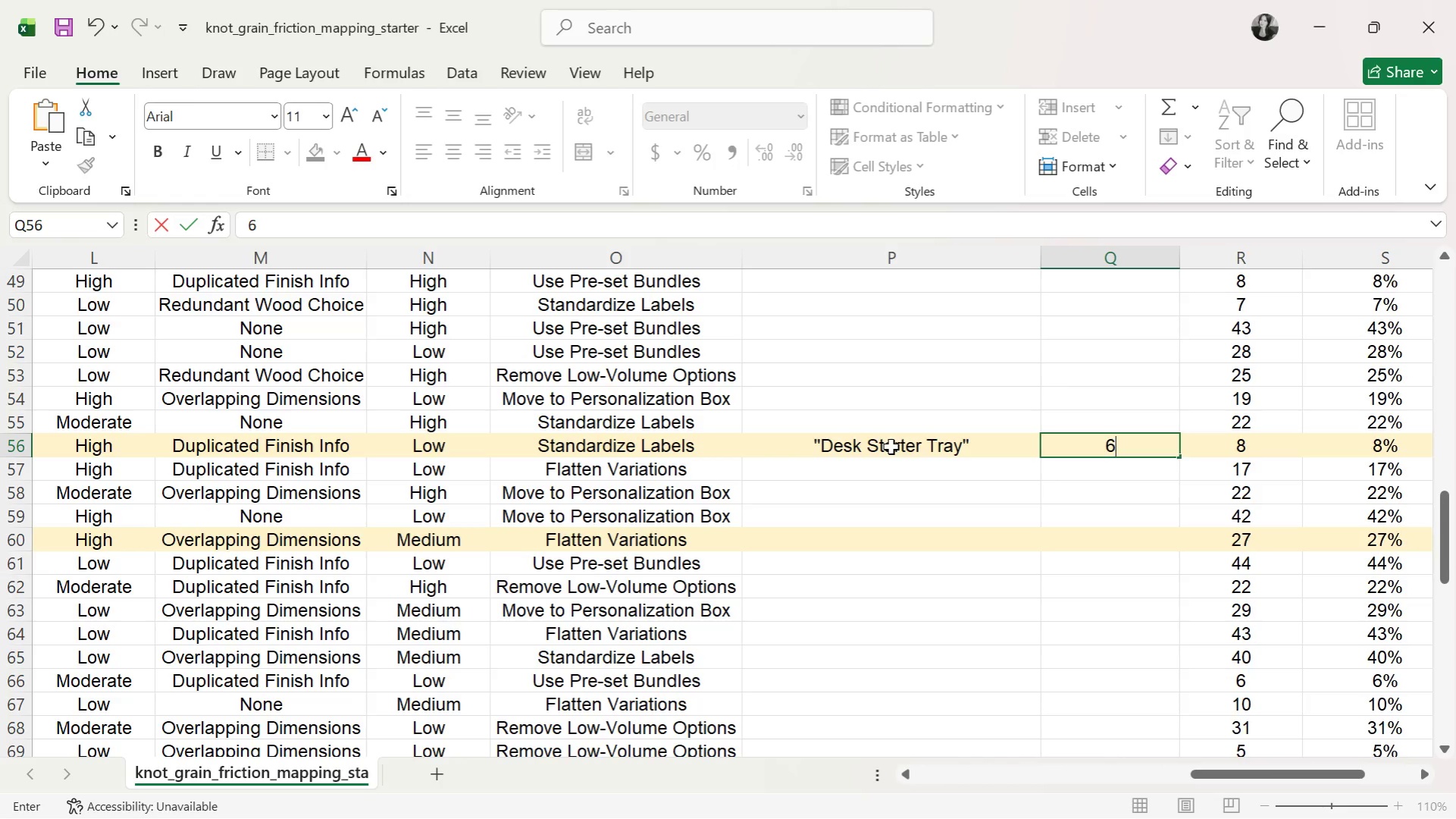 
key(Control+V)
 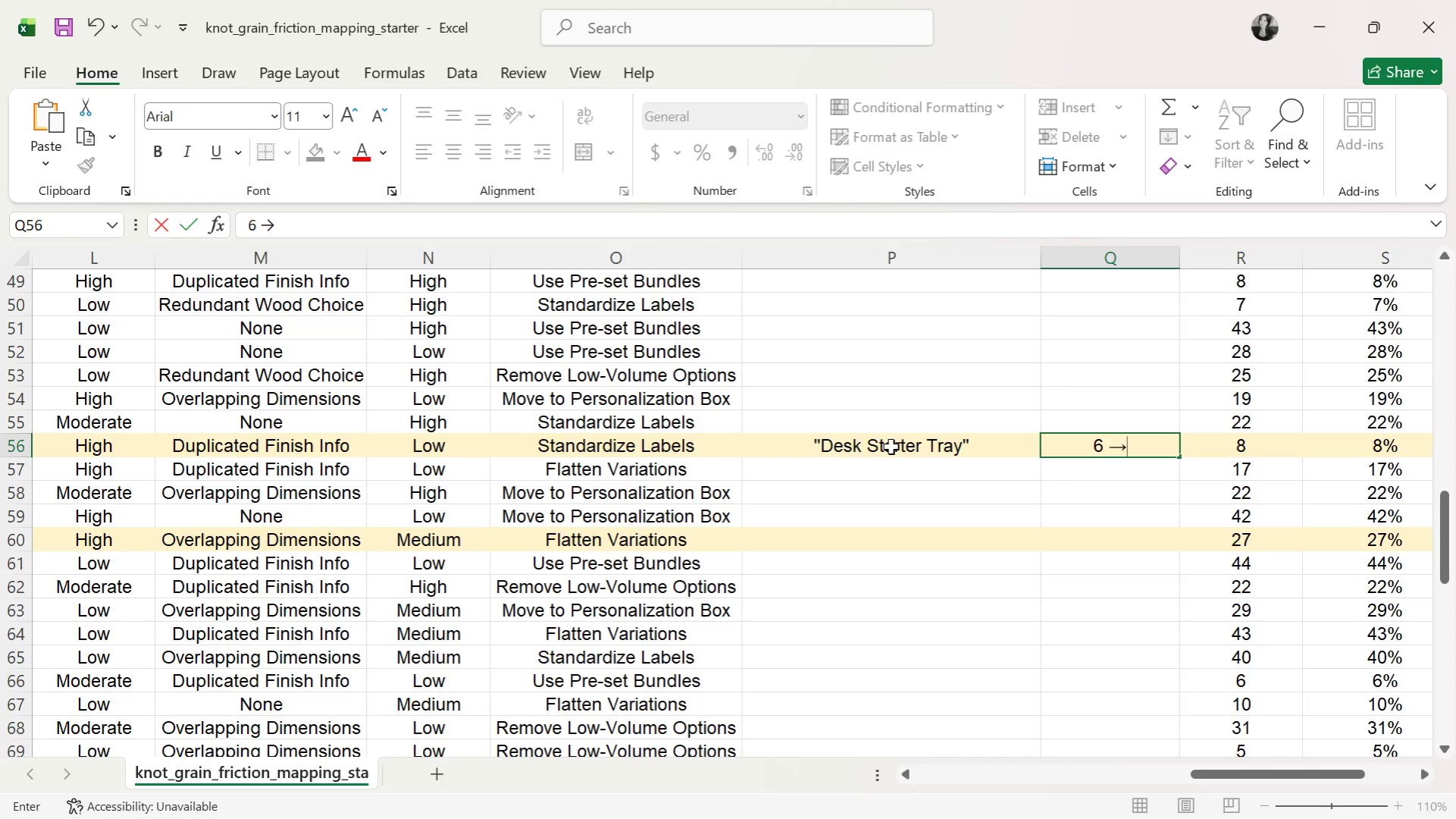 
key(Space)
 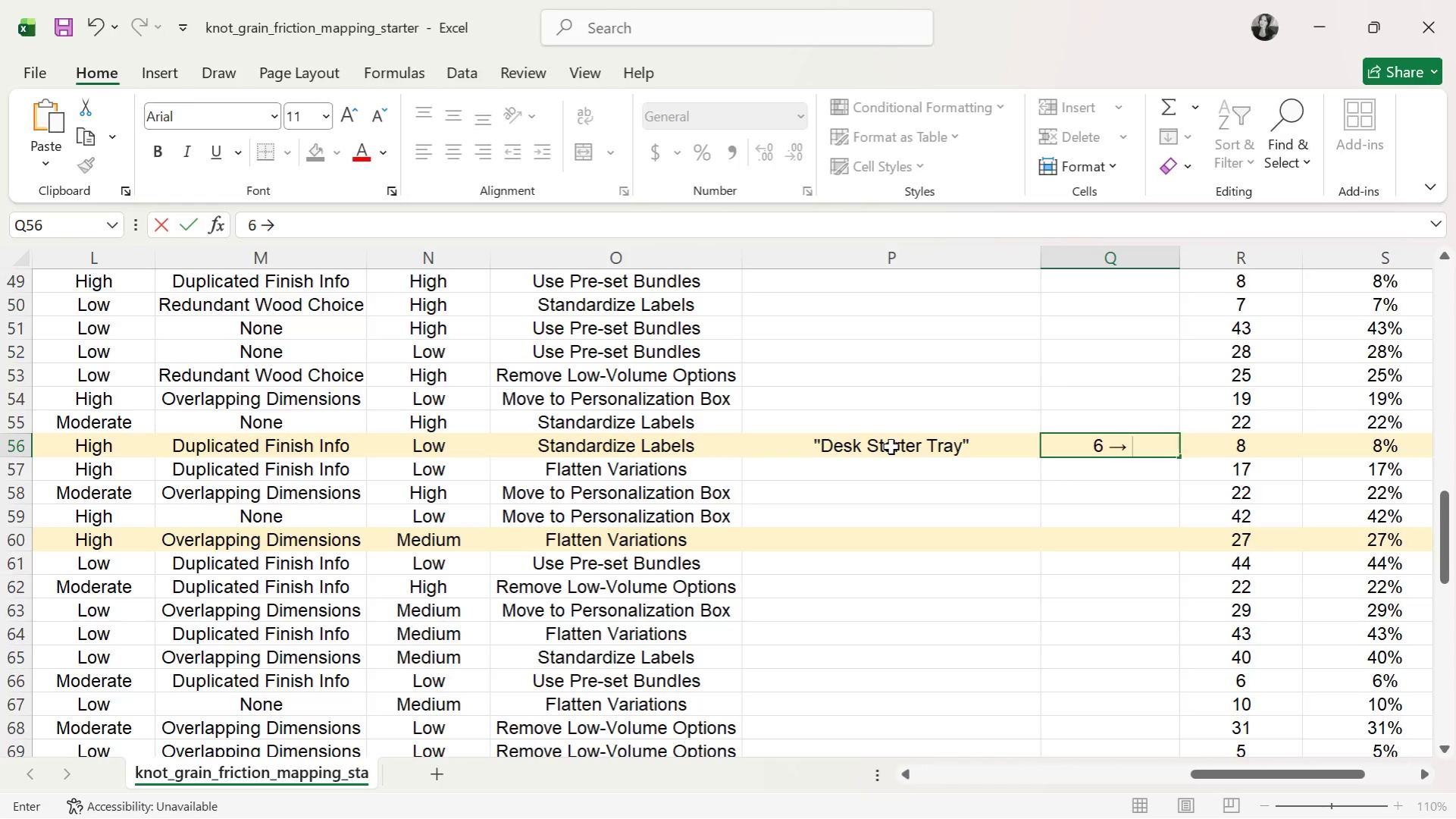 
key(3)
 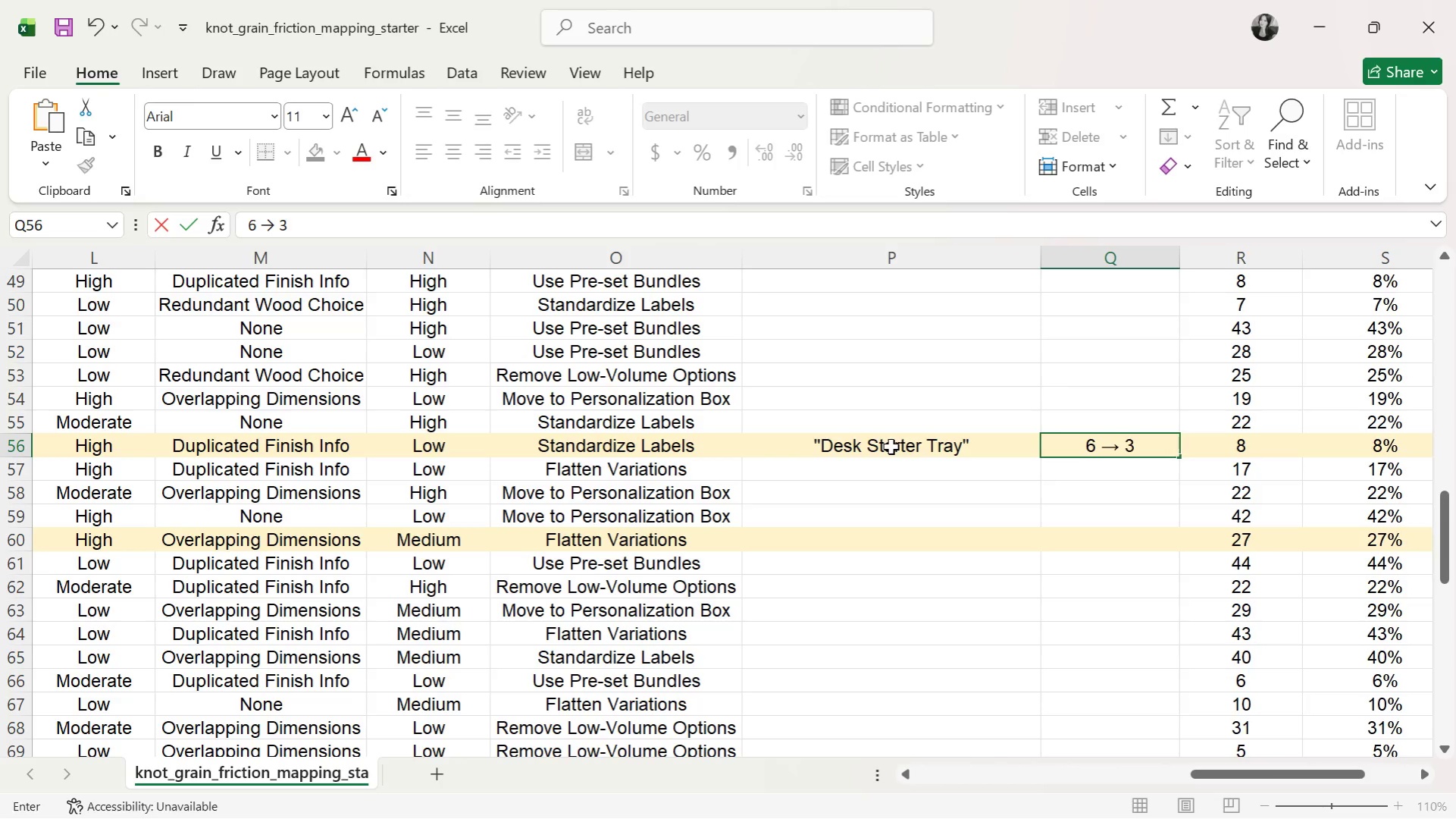 
key(Enter)
 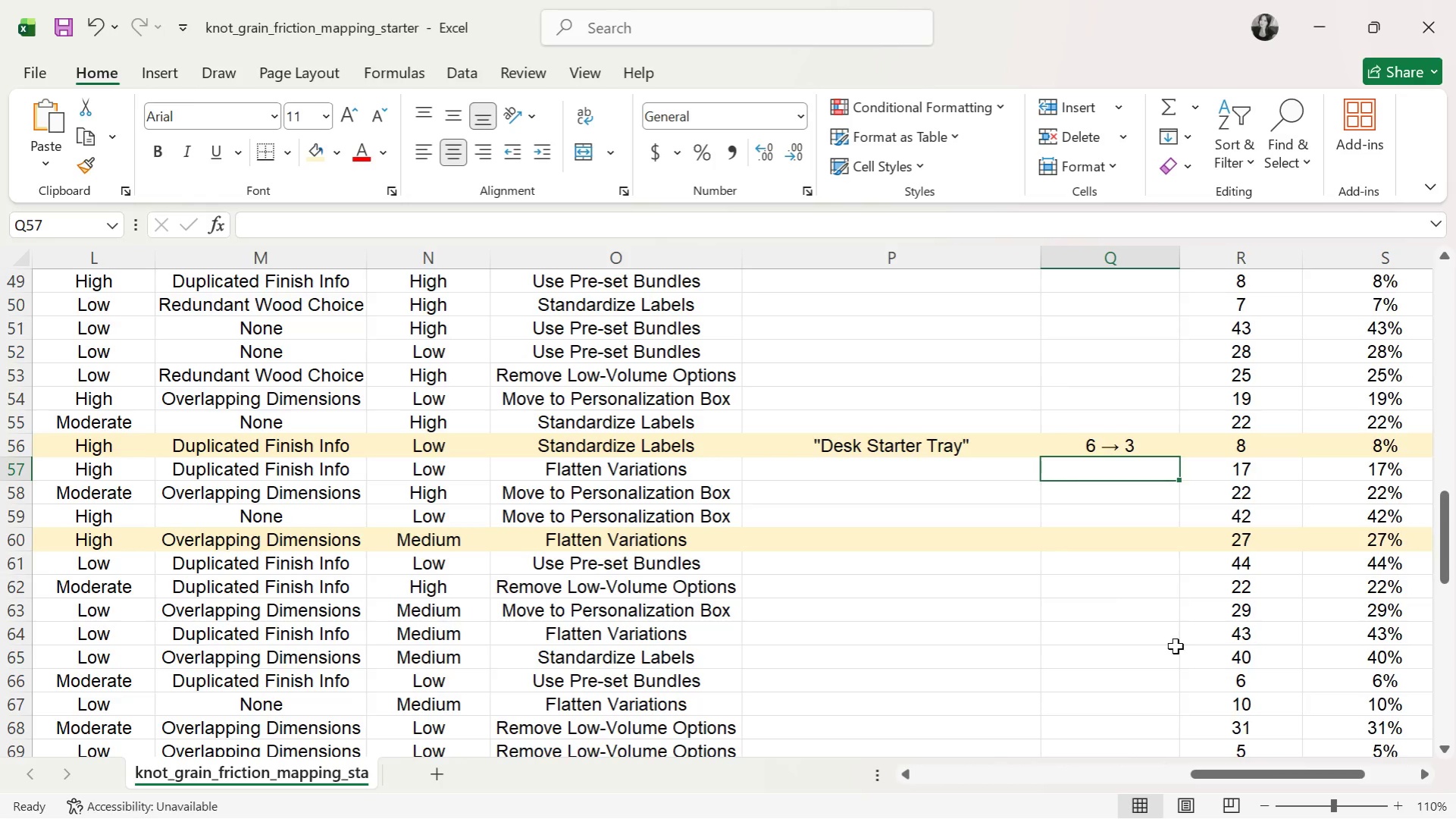 
left_click_drag(start_coordinate=[1250, 780], to_coordinate=[860, 783])
 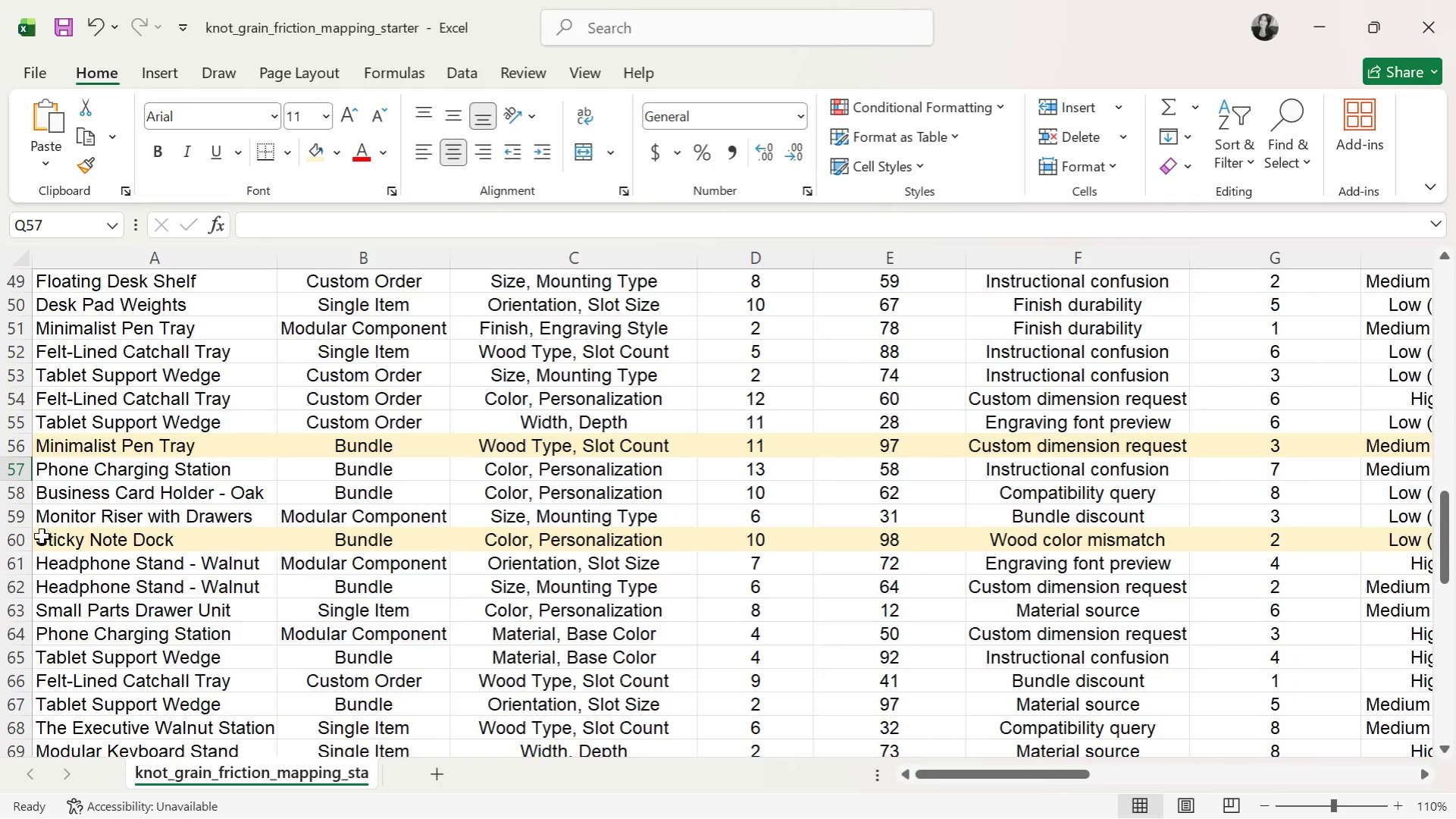 
left_click([30, 535])
 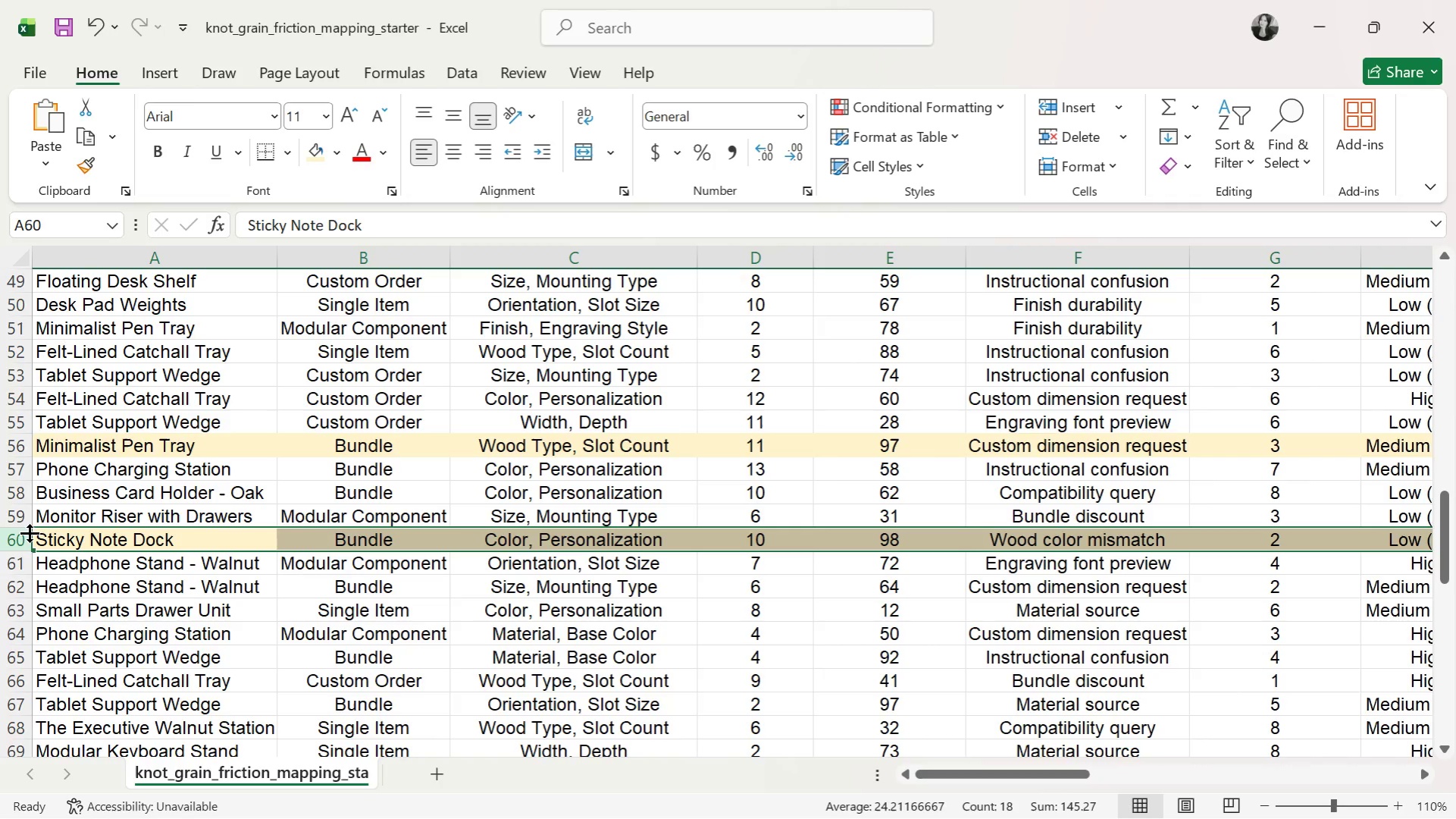 
wait(13.73)
 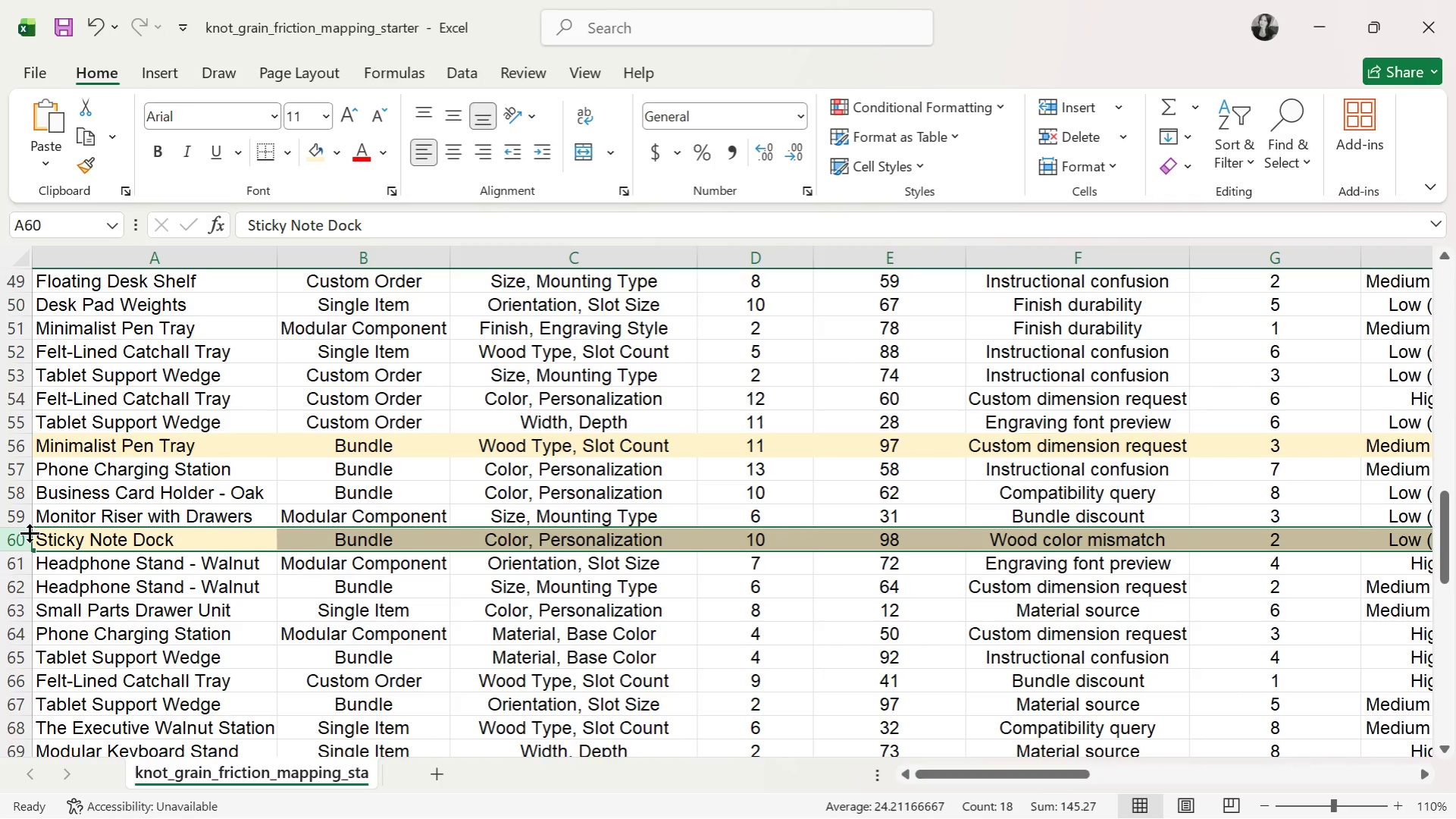 
left_click_drag(start_coordinate=[1003, 771], to_coordinate=[1276, 756])
 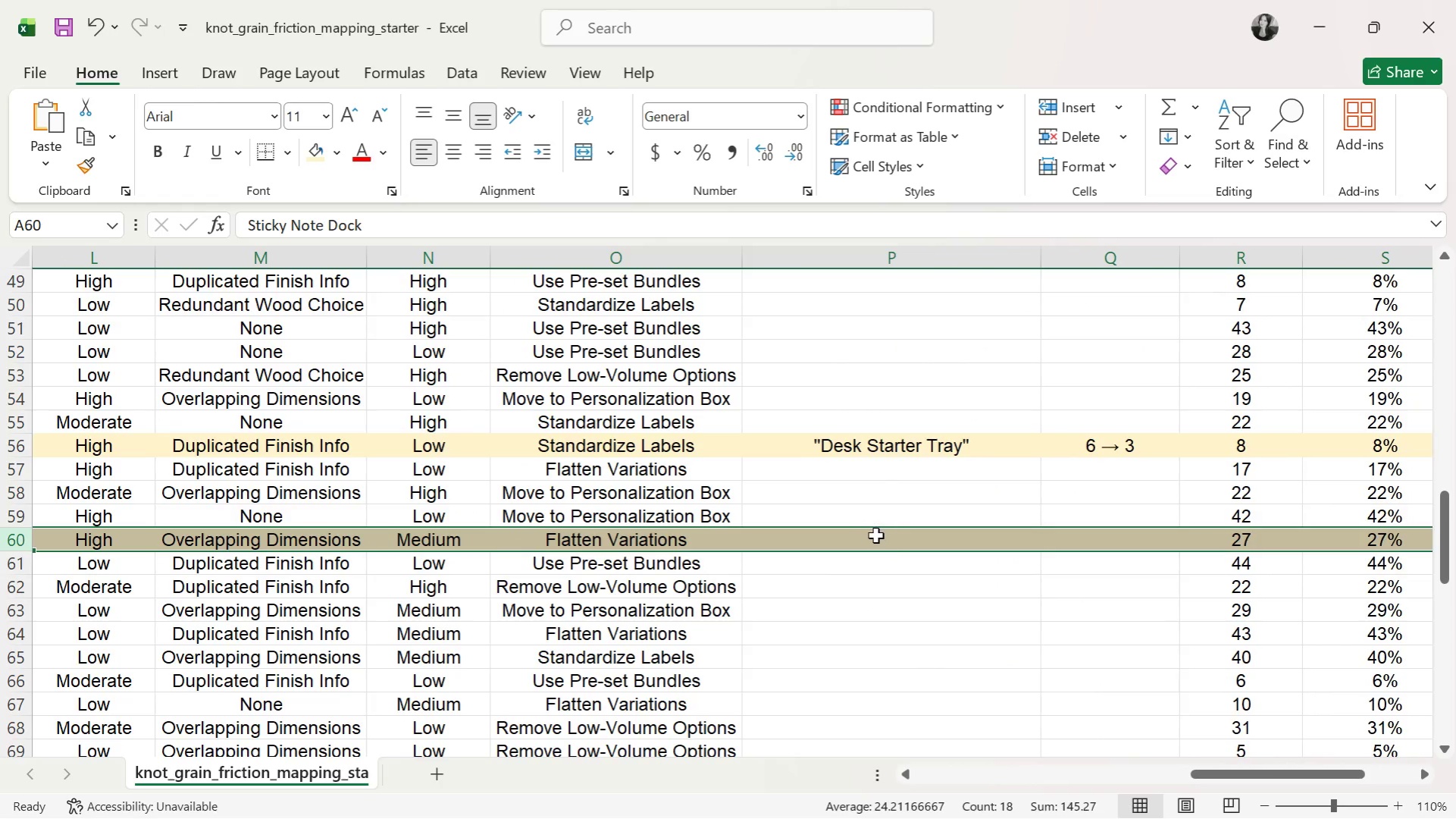 
left_click([875, 537])
 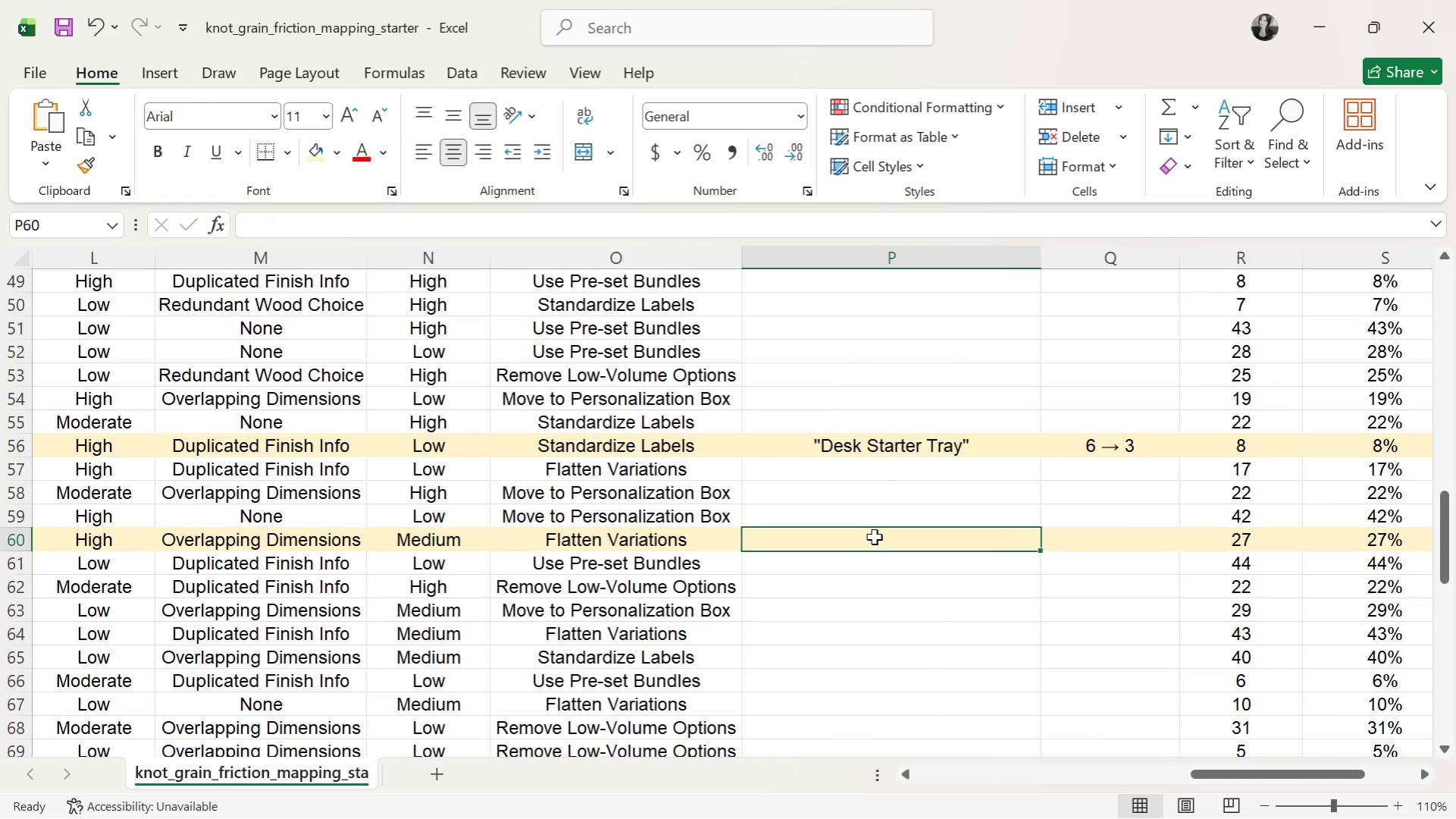 
key(ArrowRight)
 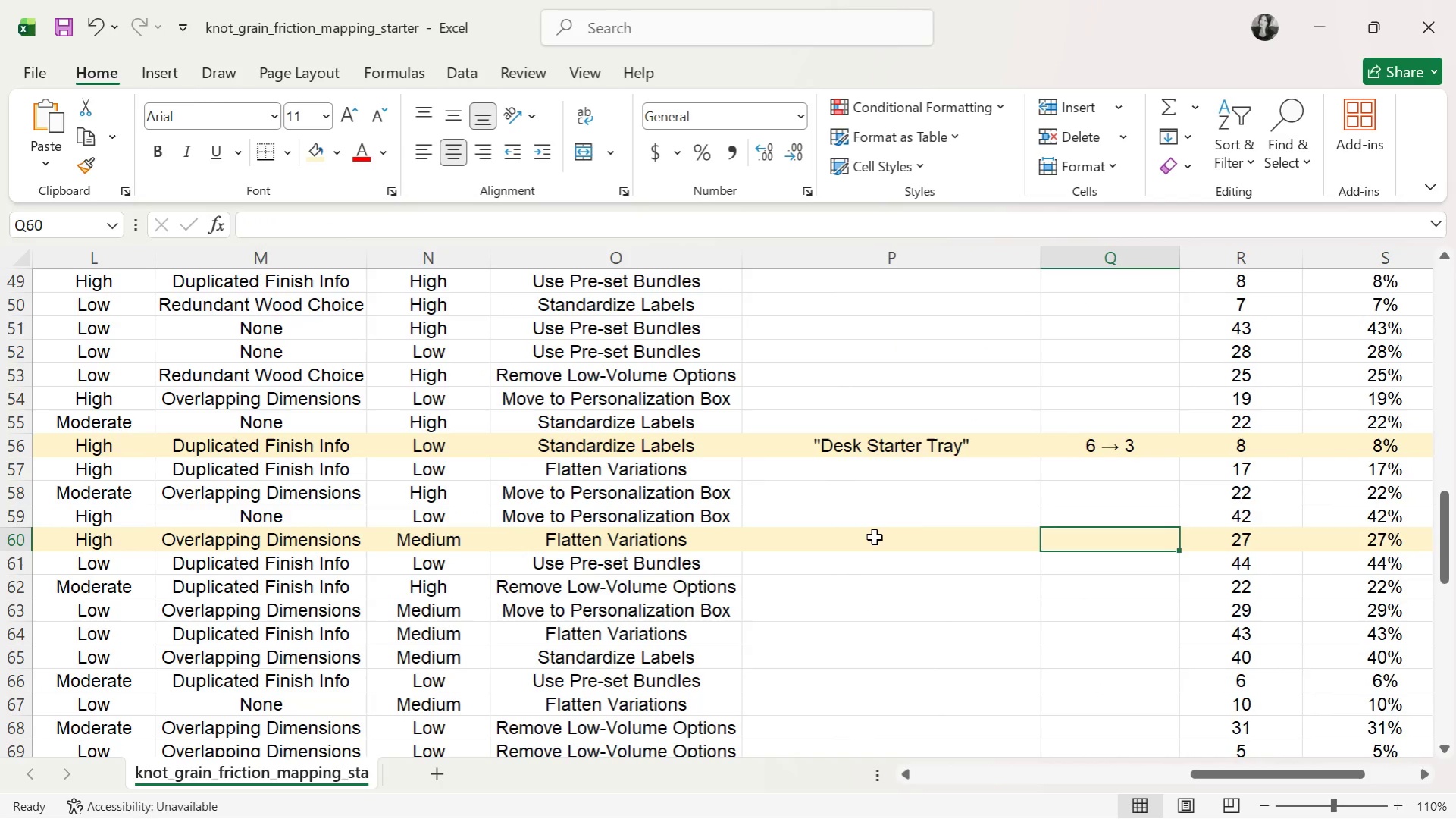 
key(ArrowLeft)
 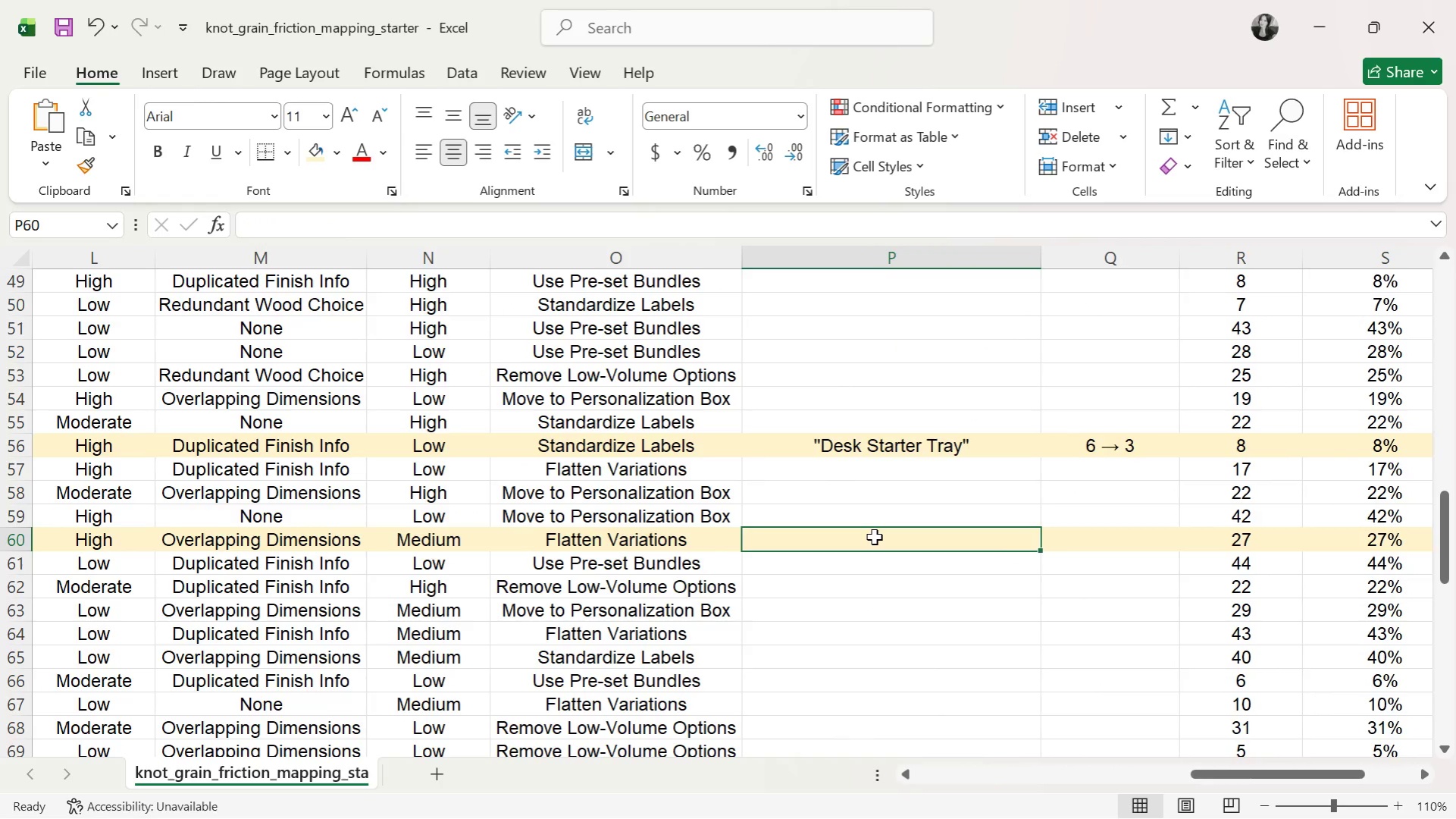 
key(Shift+Quote)
 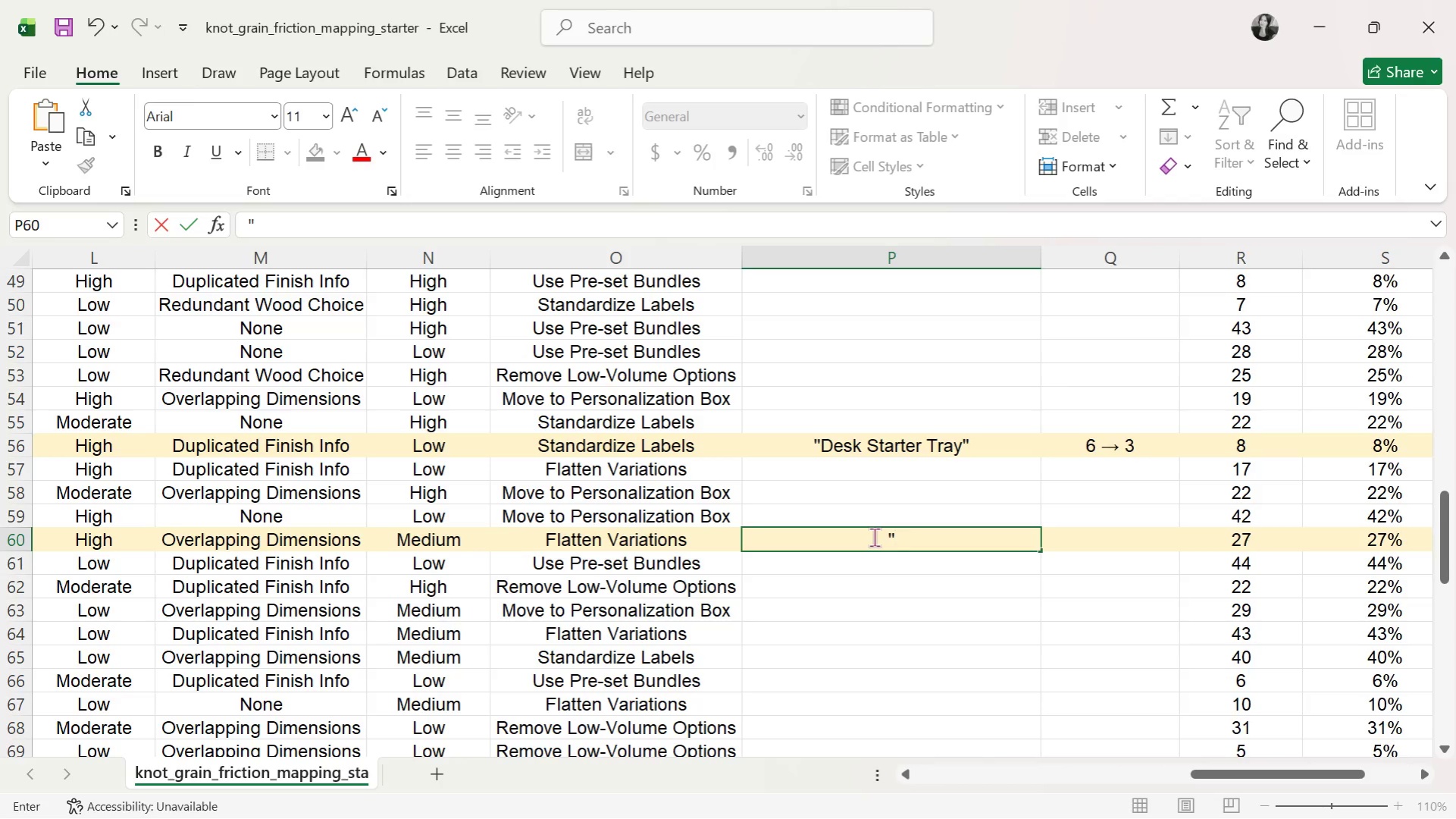 
key(Backspace)
type(Rename accent wood options)
 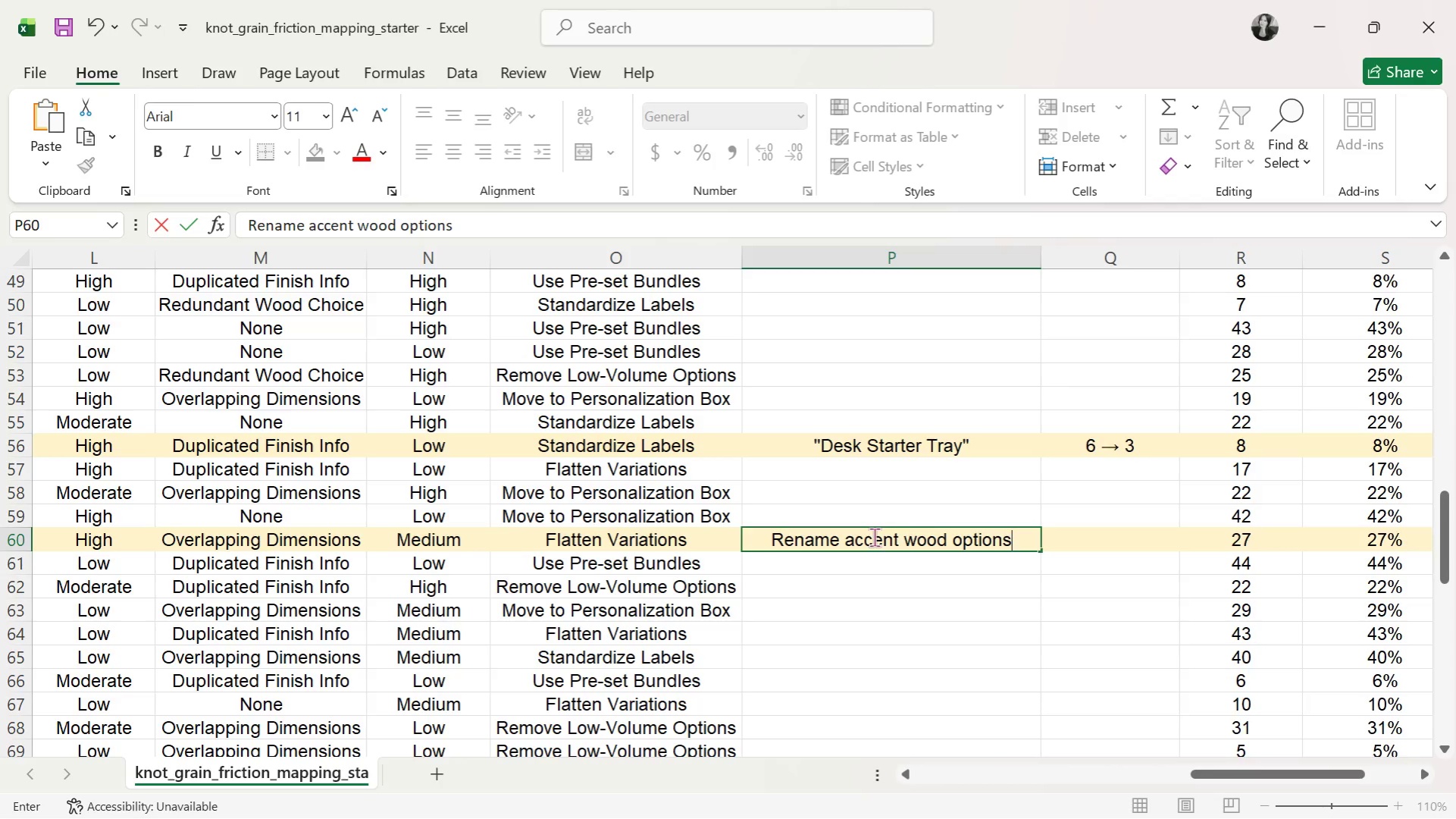 
key(ArrowRight)
 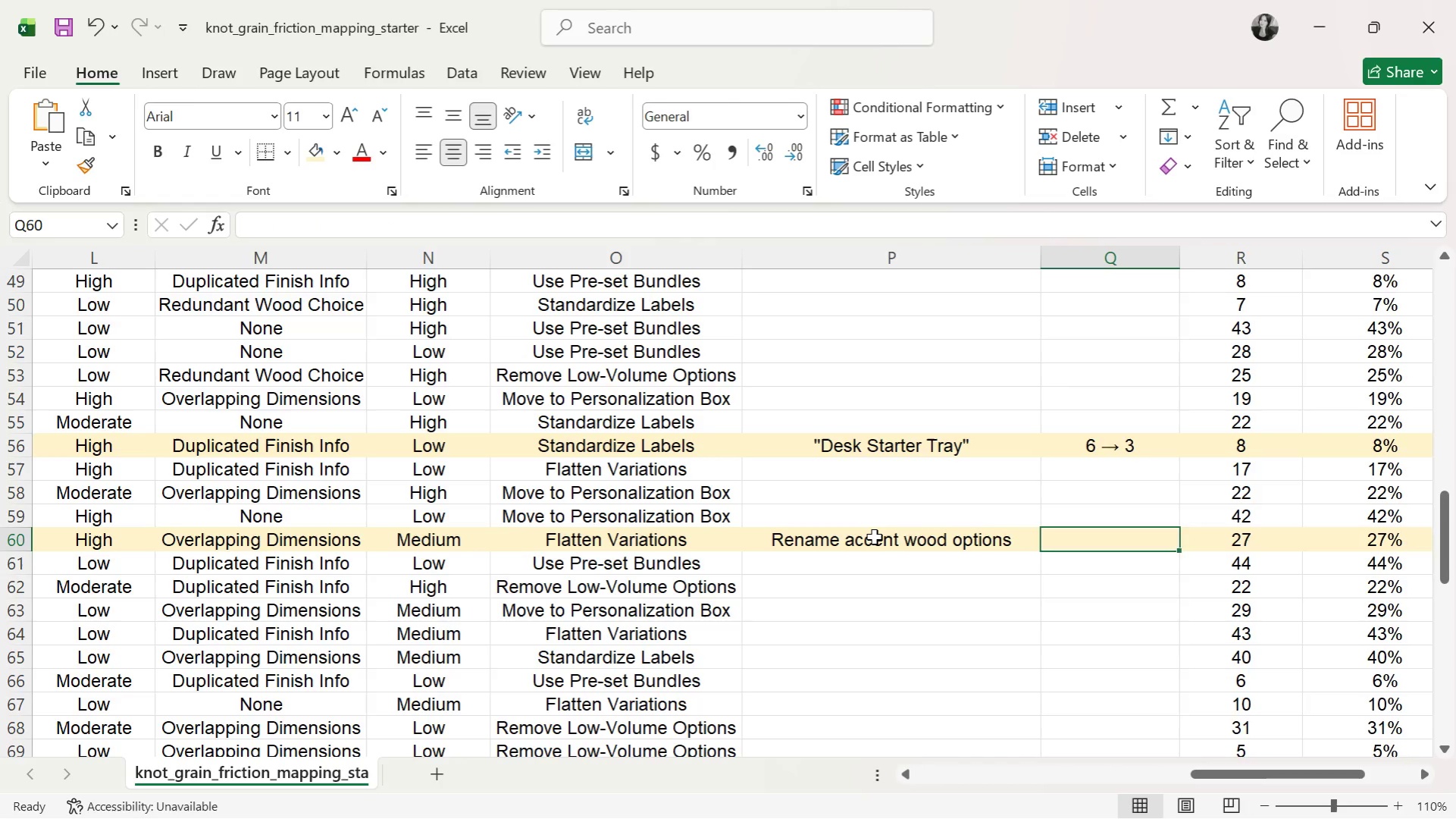 
key(3)
 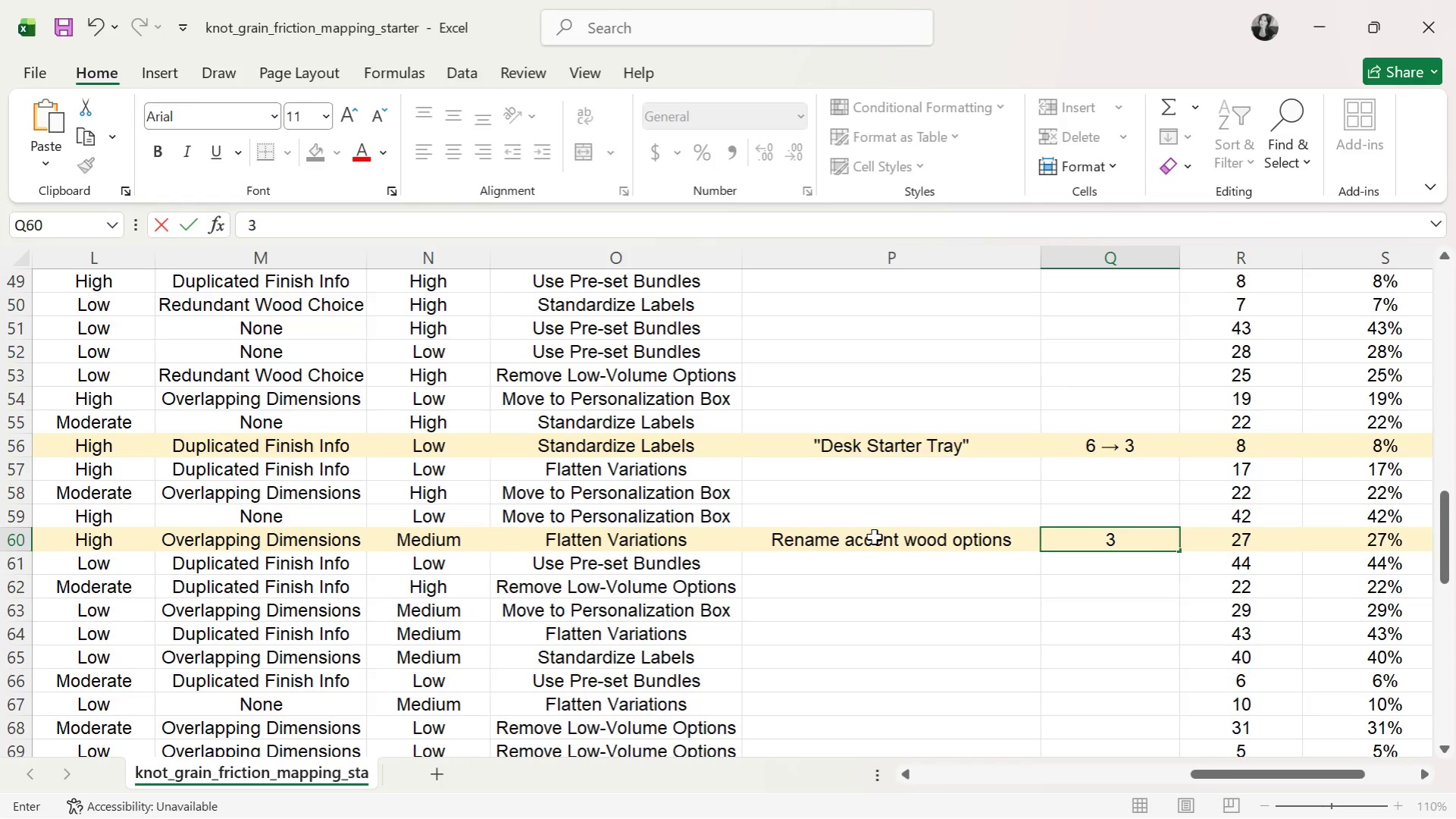 
key(Control+V)
 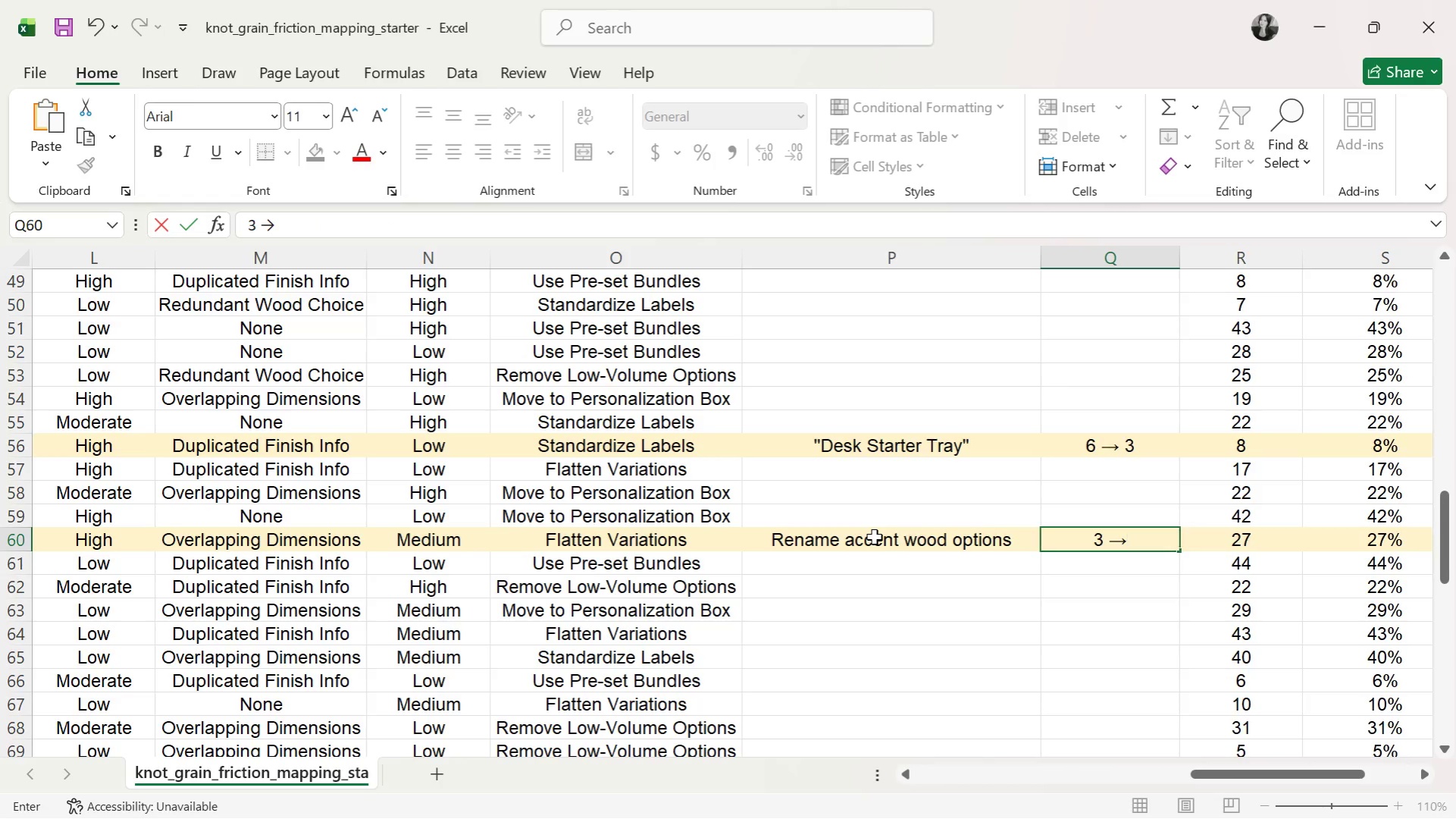 
key(Space)
 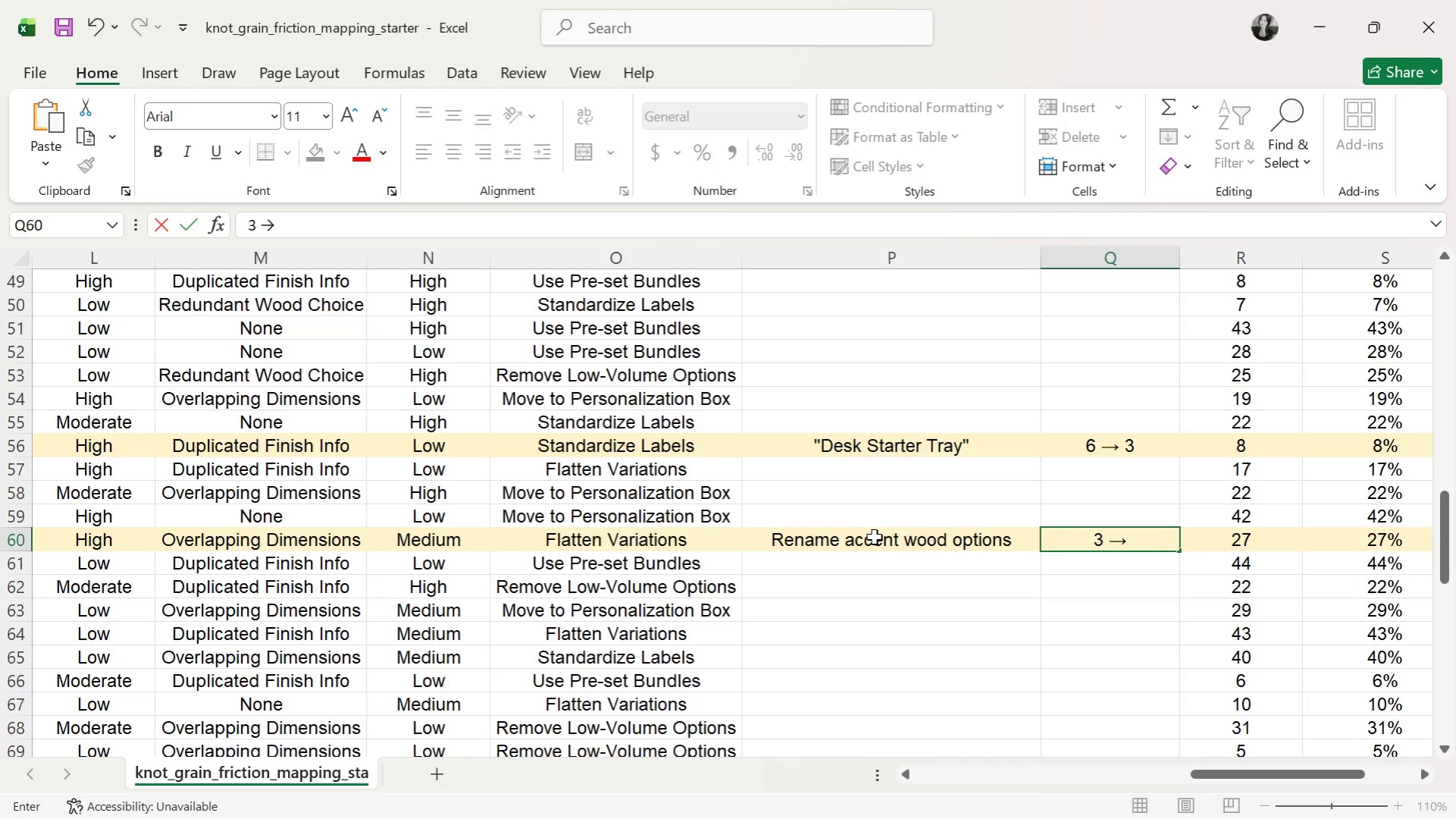 
key(2)
 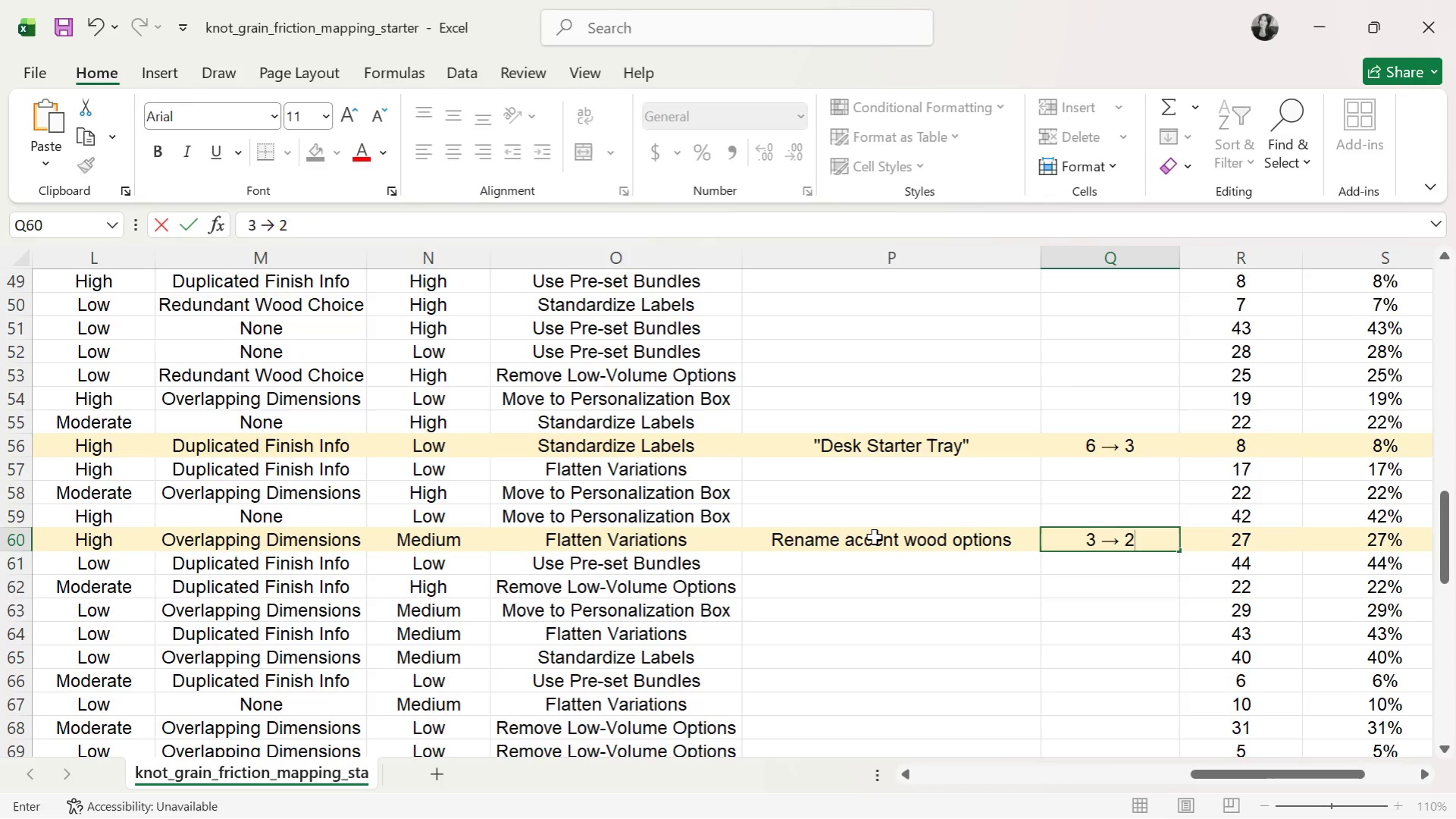 
key(Enter)
 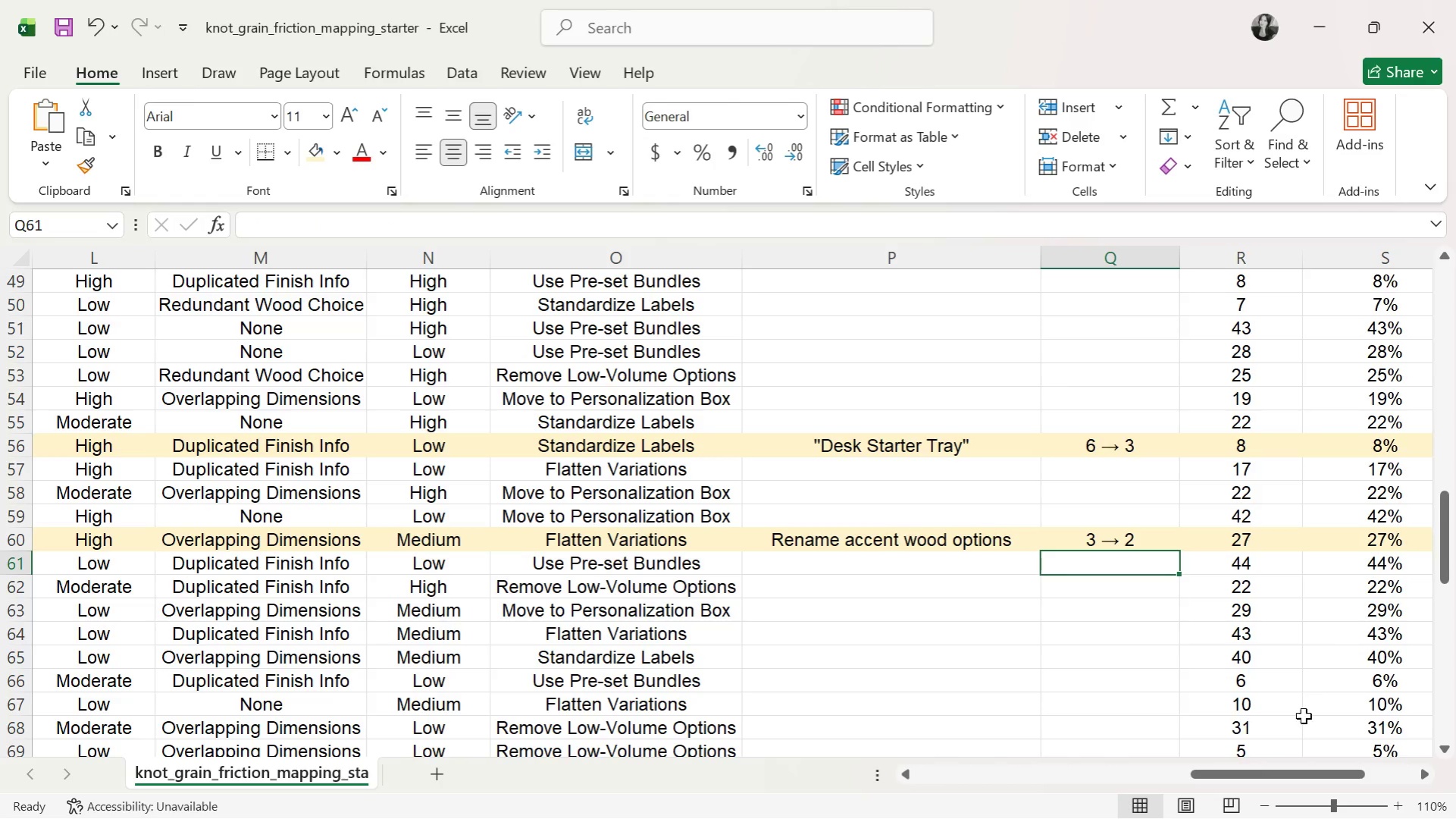 
left_click_drag(start_coordinate=[1264, 774], to_coordinate=[737, 780])
 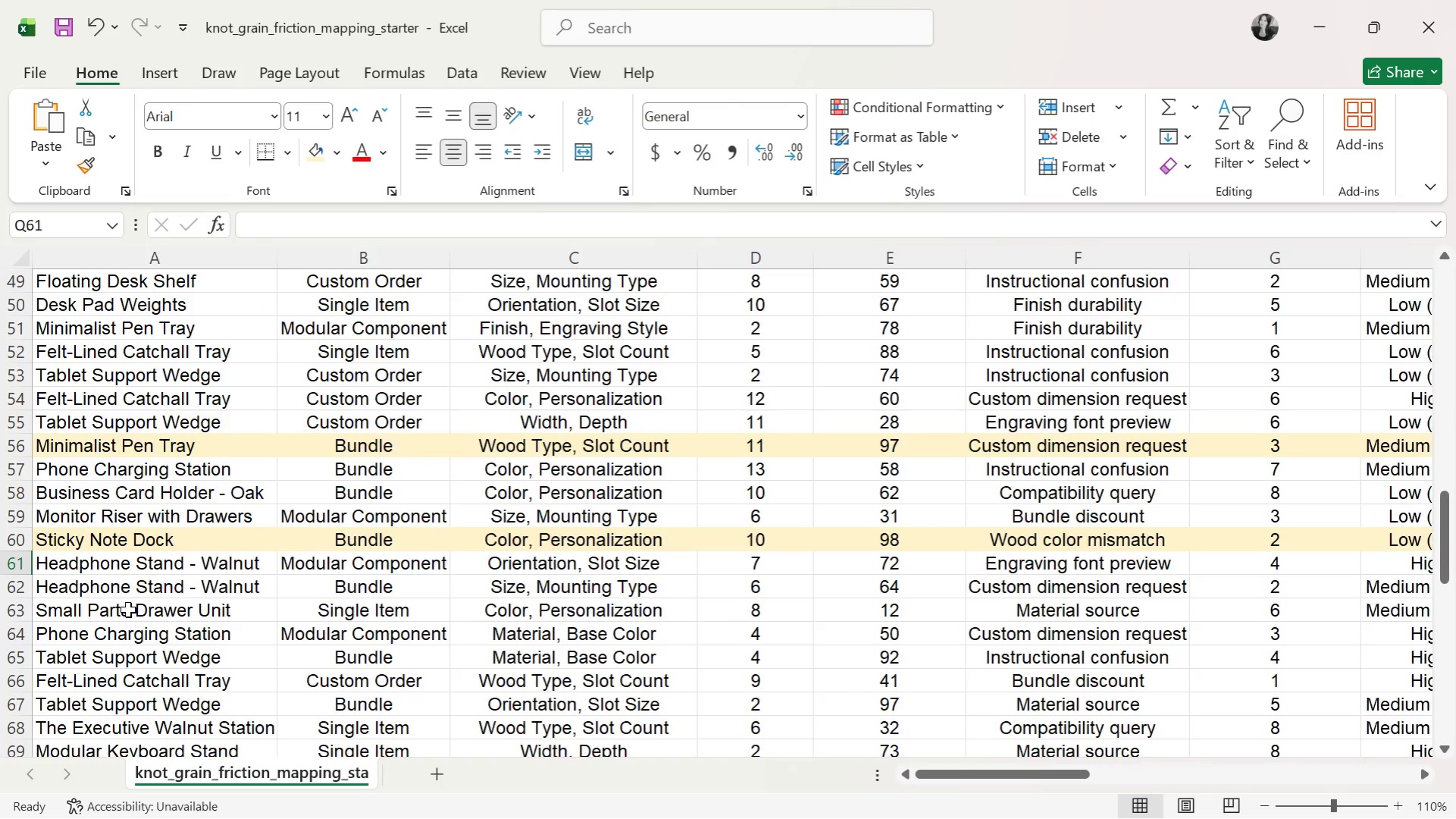 
scroll: coordinate [441, 494], scroll_direction: down, amount: 4.0
 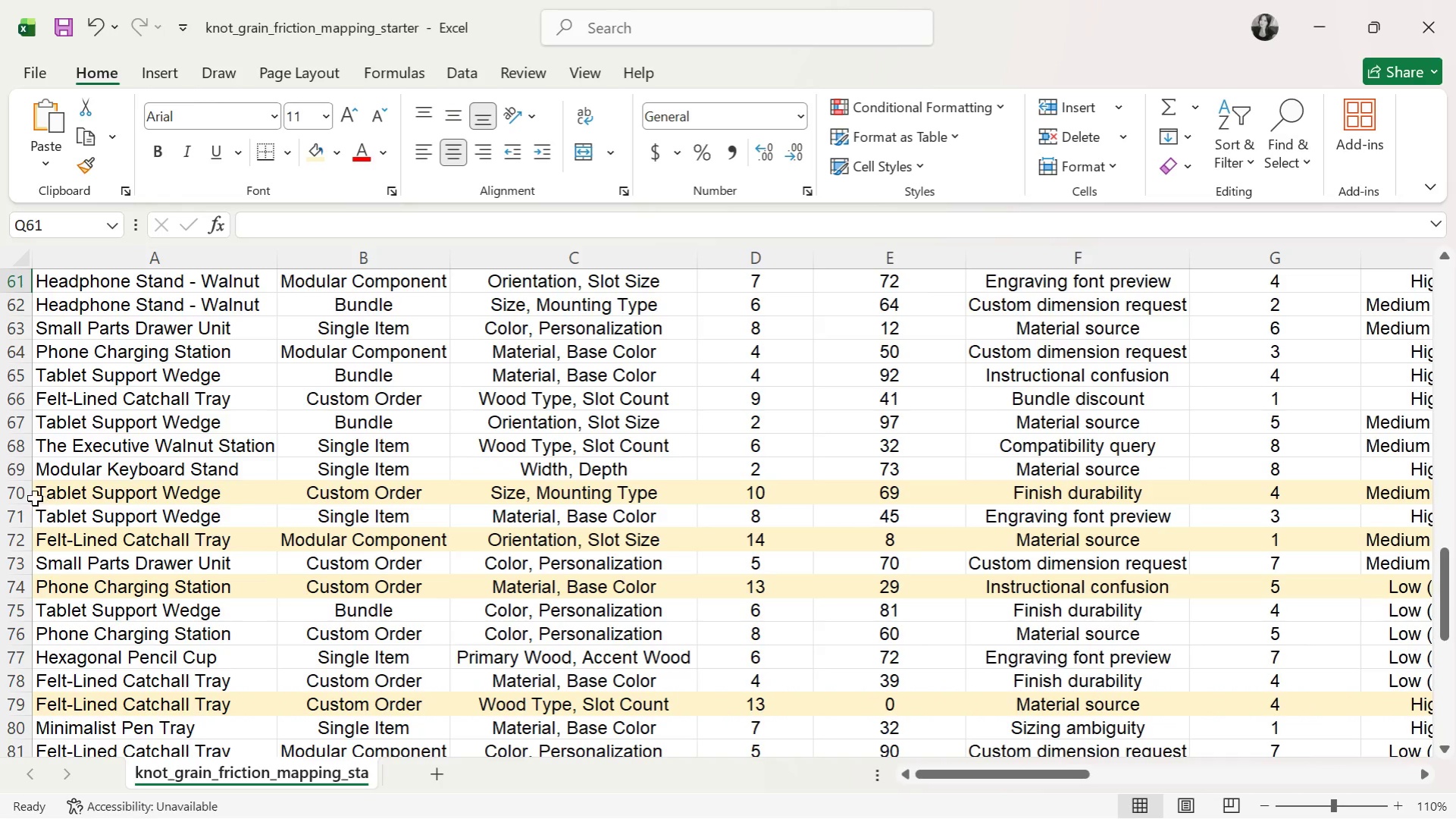 
left_click([10, 494])
 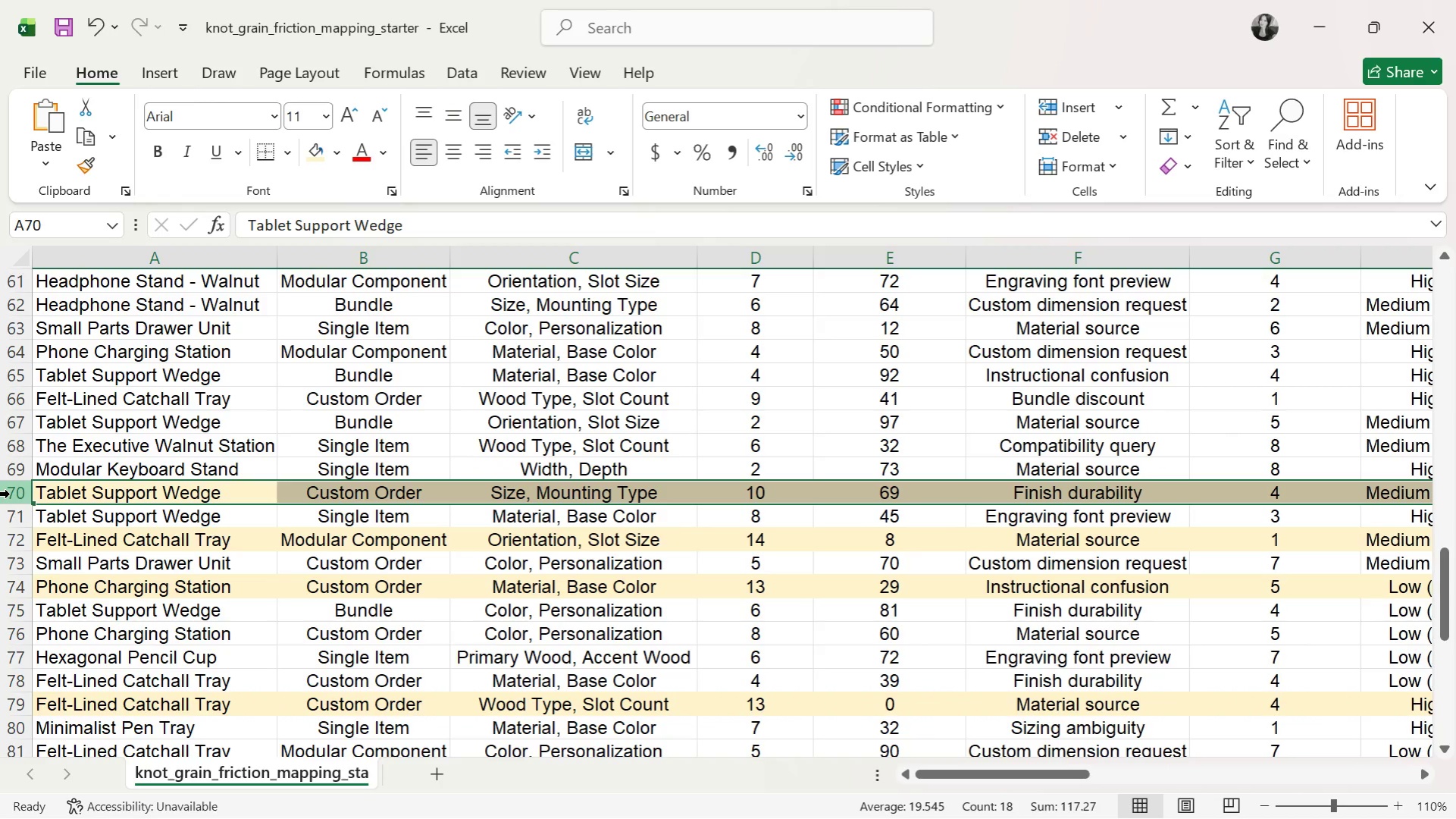 
wait(36.09)
 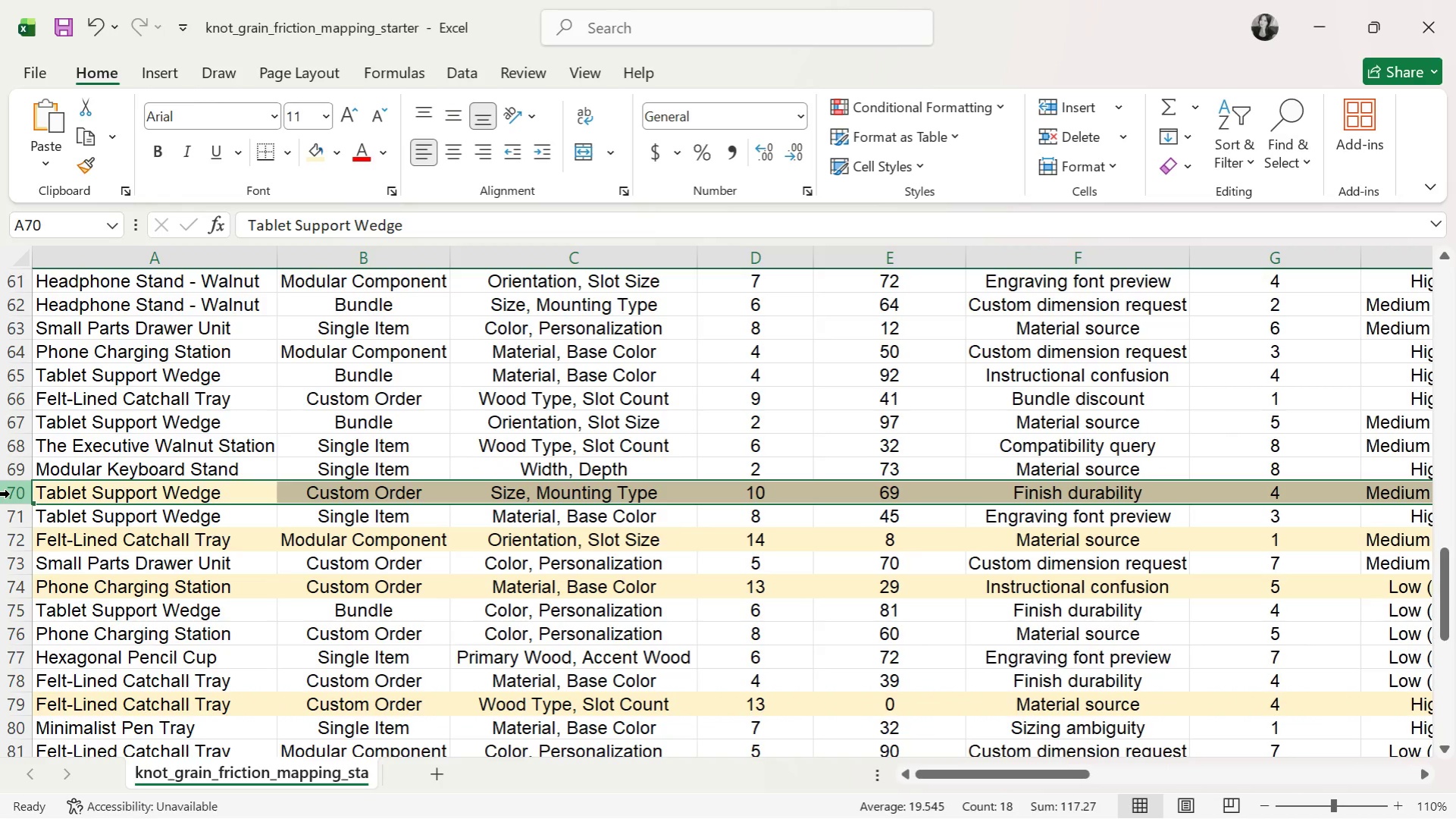 
left_click_drag(start_coordinate=[989, 773], to_coordinate=[1254, 767])
 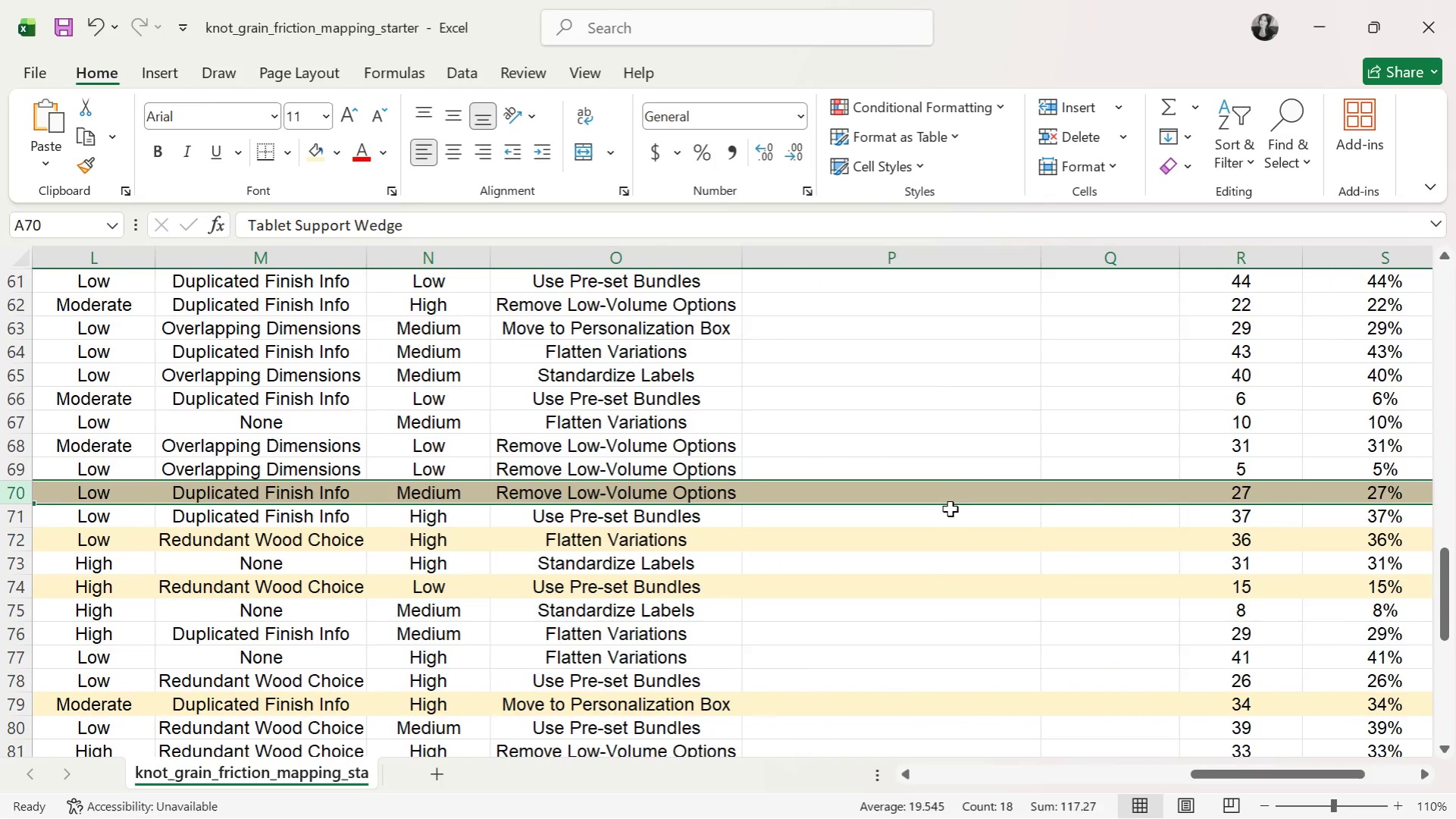 
left_click([953, 490])
 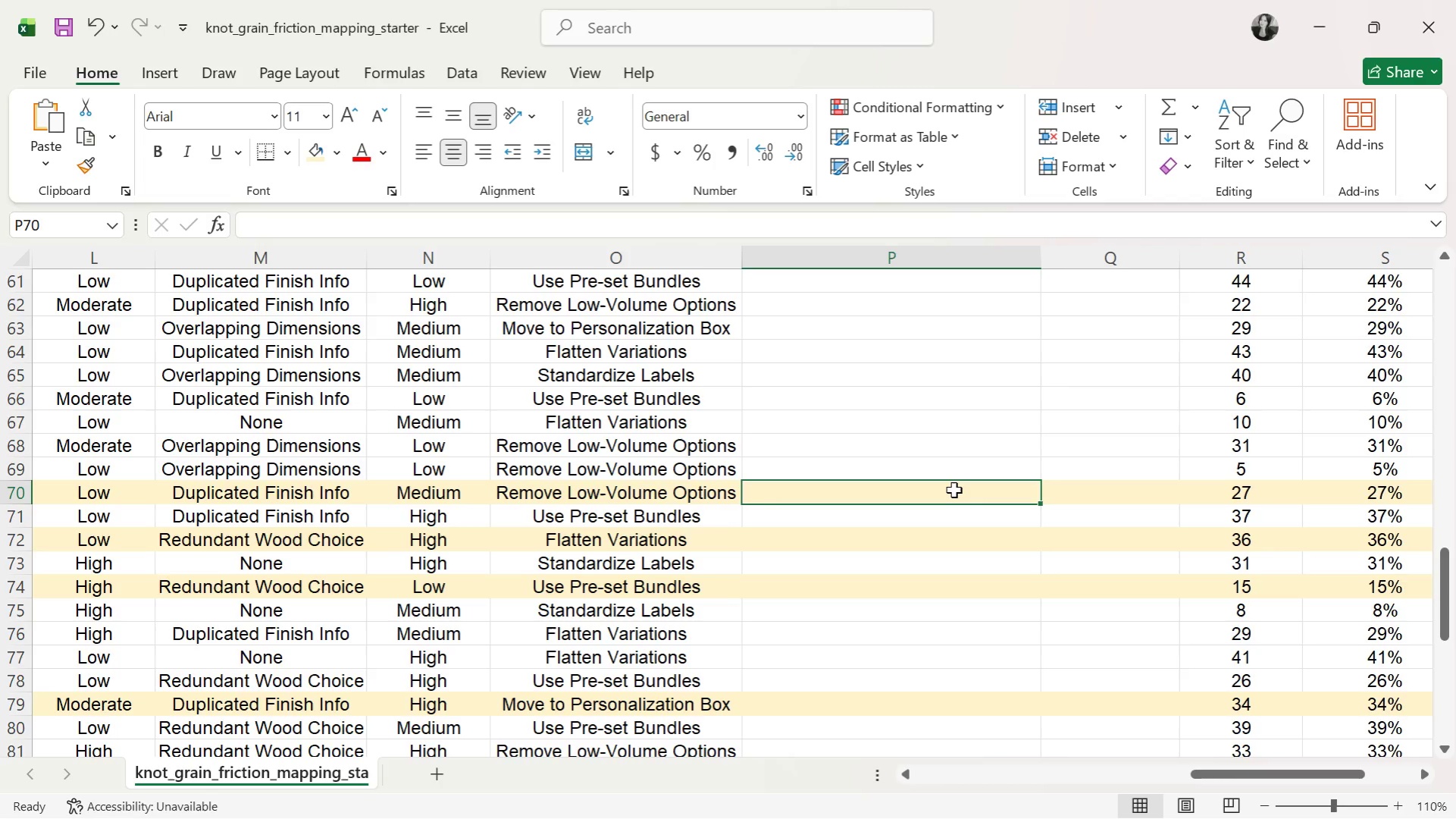 
type(Universal size + custom engraving)
 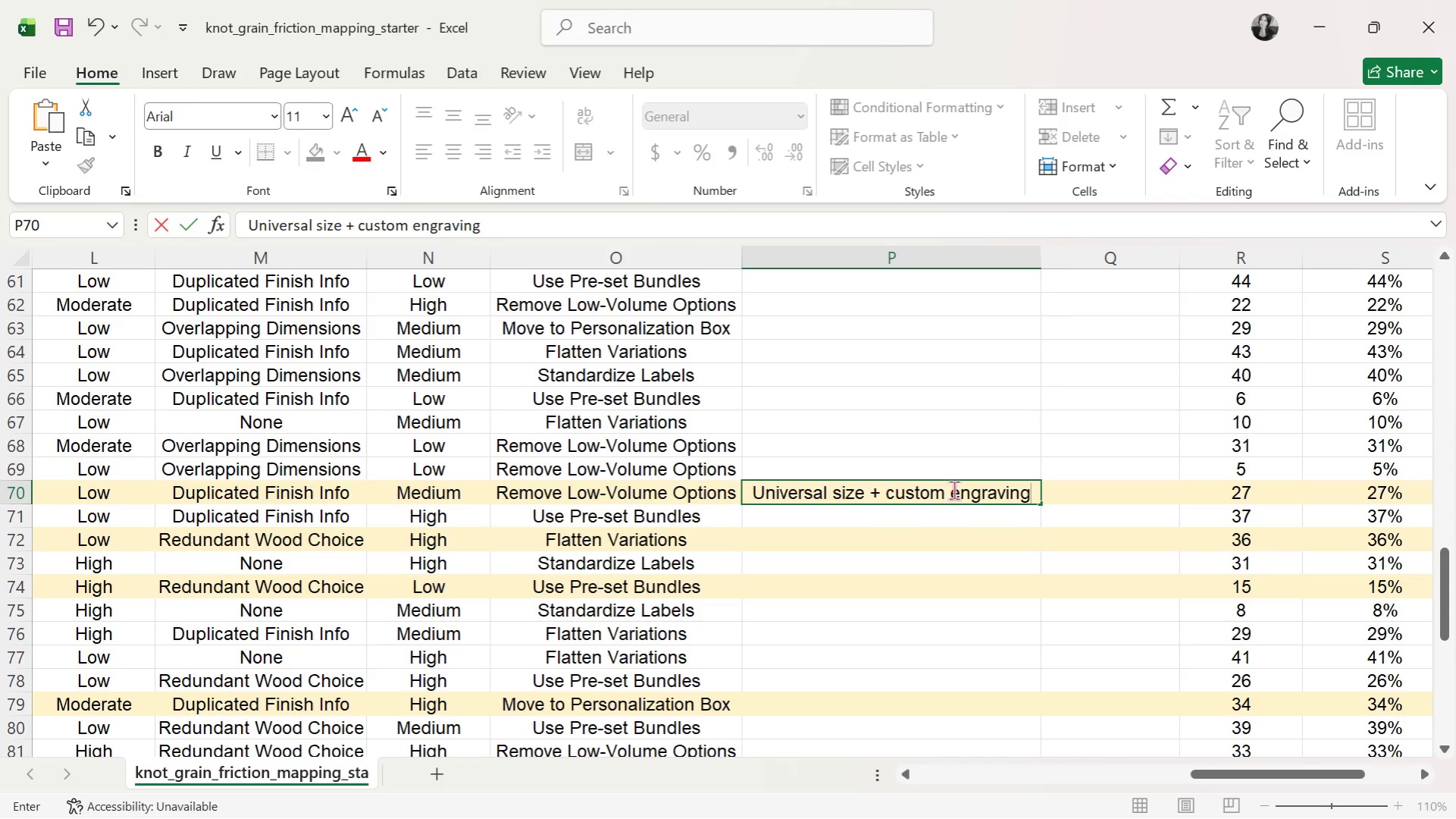 
key(ArrowRight)
 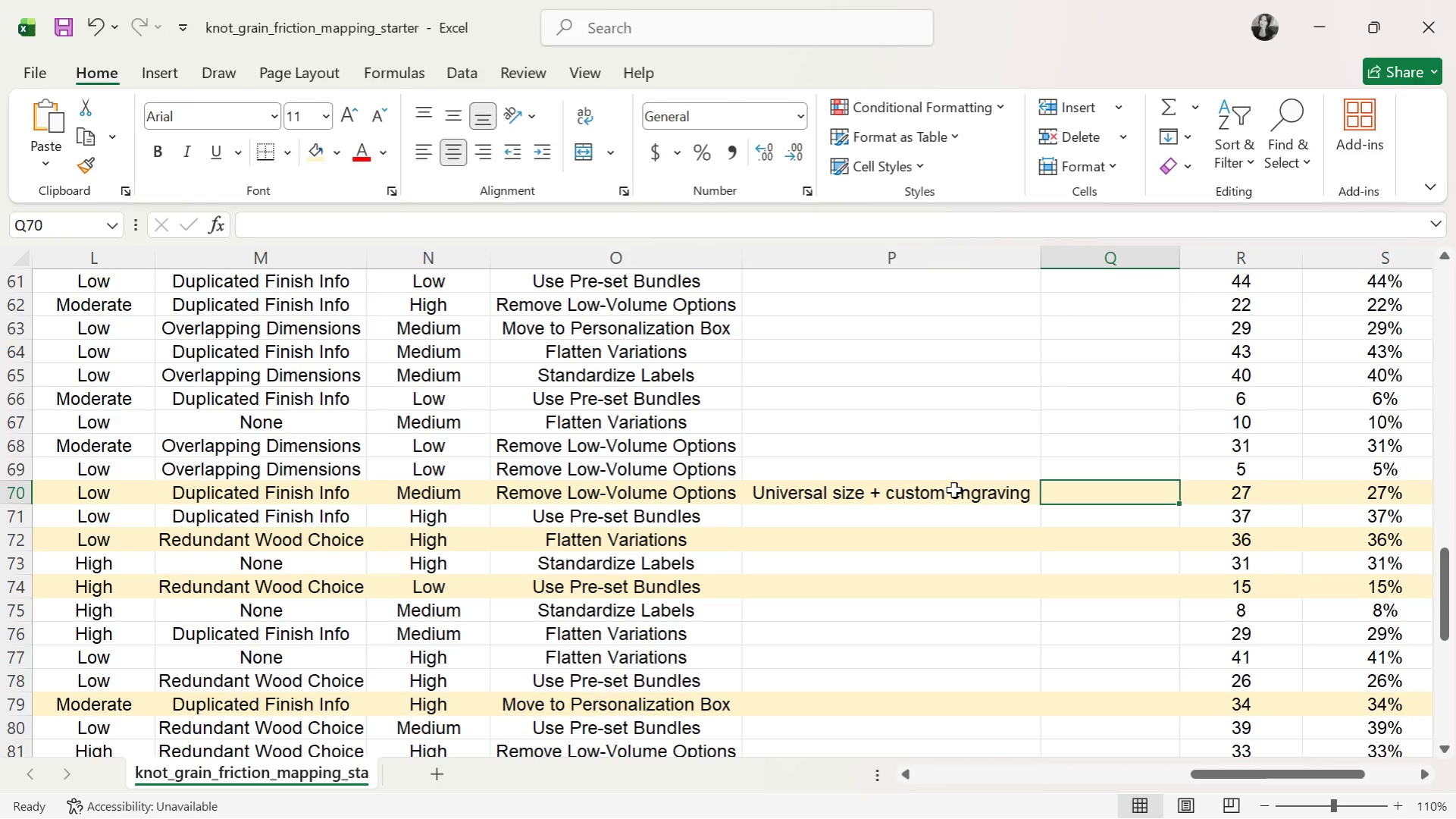 
key(7)
 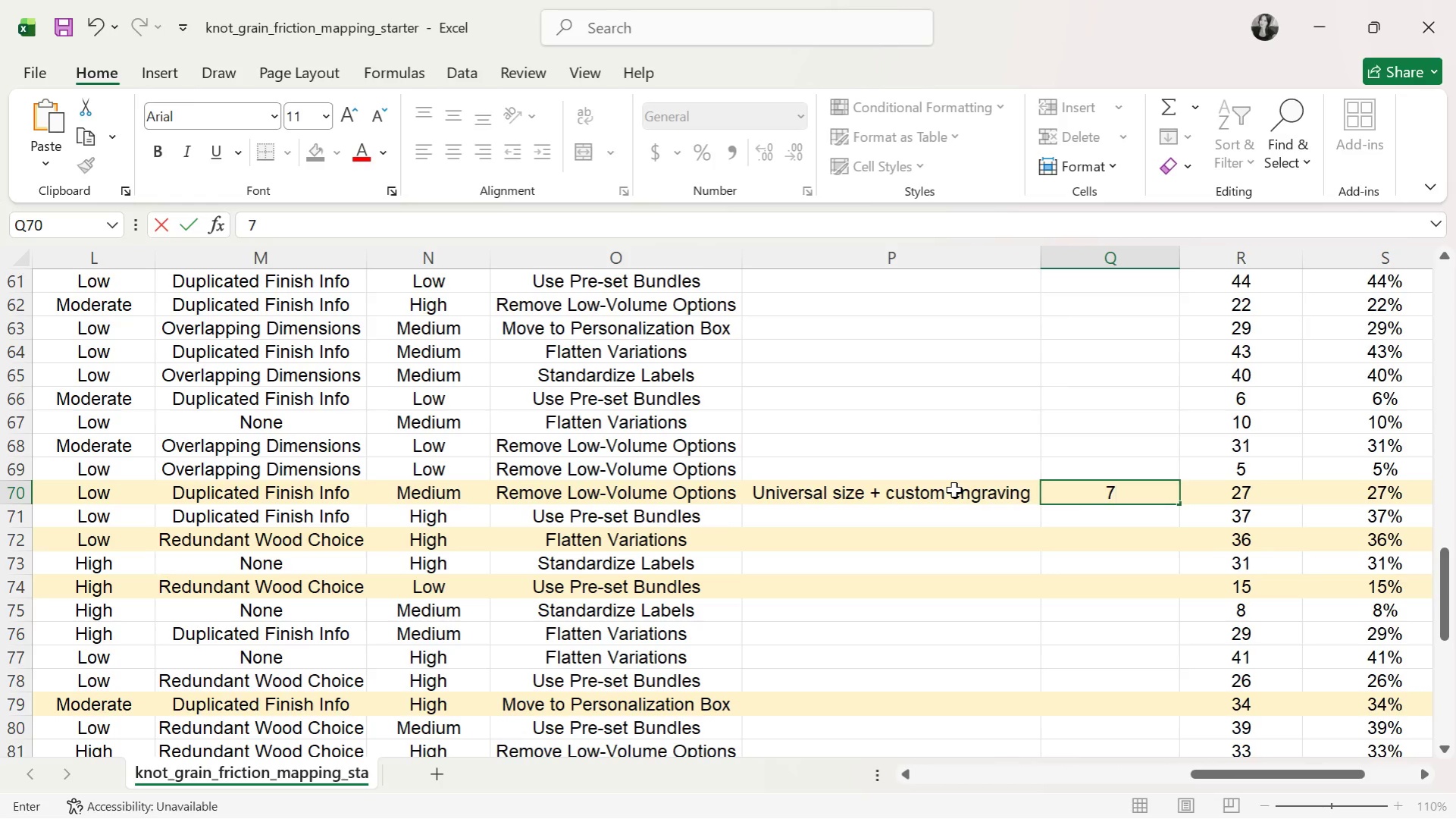 
key(Control+ControlLeft)
 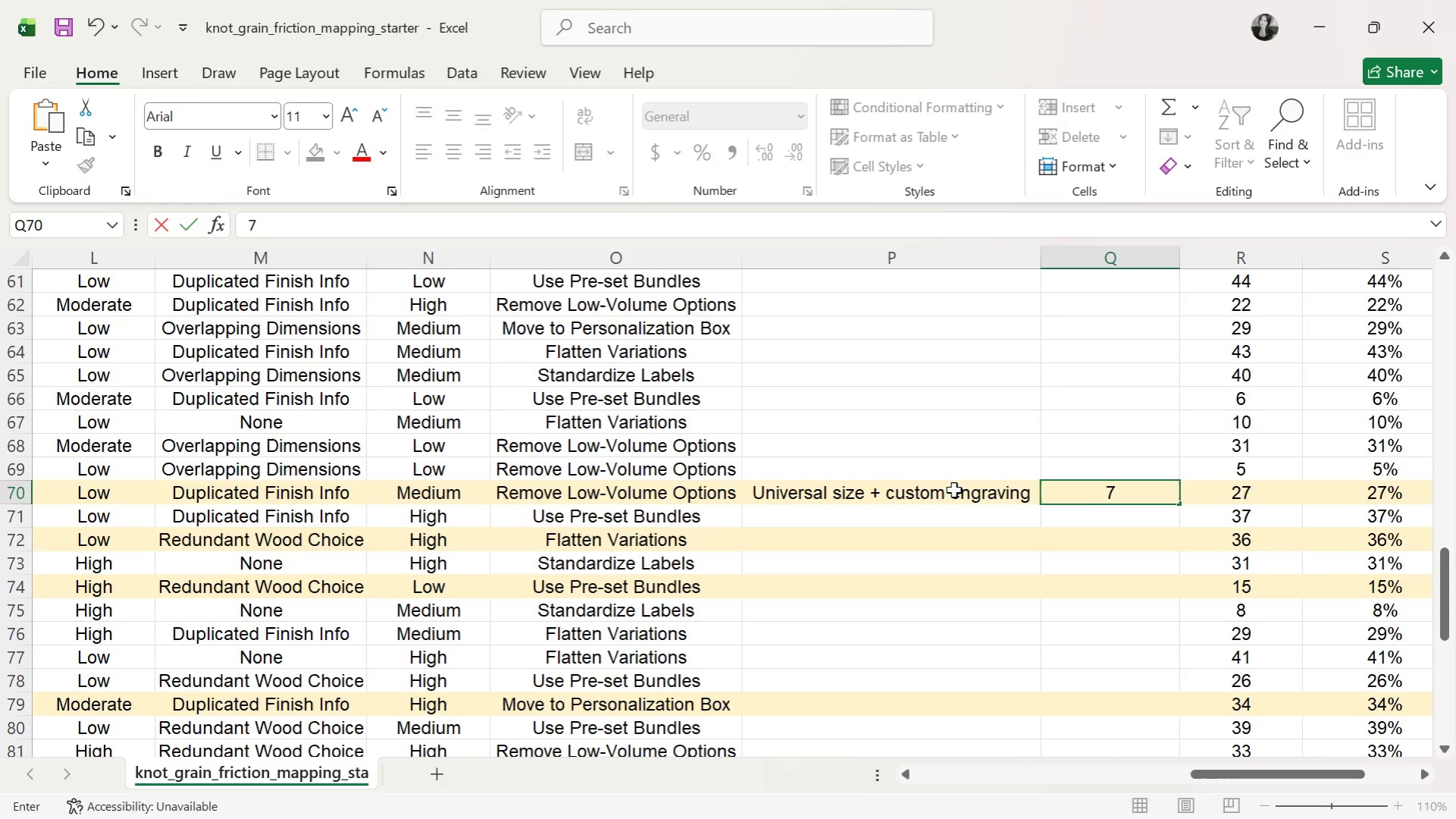 
key(Control+V)
 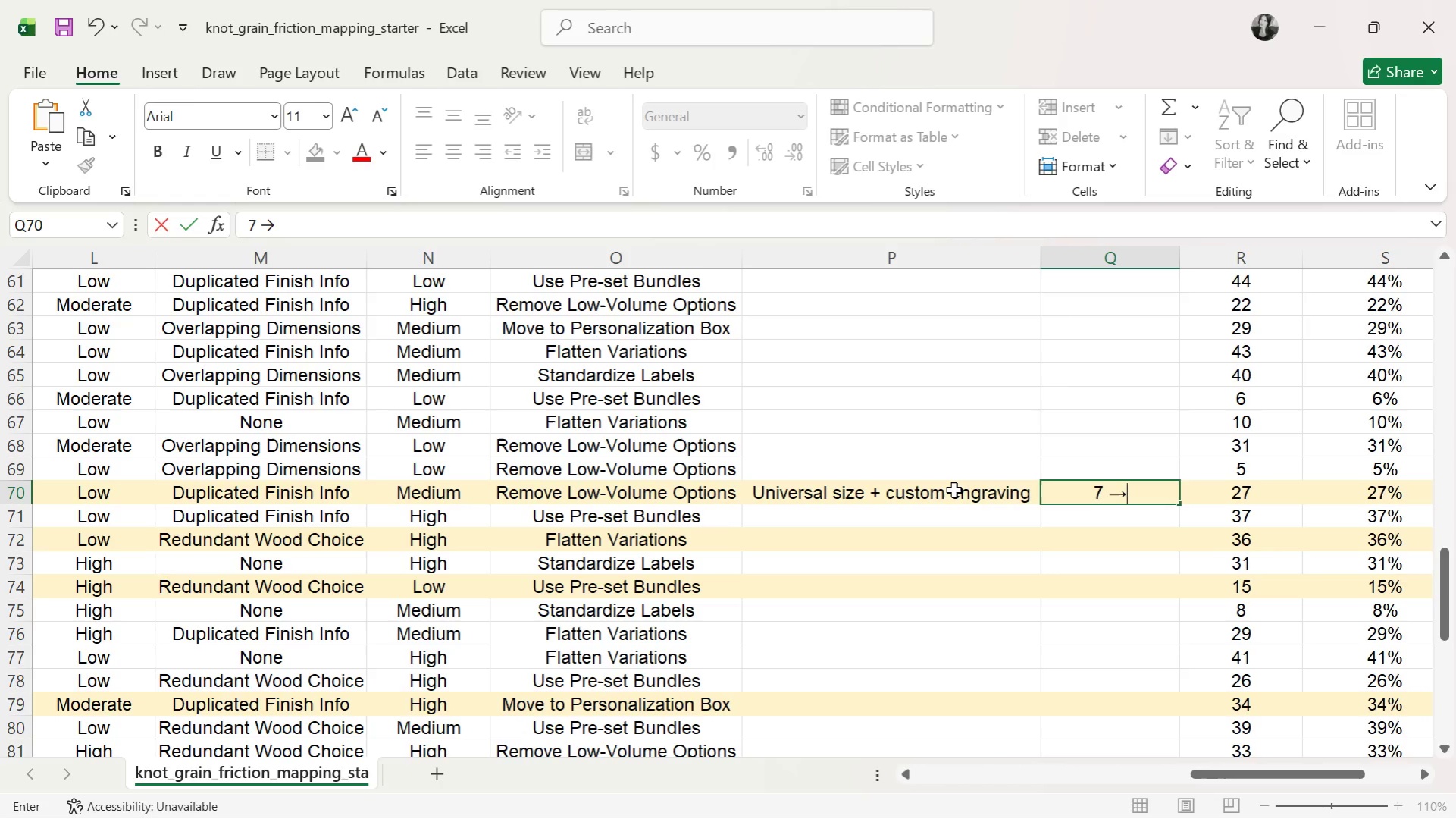 
key(Space)
 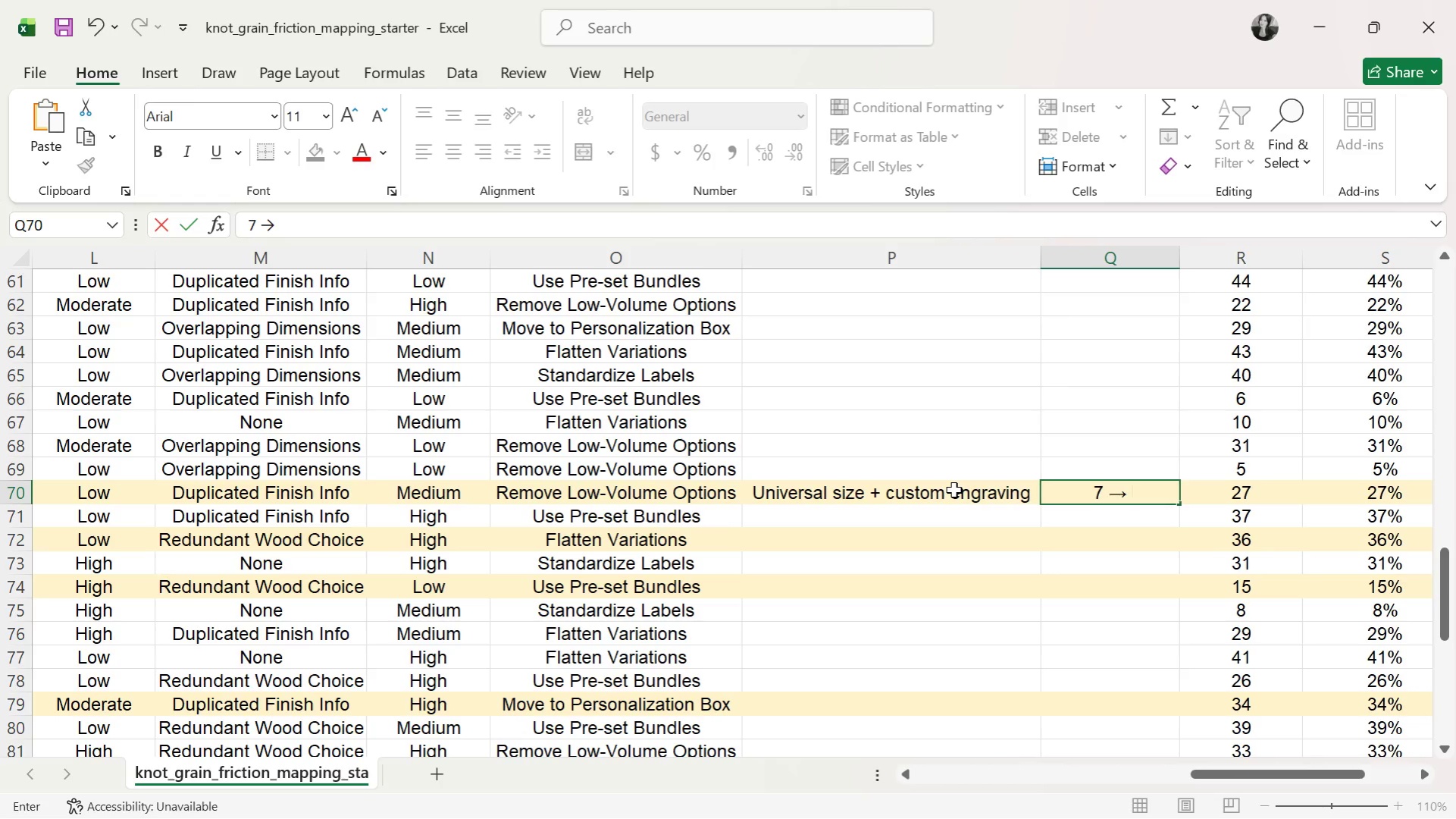 
key(3)
 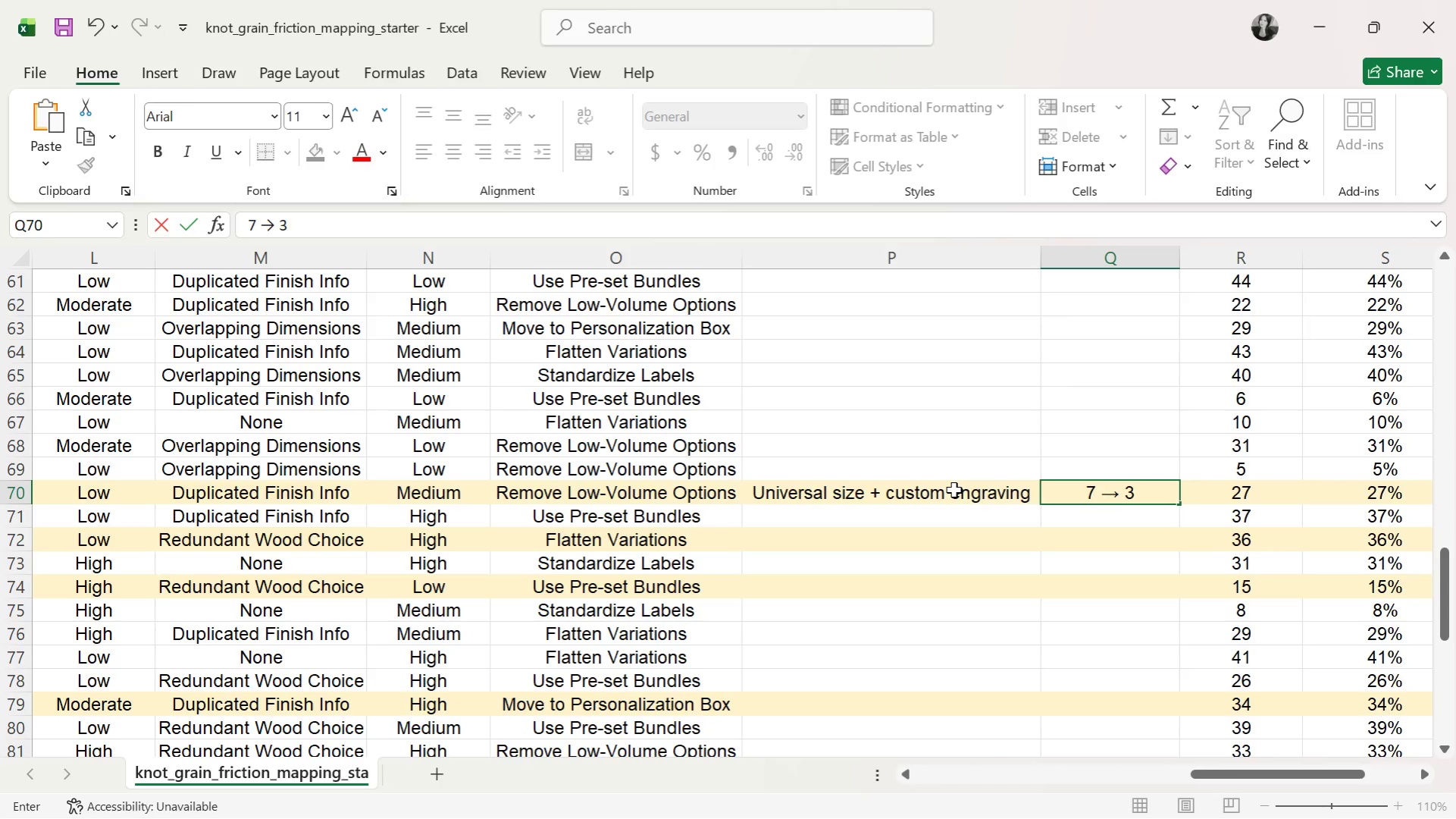 
key(Enter)
 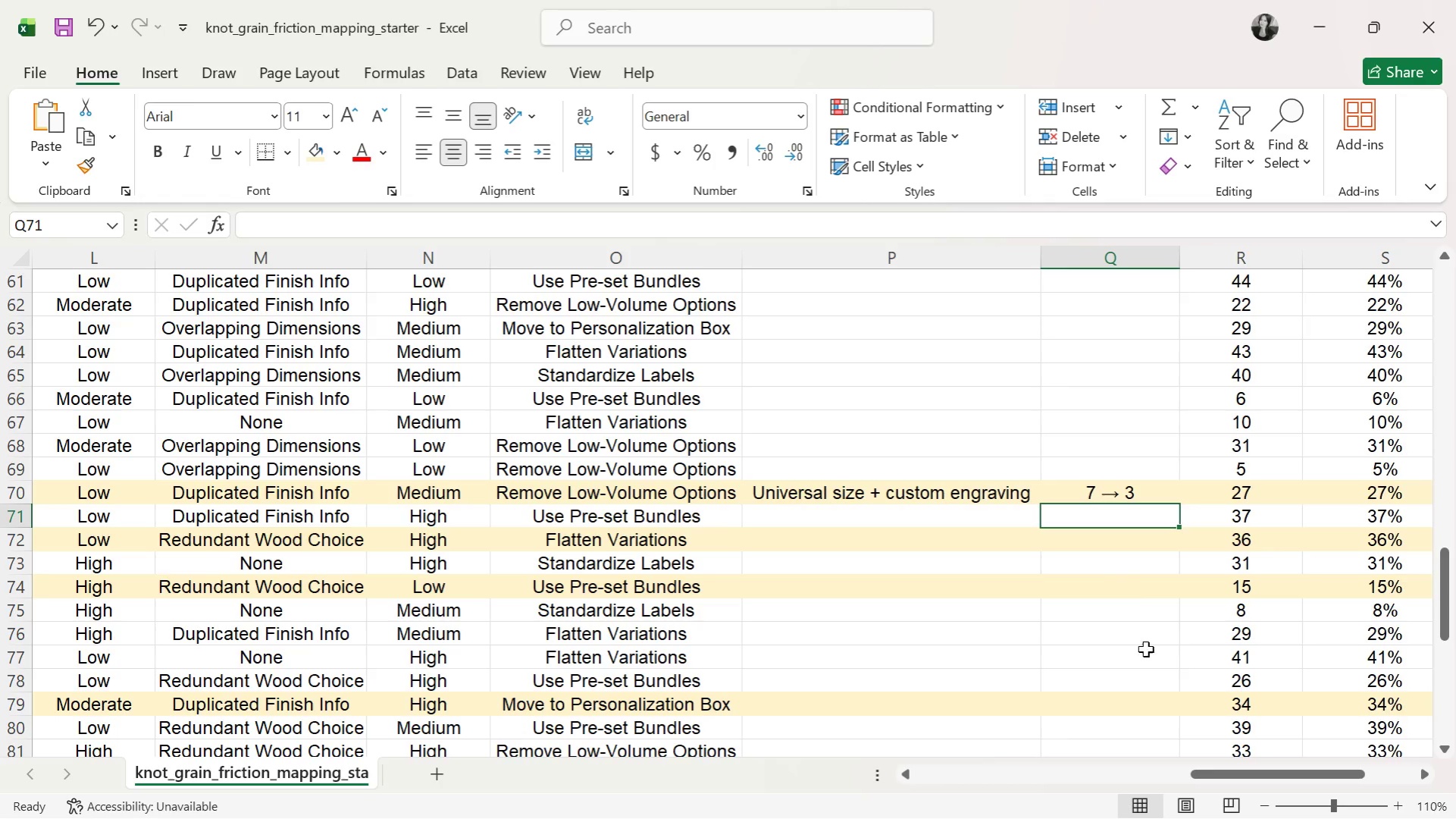 
left_click_drag(start_coordinate=[1312, 772], to_coordinate=[631, 770])
 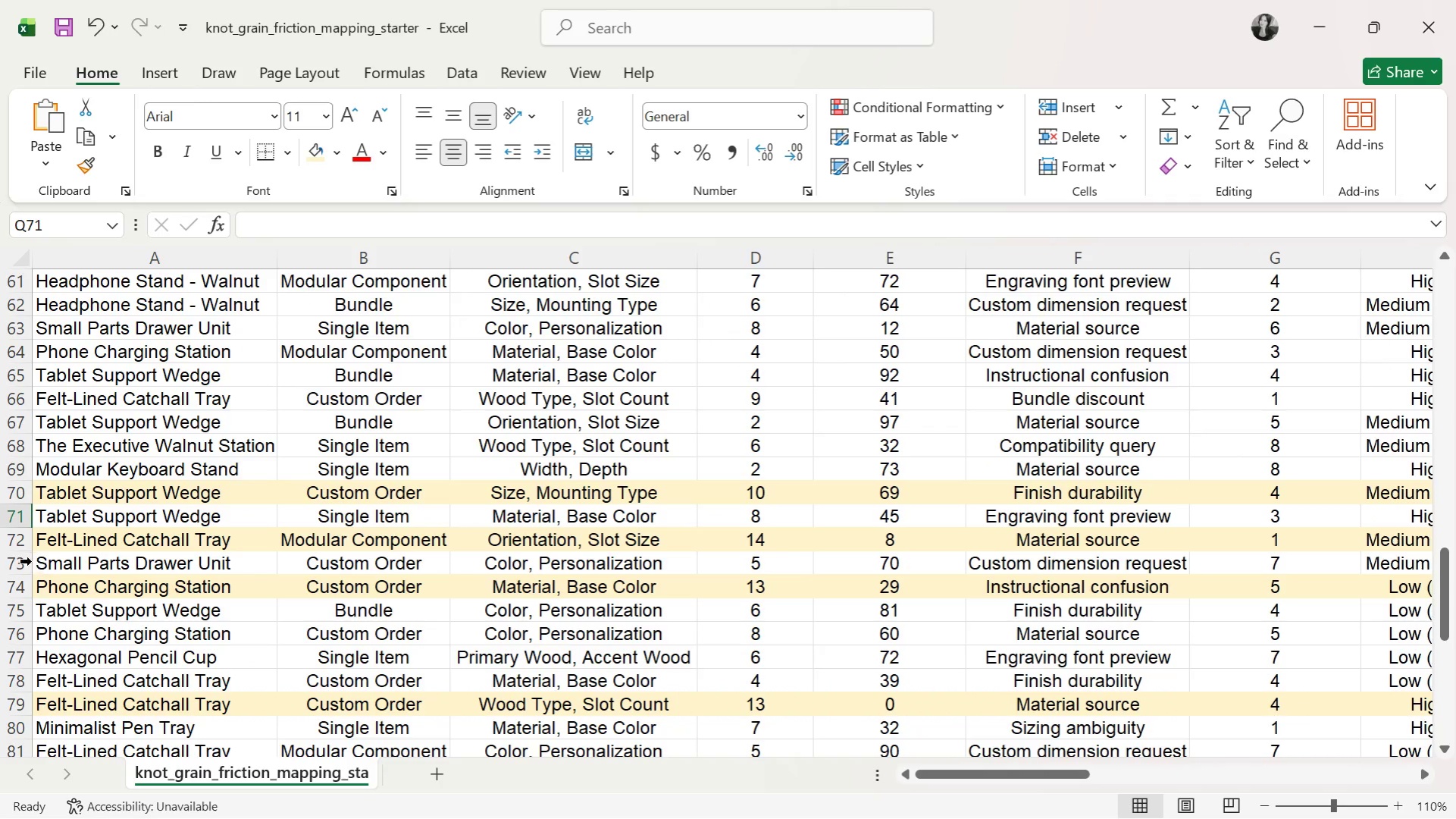 
left_click([20, 546])
 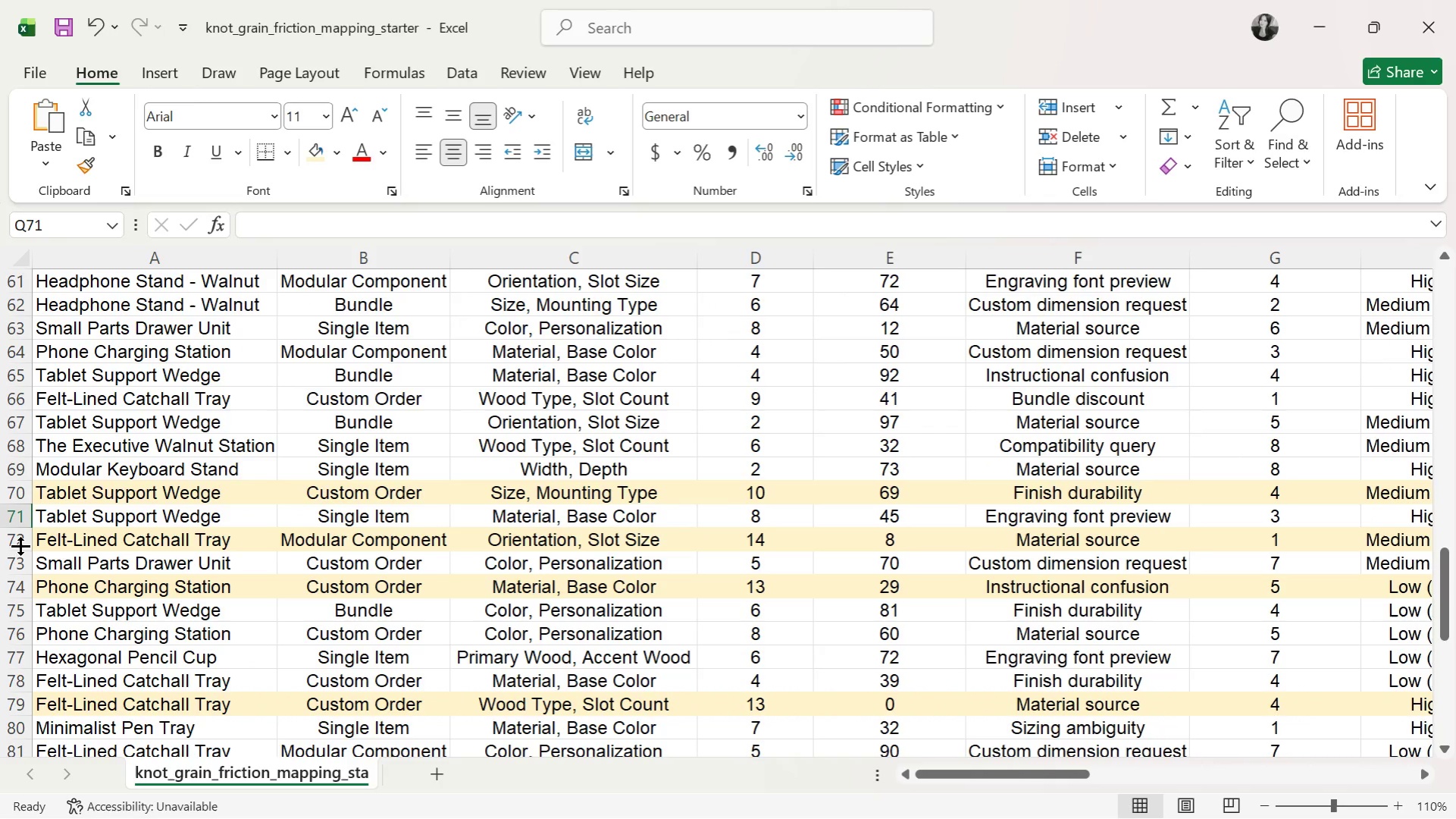 
wait(10.23)
 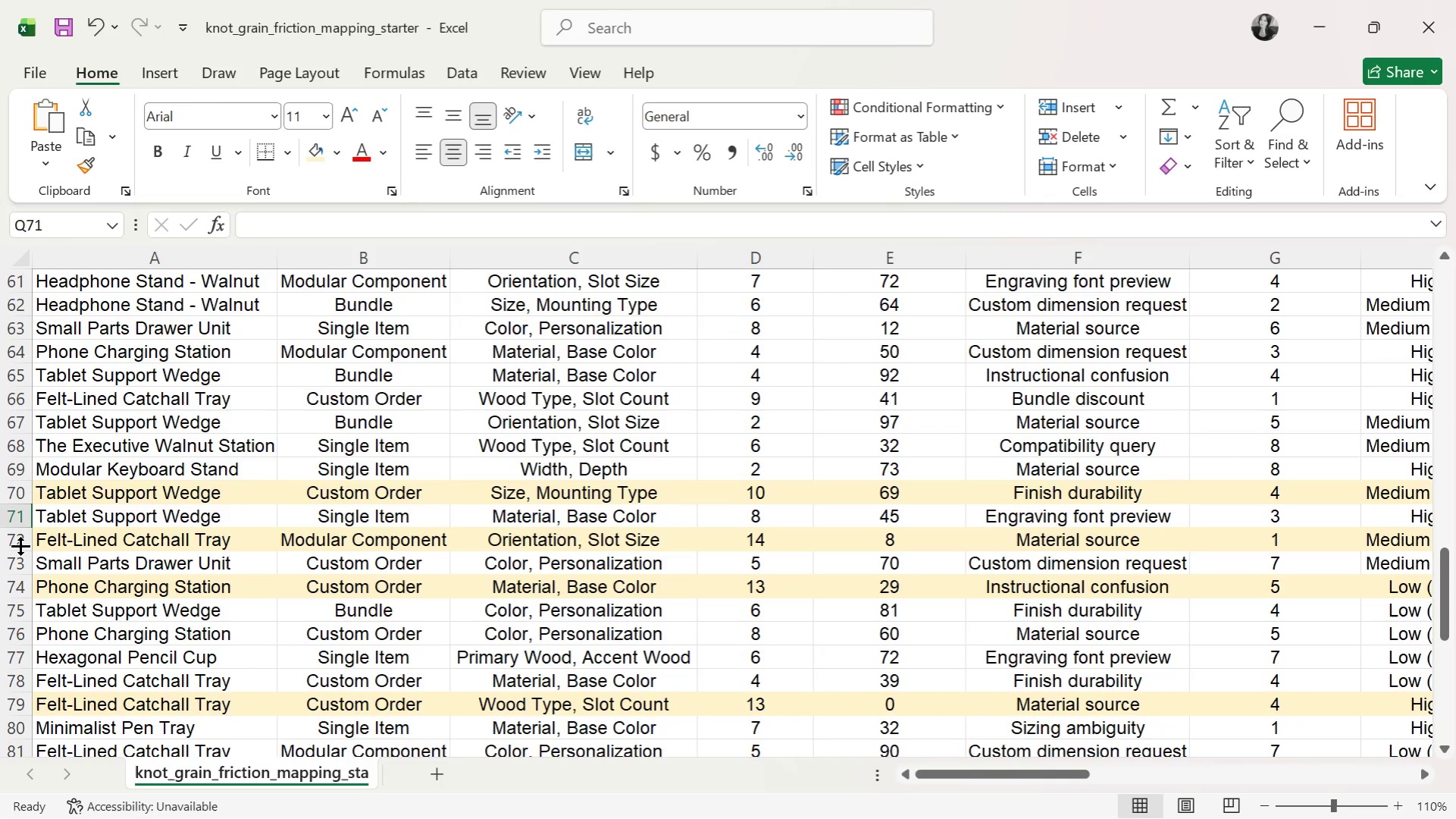 
left_click([14, 544])
 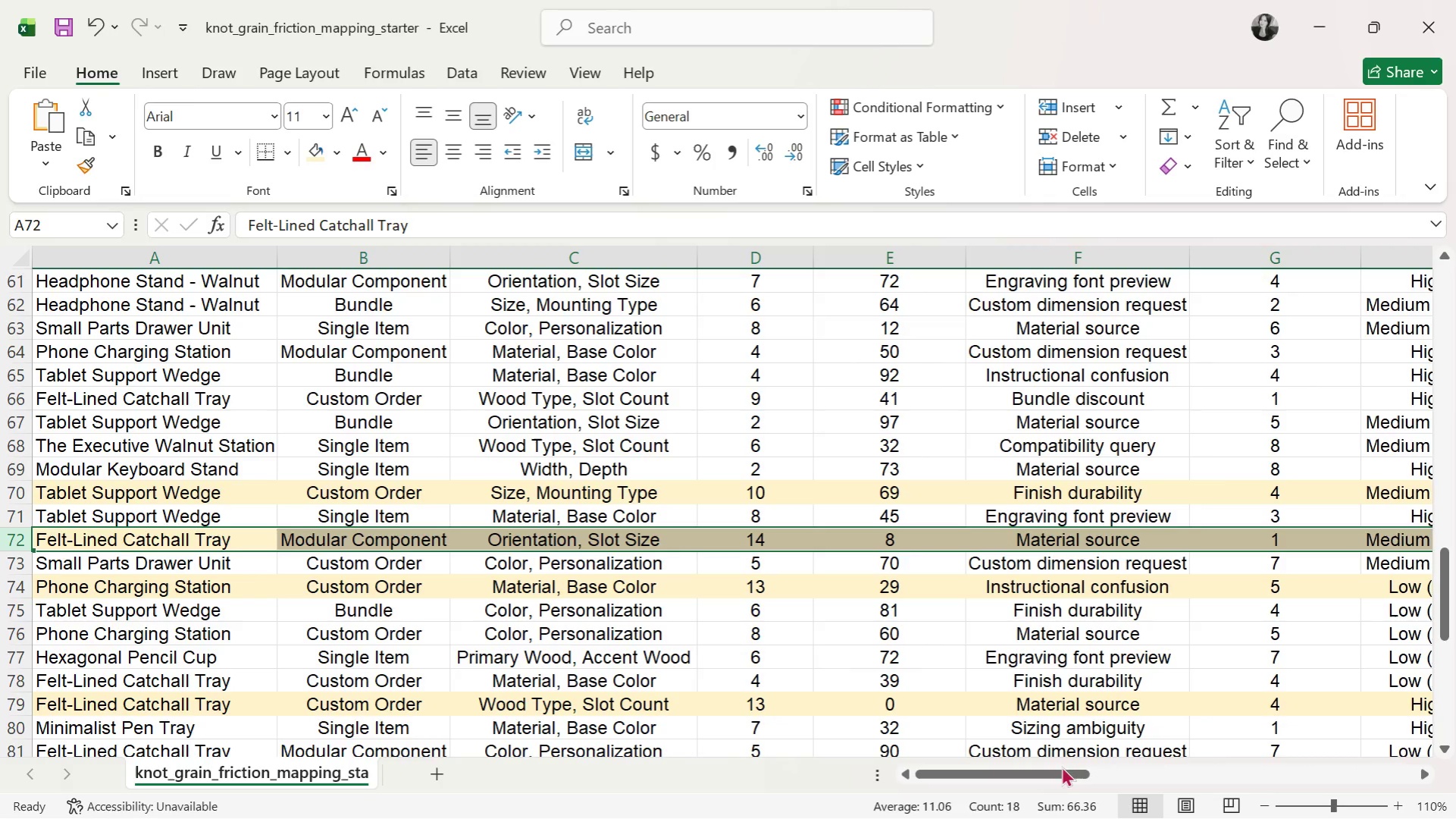 
left_click_drag(start_coordinate=[1058, 772], to_coordinate=[1380, 746])
 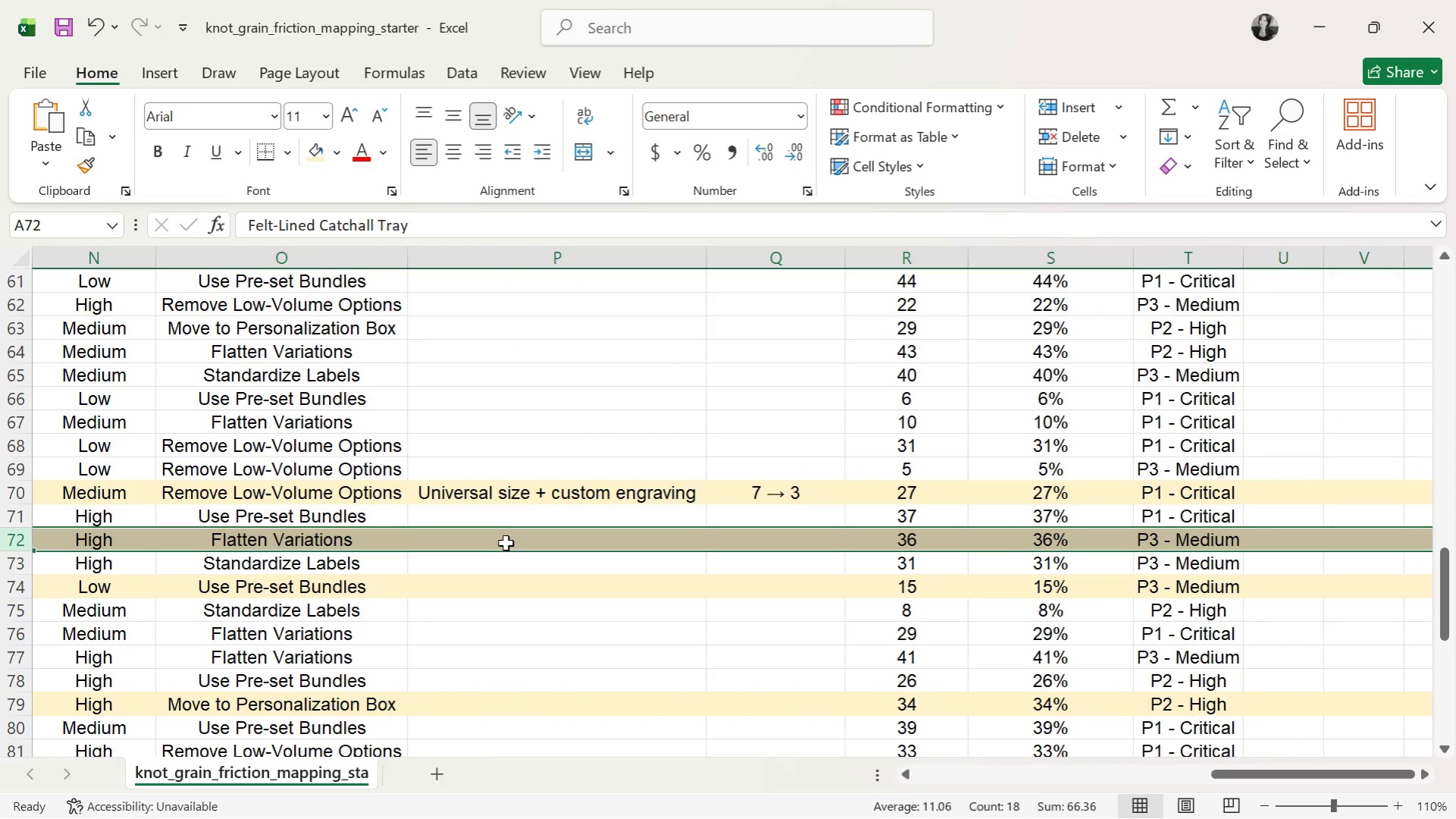 
left_click([512, 536])
 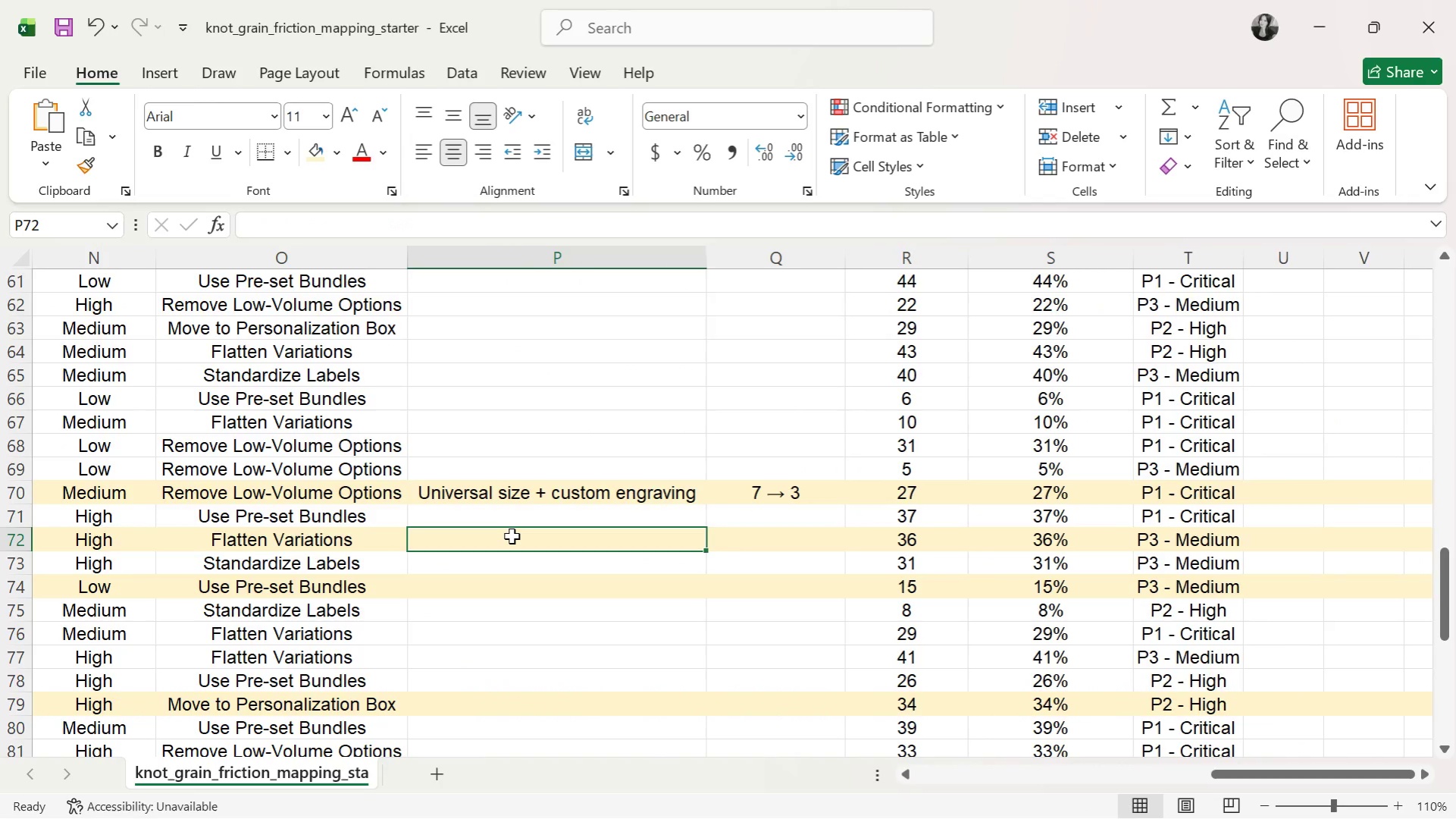 
type(Best-selling tray dimensions)
 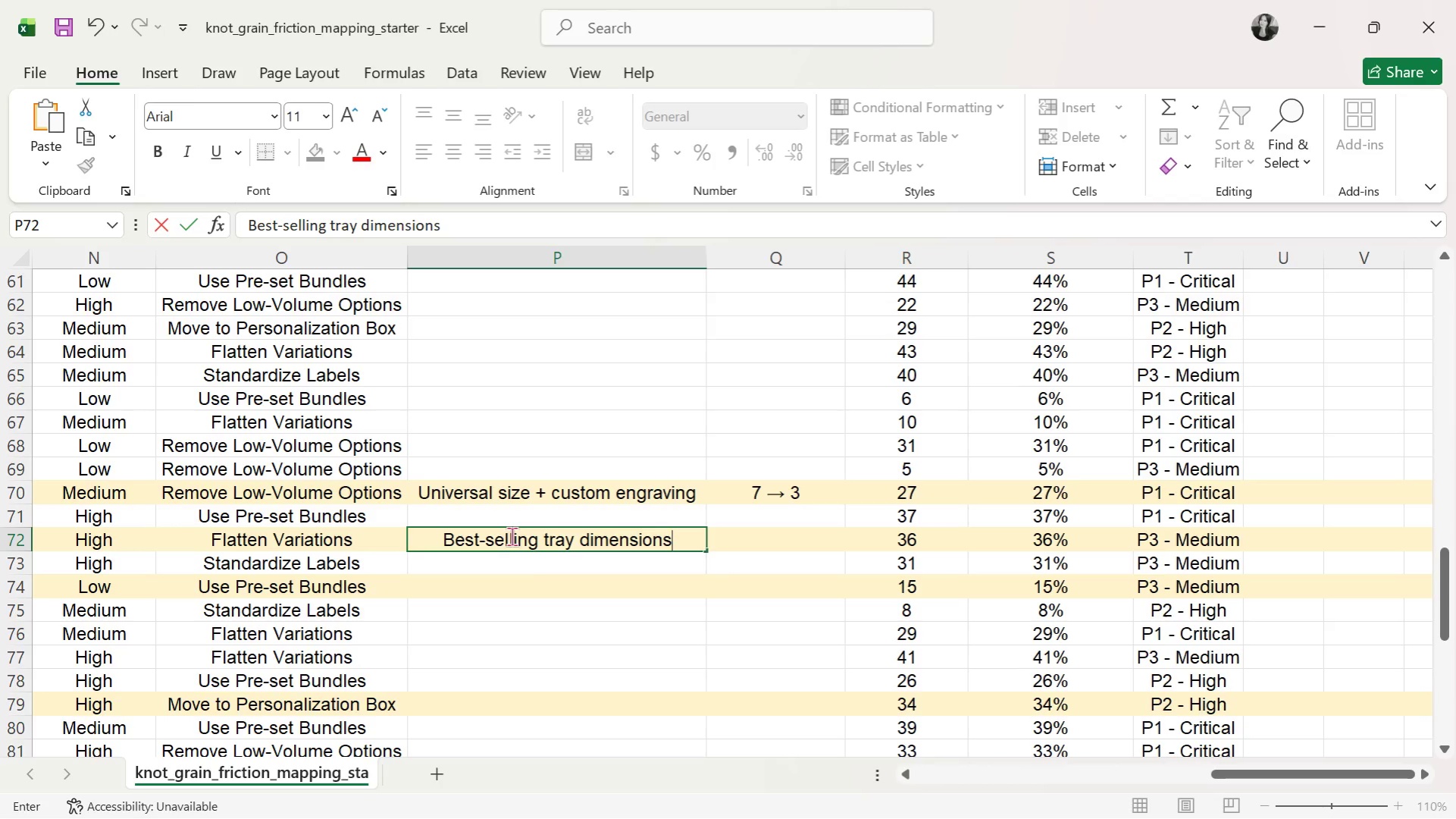 
key(ArrowRight)
 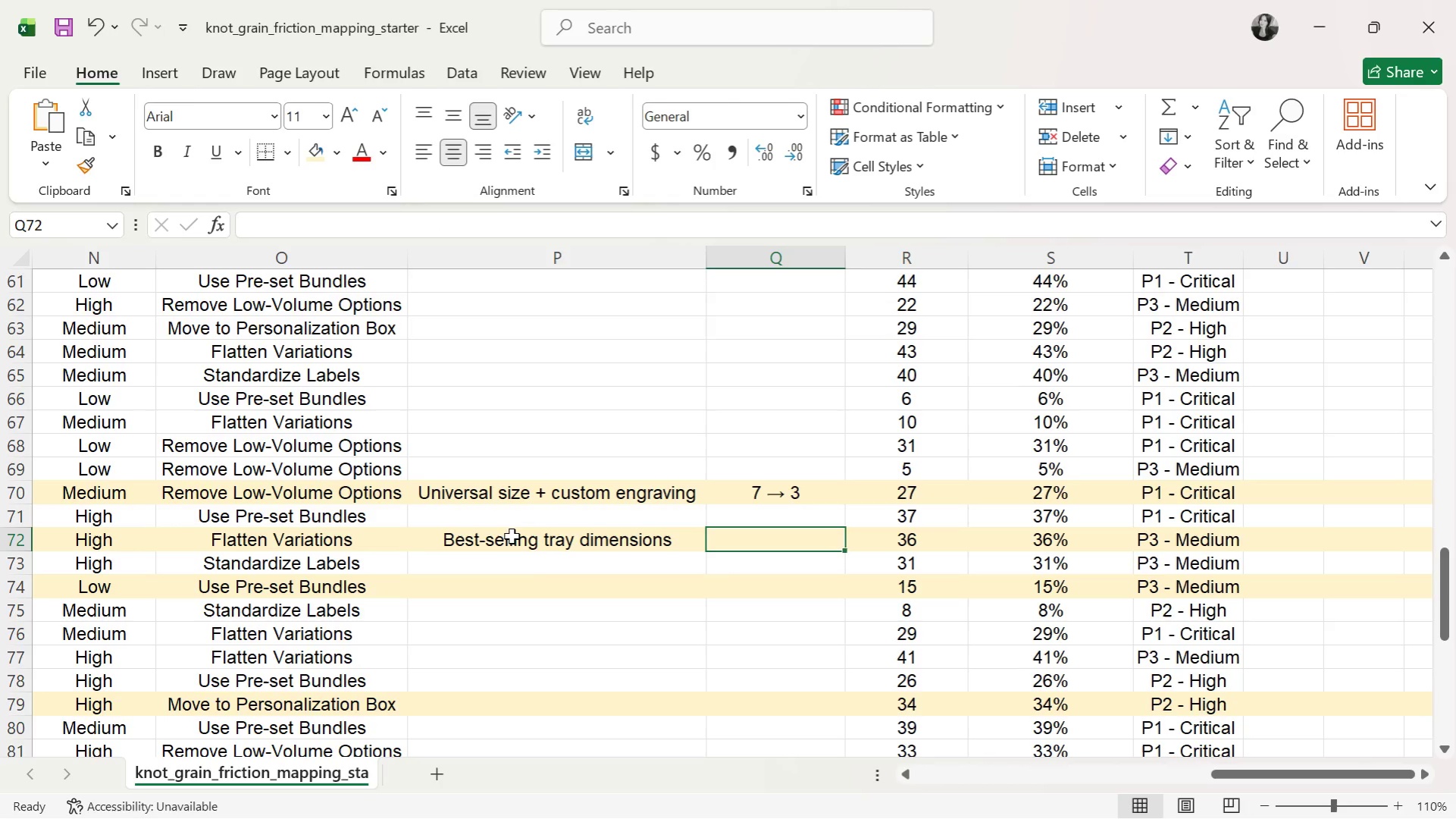 
key(8)
 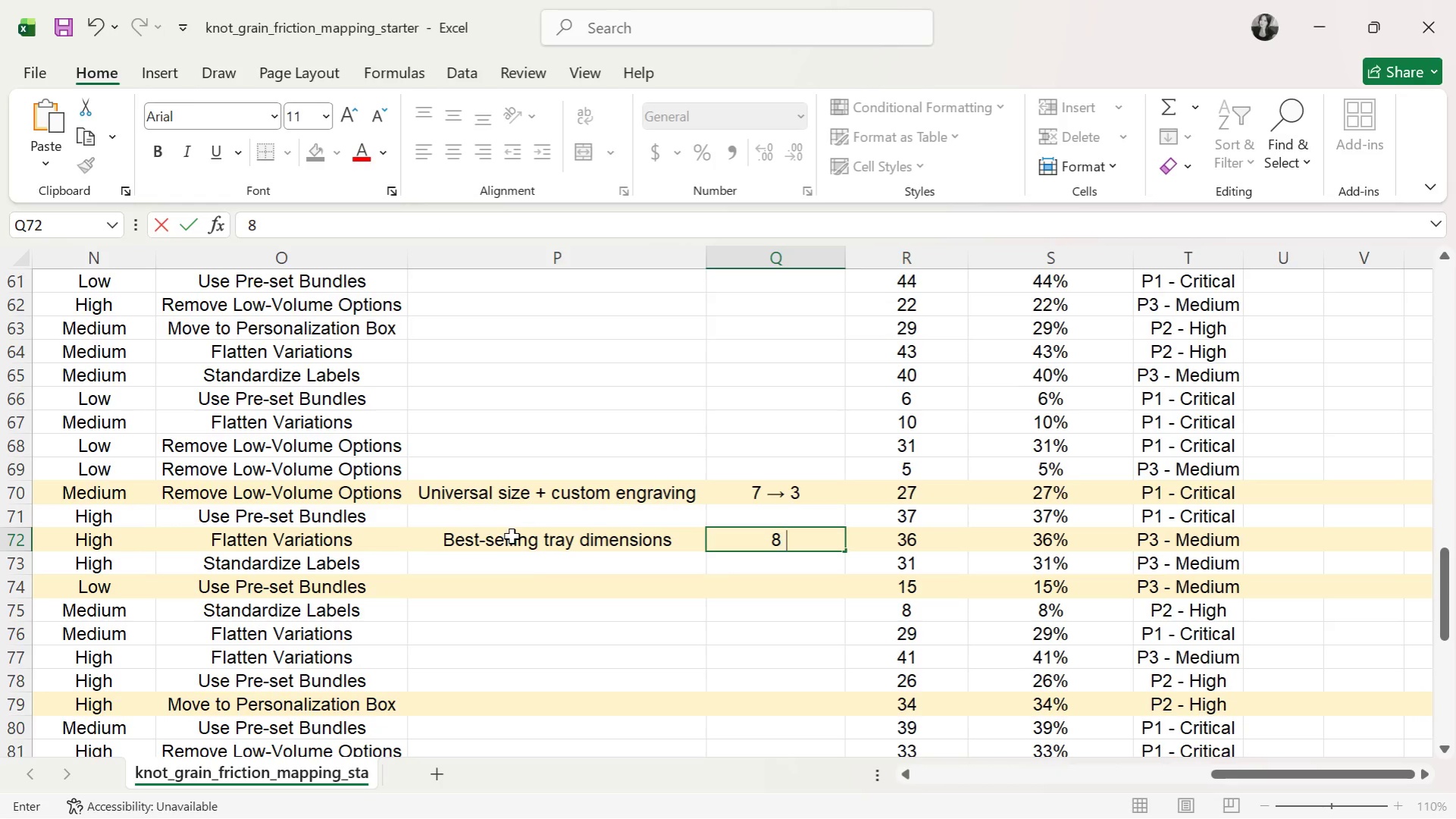 
key(Space)
 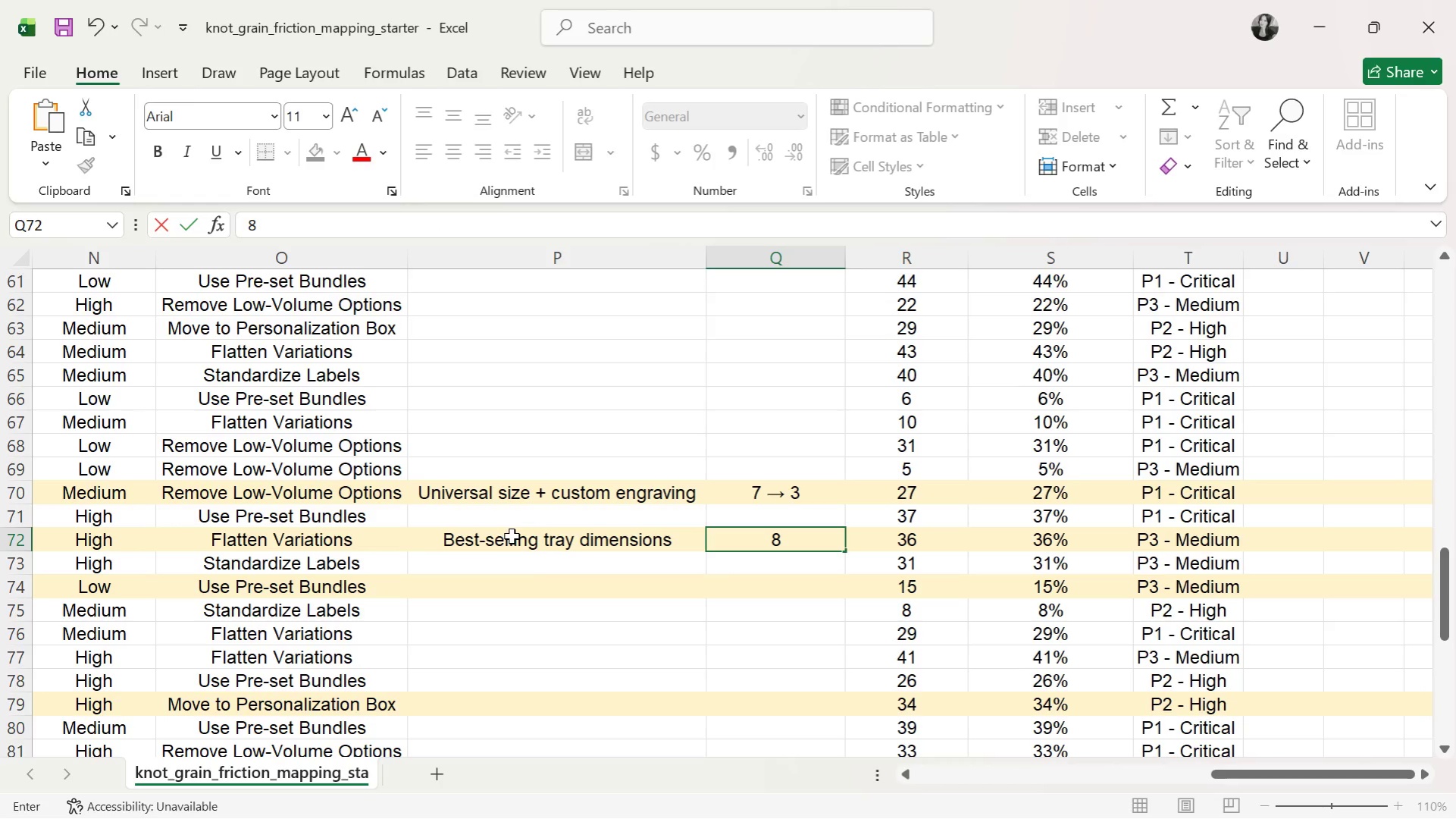 
key(Control+V)
 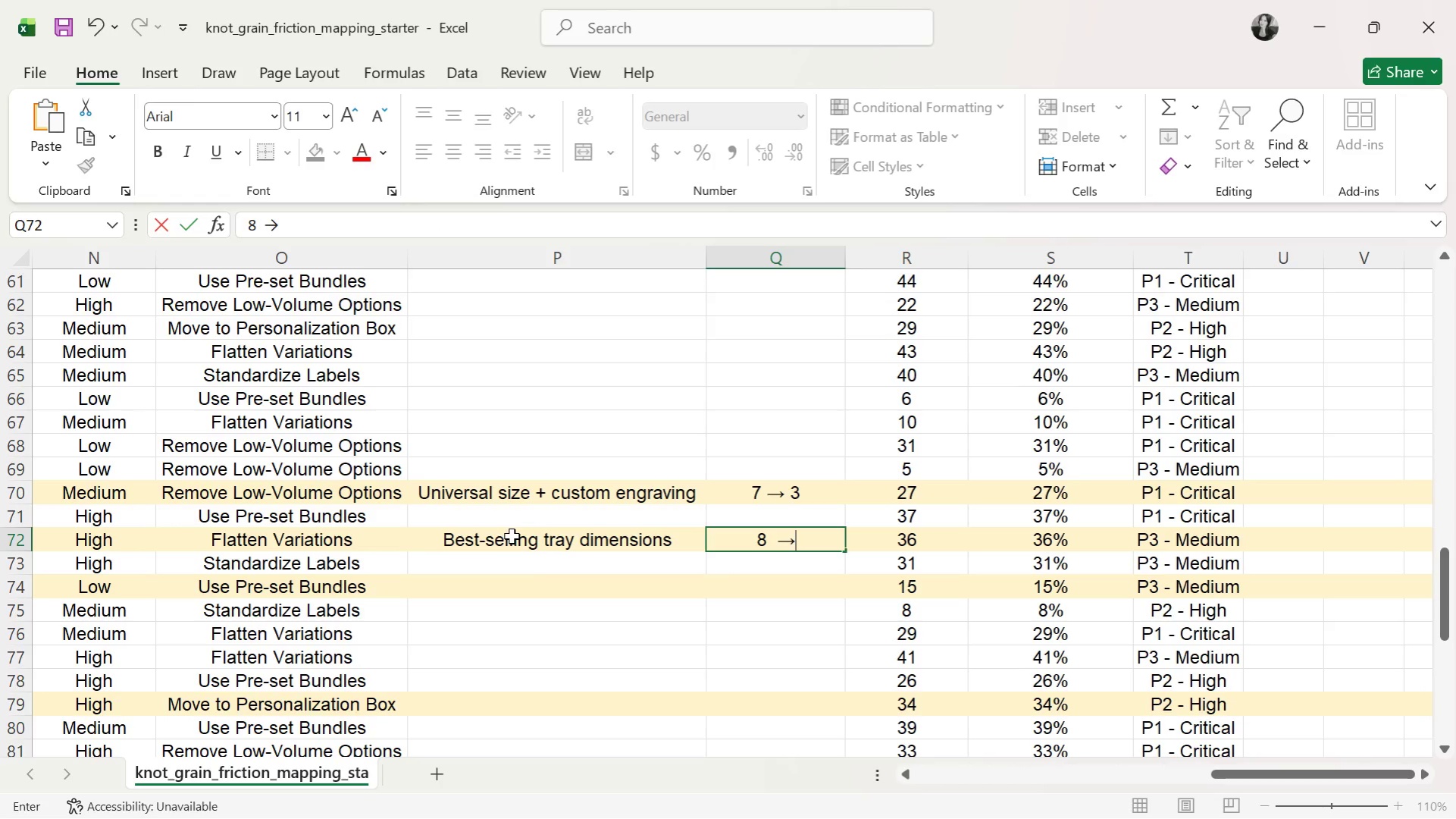 
key(Space)
 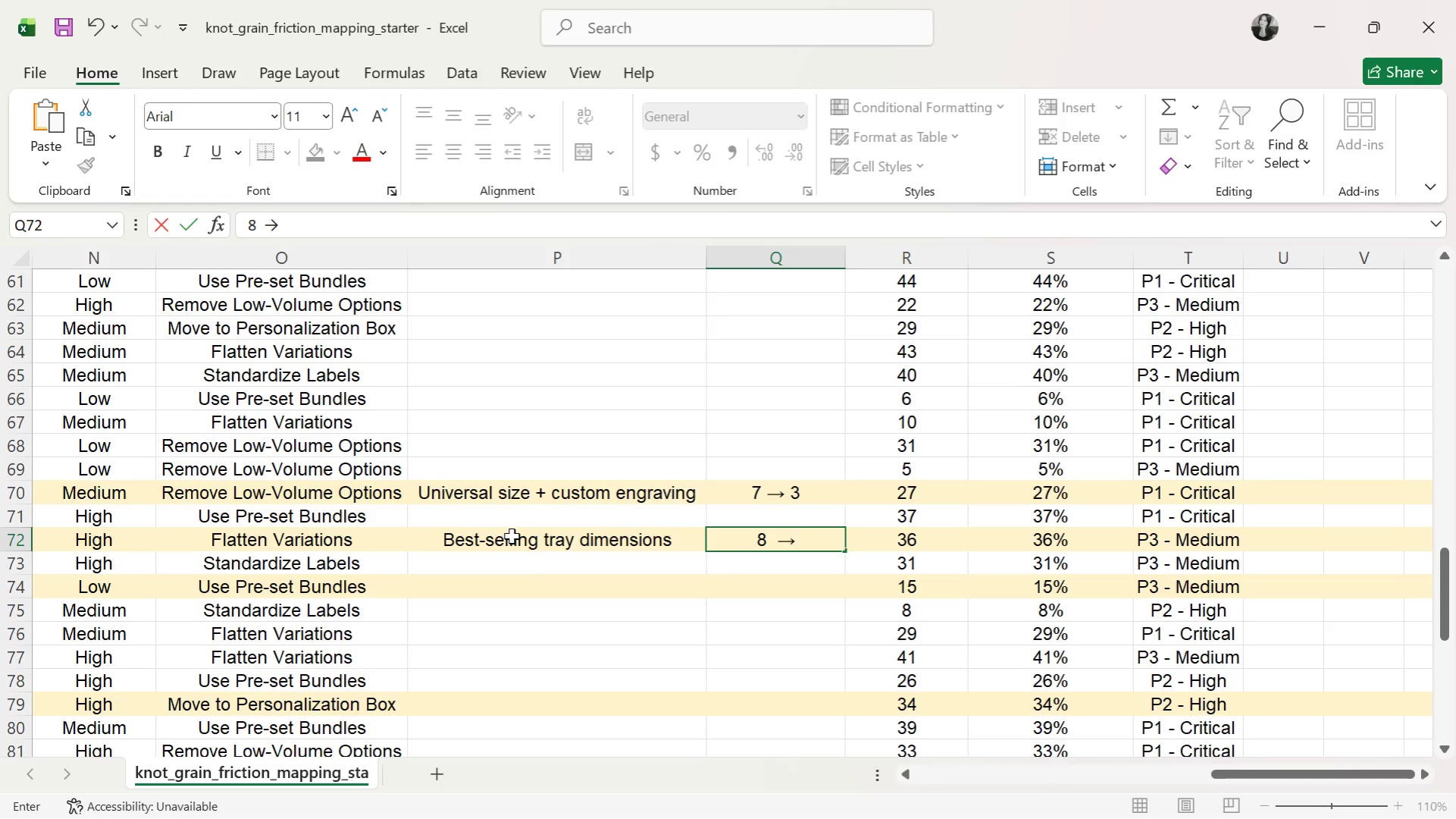 
key(4)
 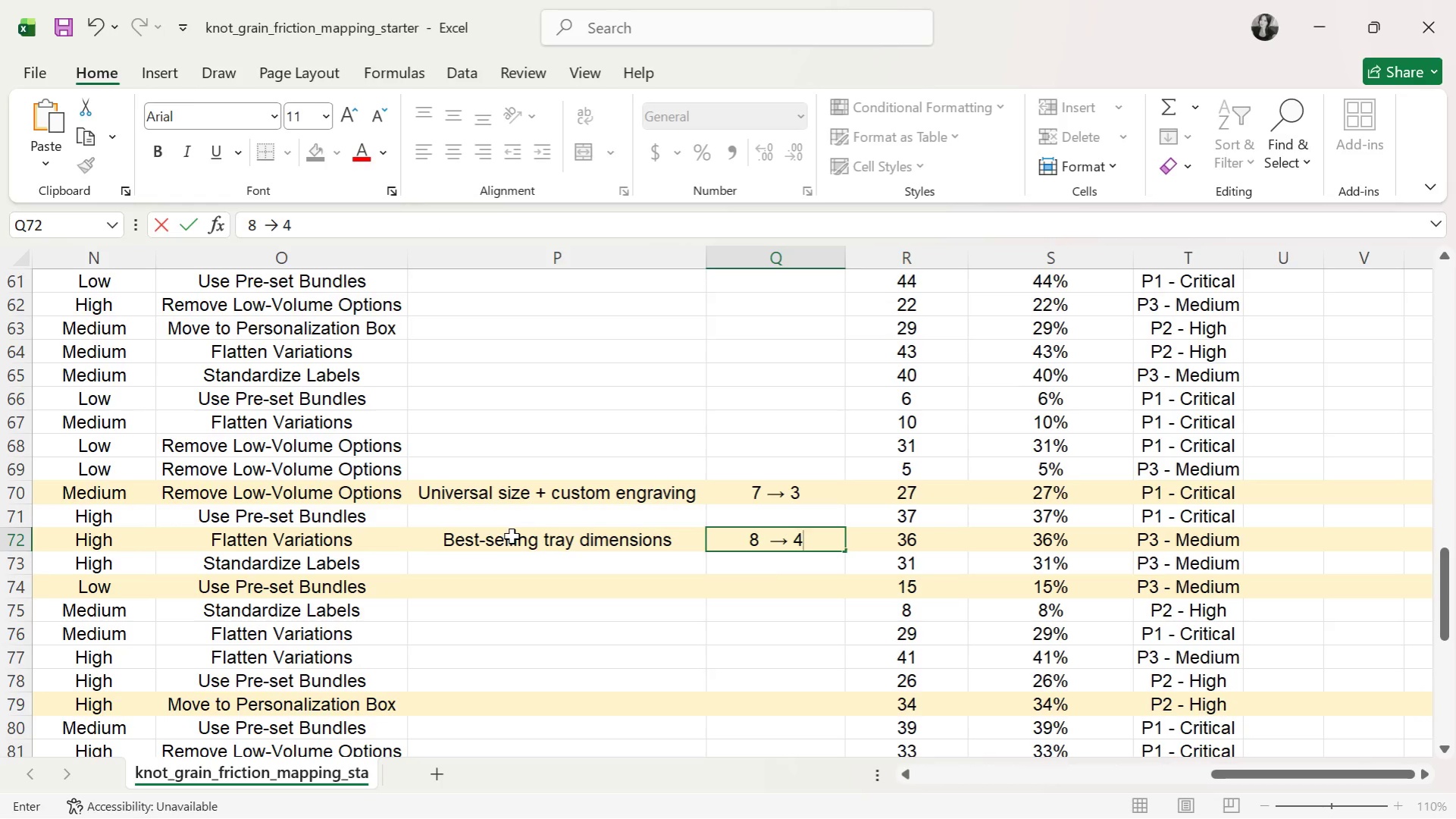 
key(Enter)
 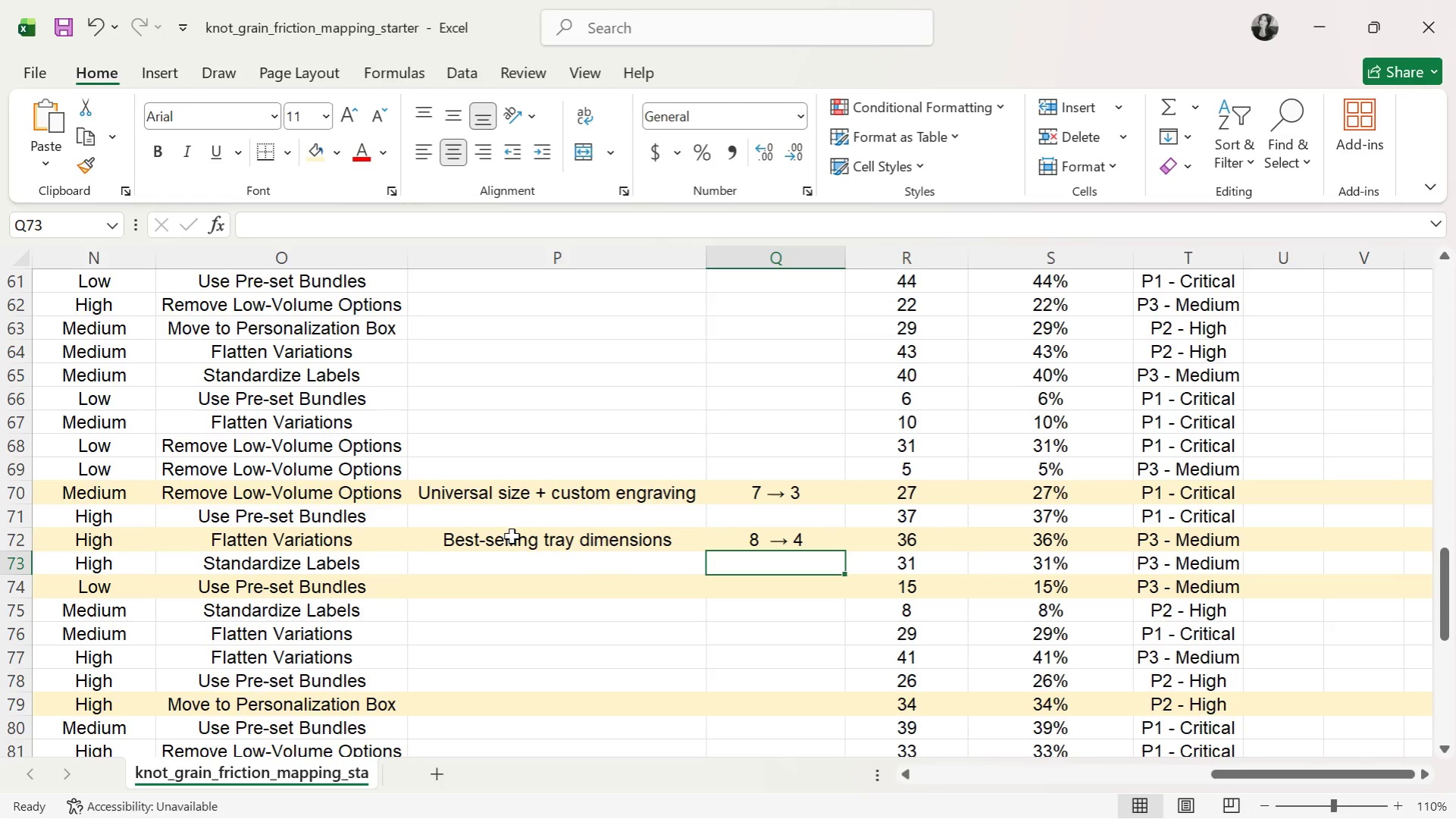 
left_click([512, 536])
 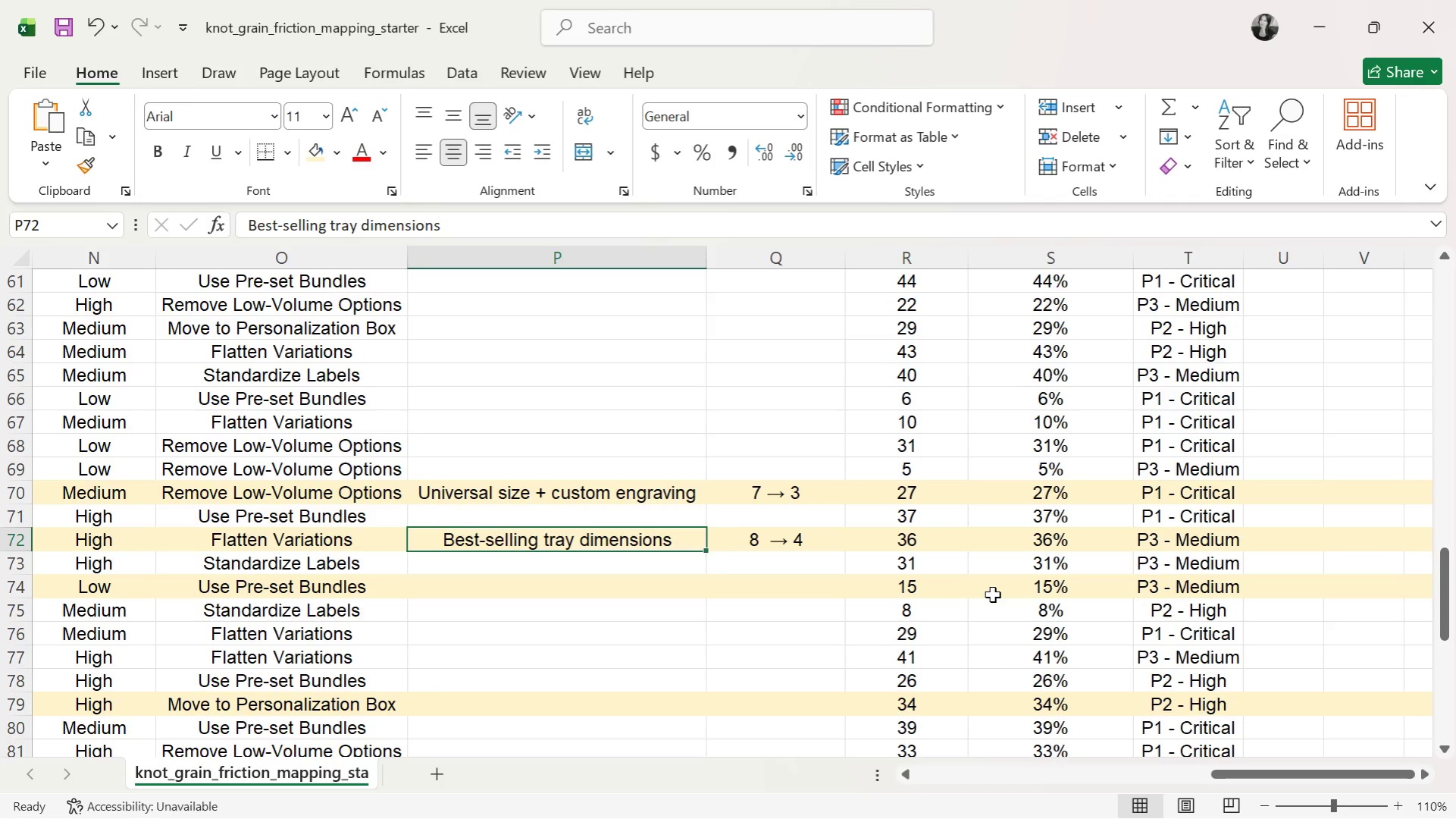 
wait(6.22)
 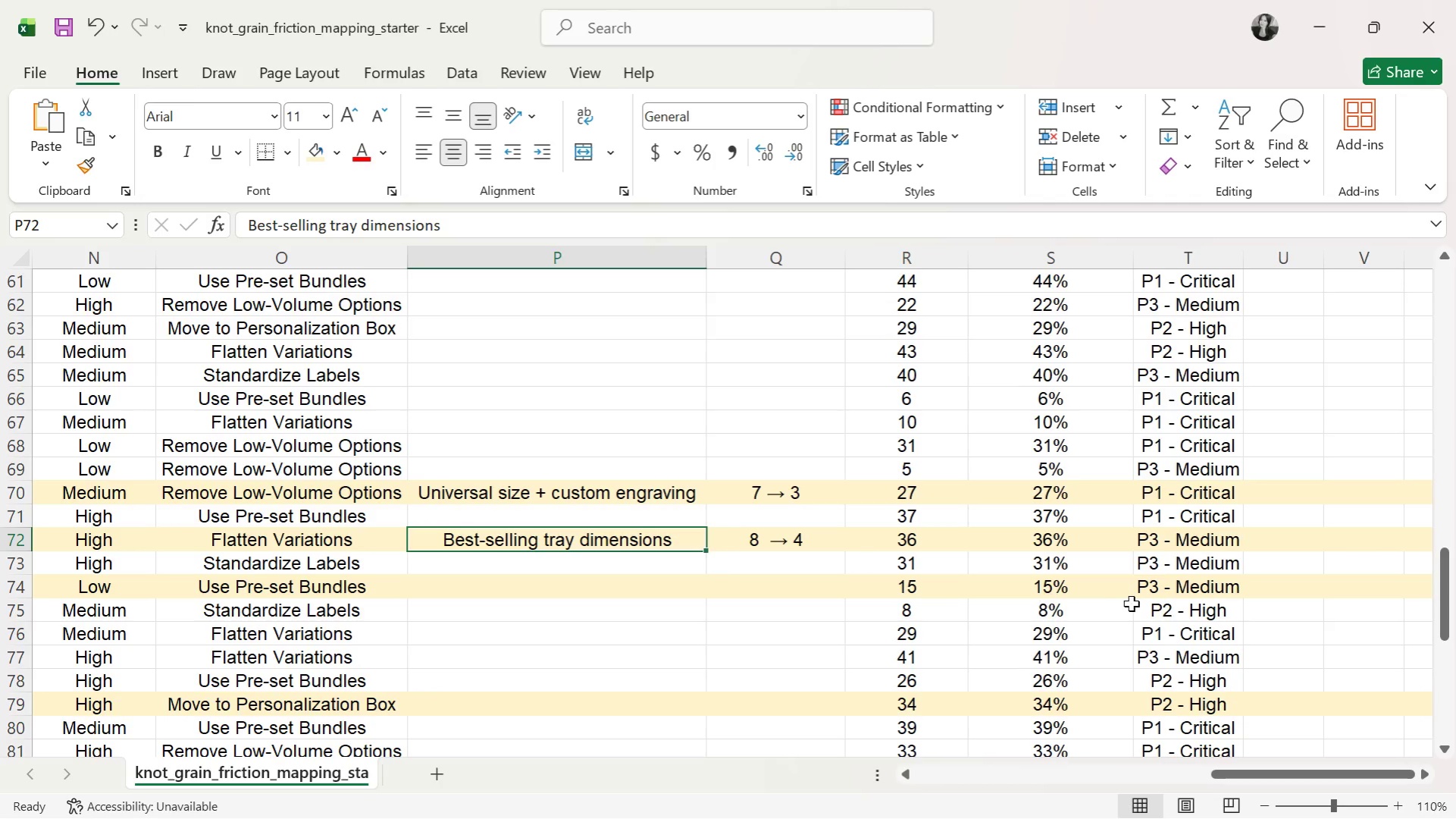 
scroll: coordinate [1024, 602], scroll_direction: down, amount: 2.0
 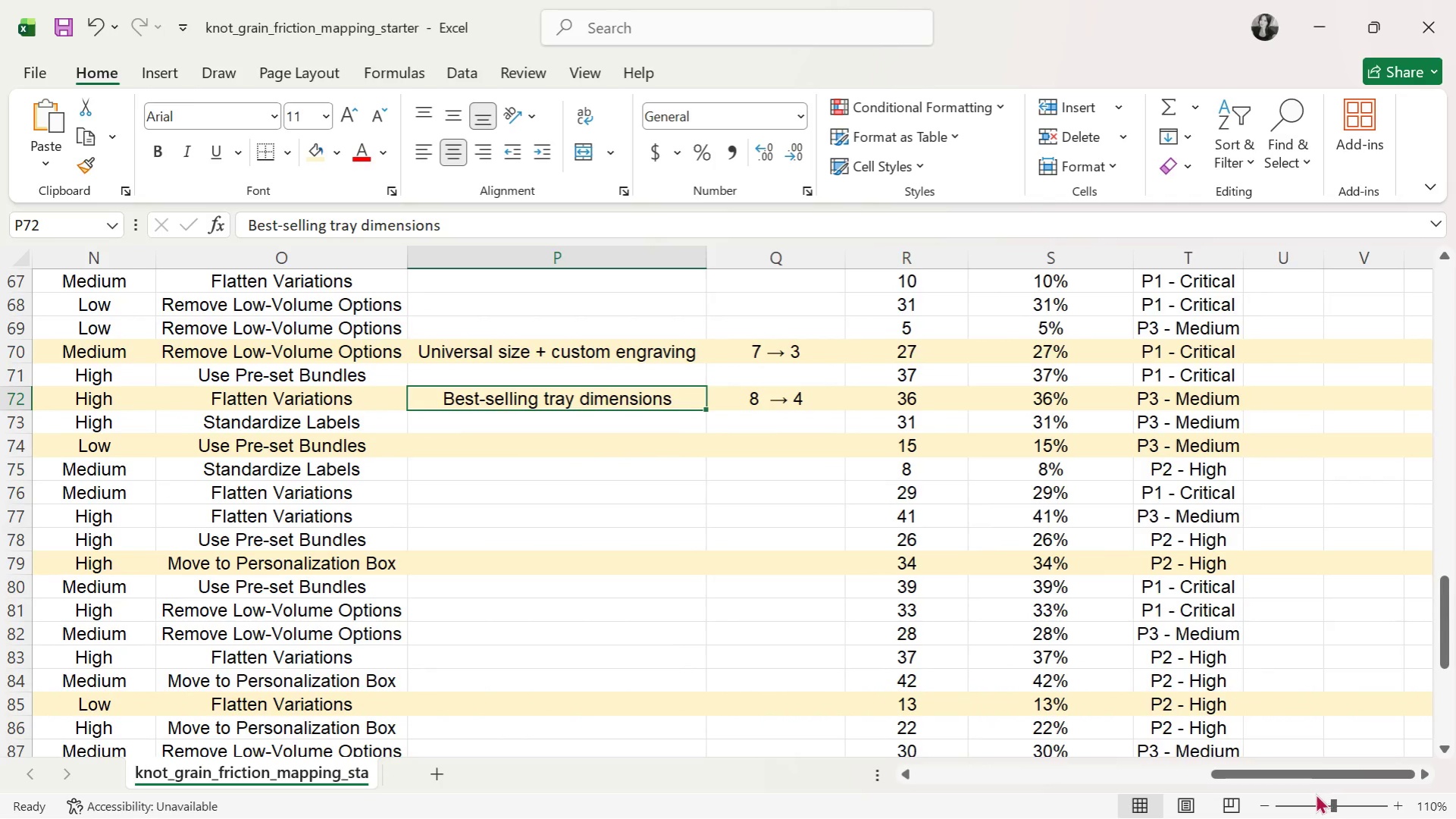 
left_click([1310, 805])
 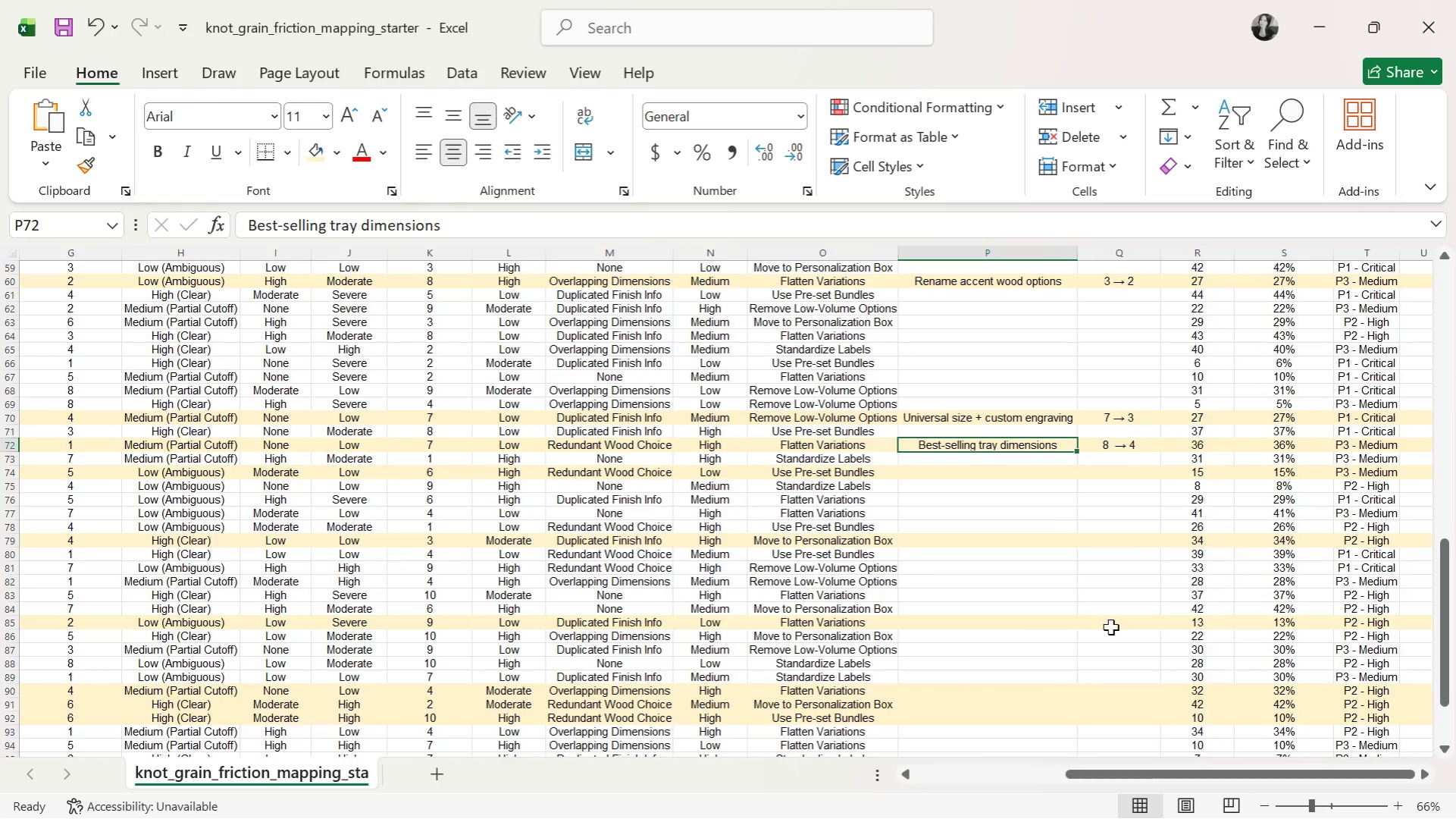 
scroll: coordinate [1068, 599], scroll_direction: up, amount: 2.0
 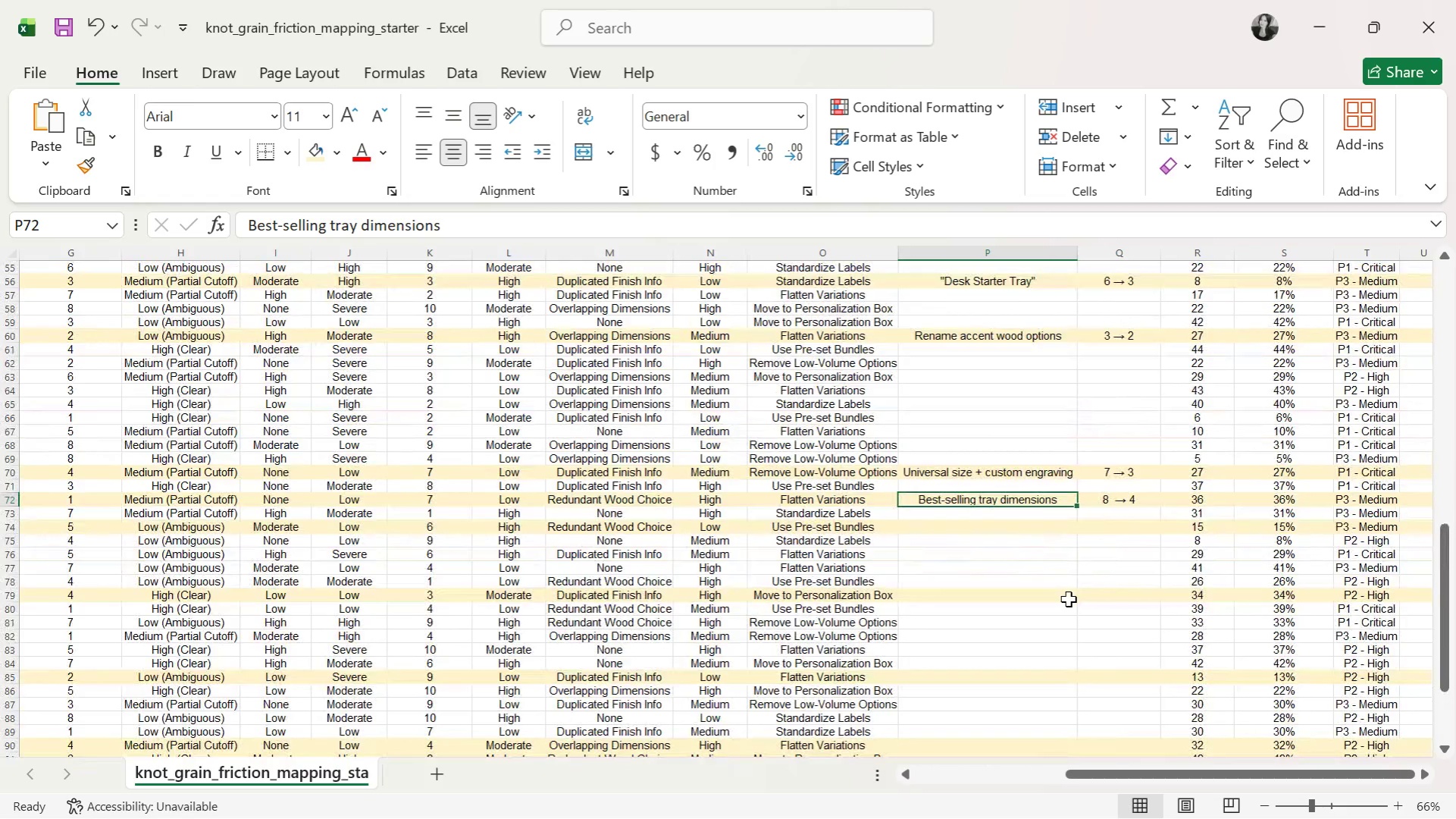 
left_click([1044, 577])
 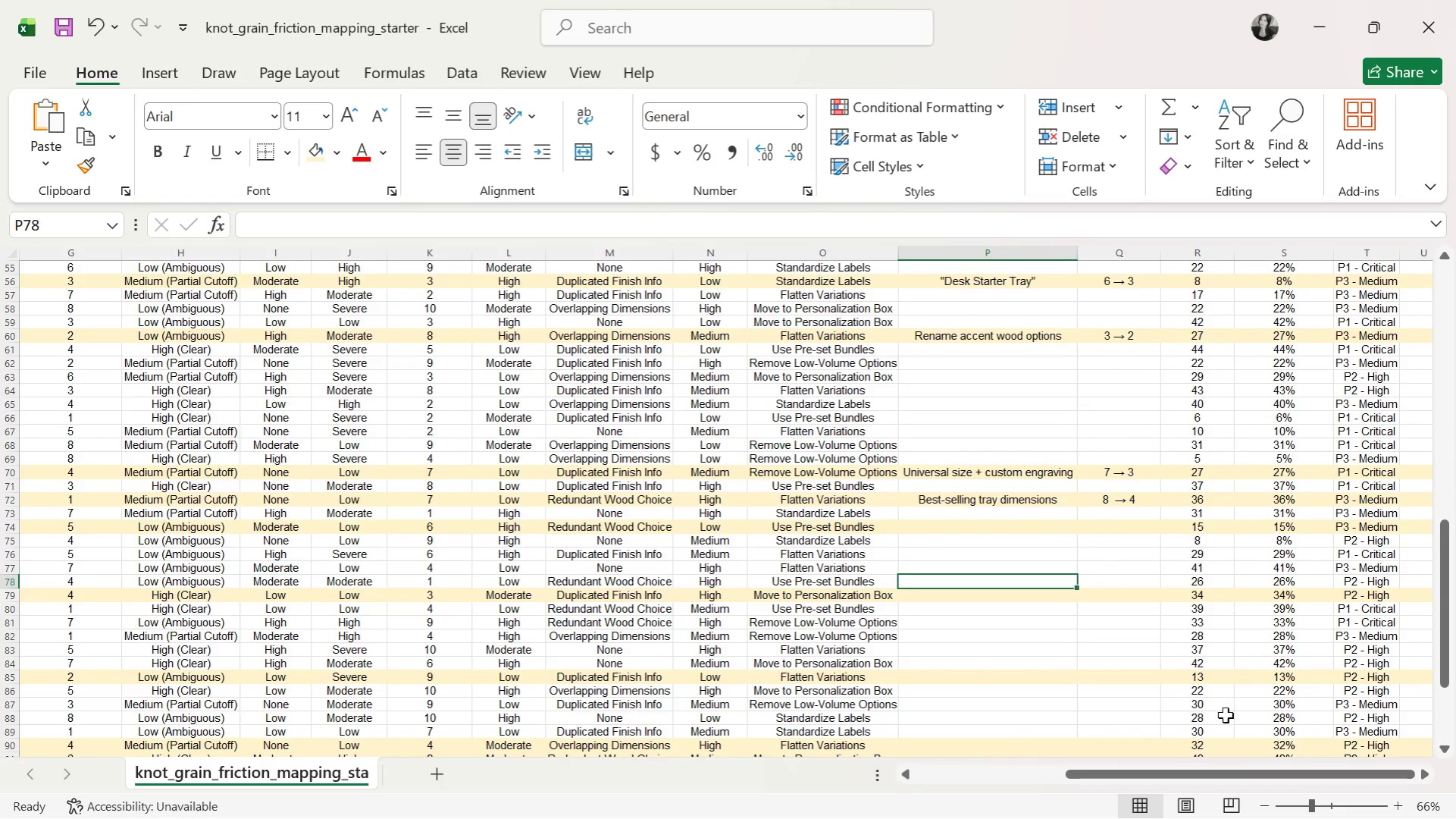 
left_click_drag(start_coordinate=[1211, 777], to_coordinate=[1253, 760])
 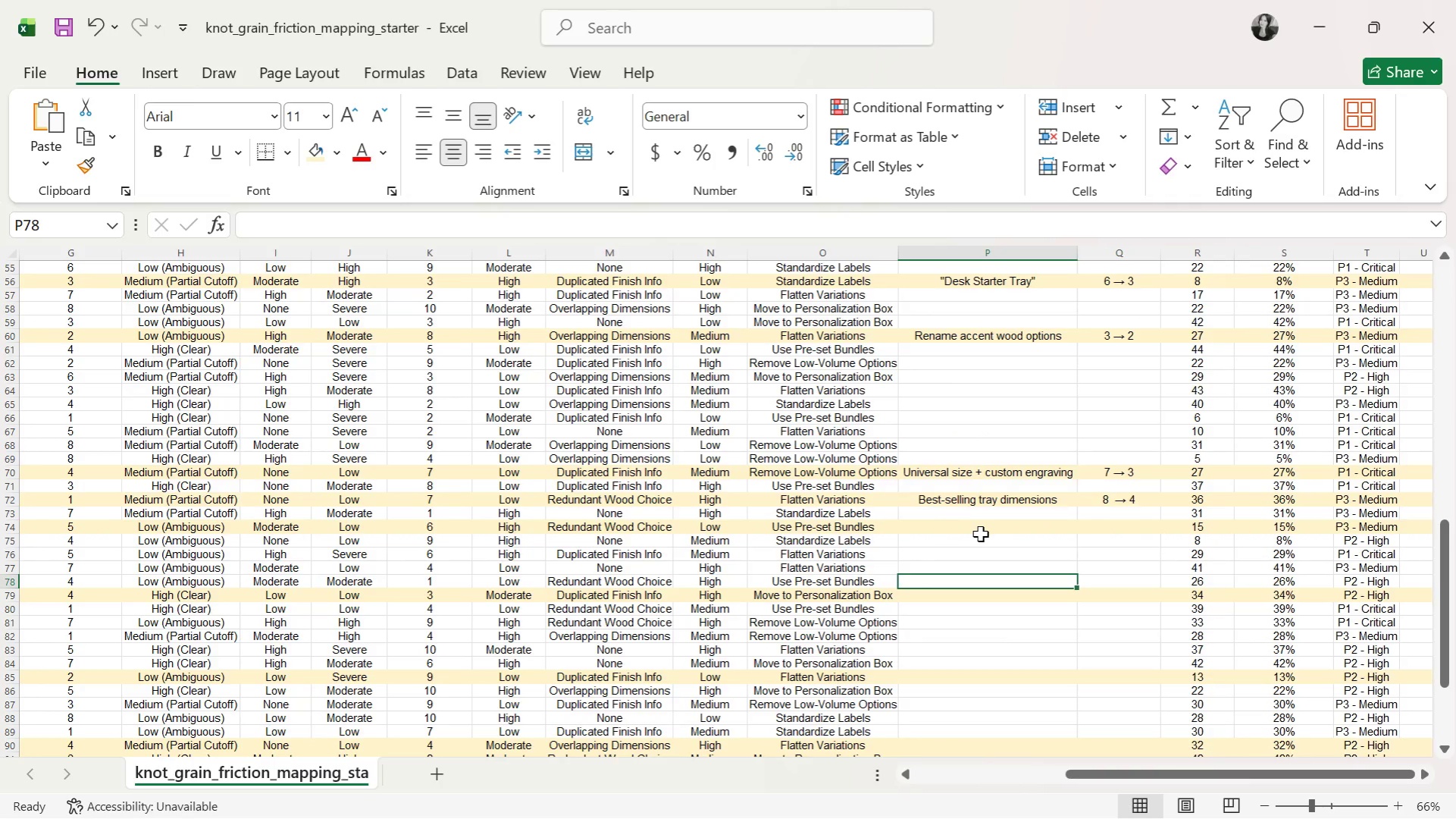 
left_click([983, 531])
 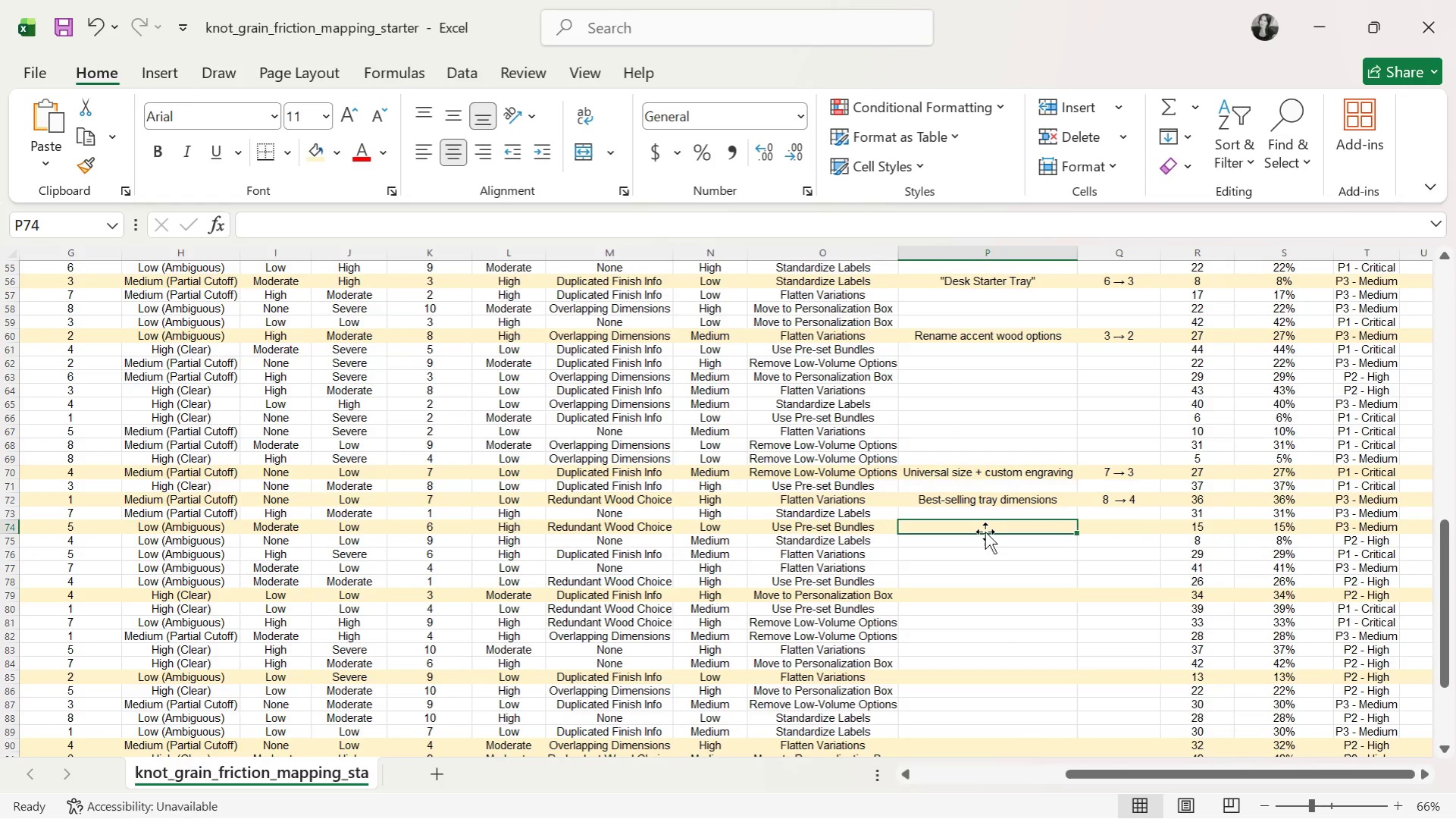 
wait(9.47)
 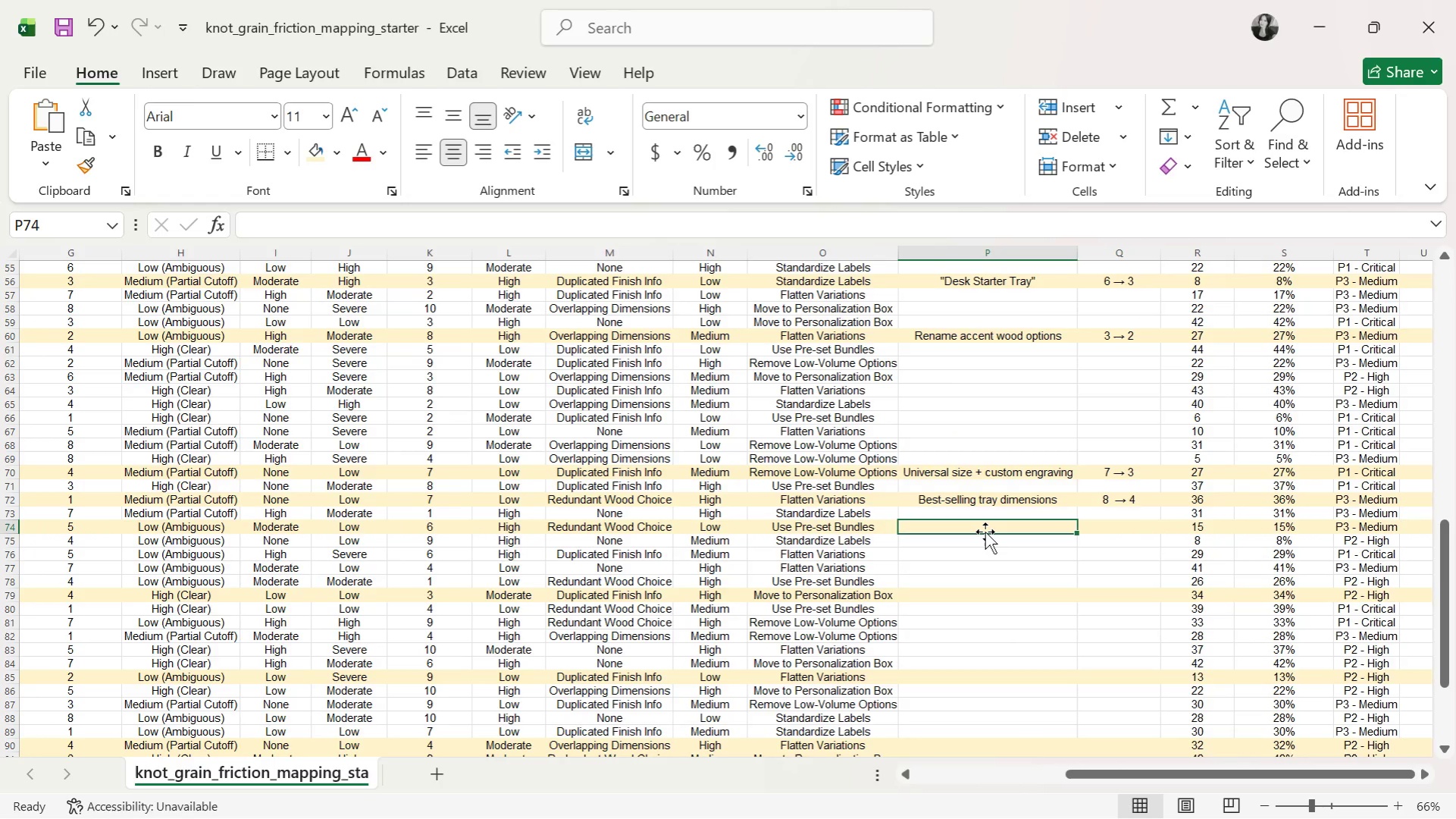 
key(CapsLock)
 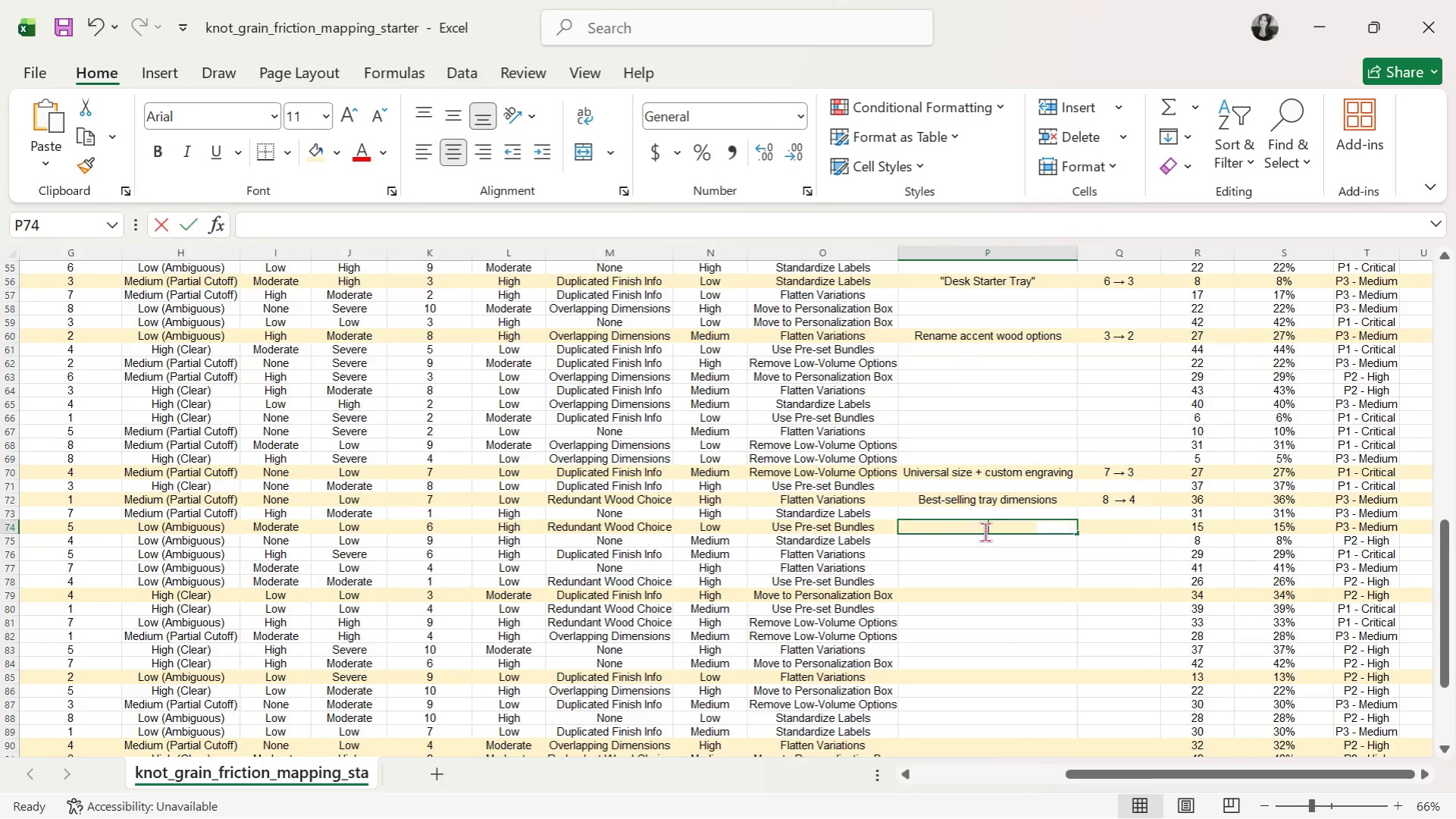 
key(P)
 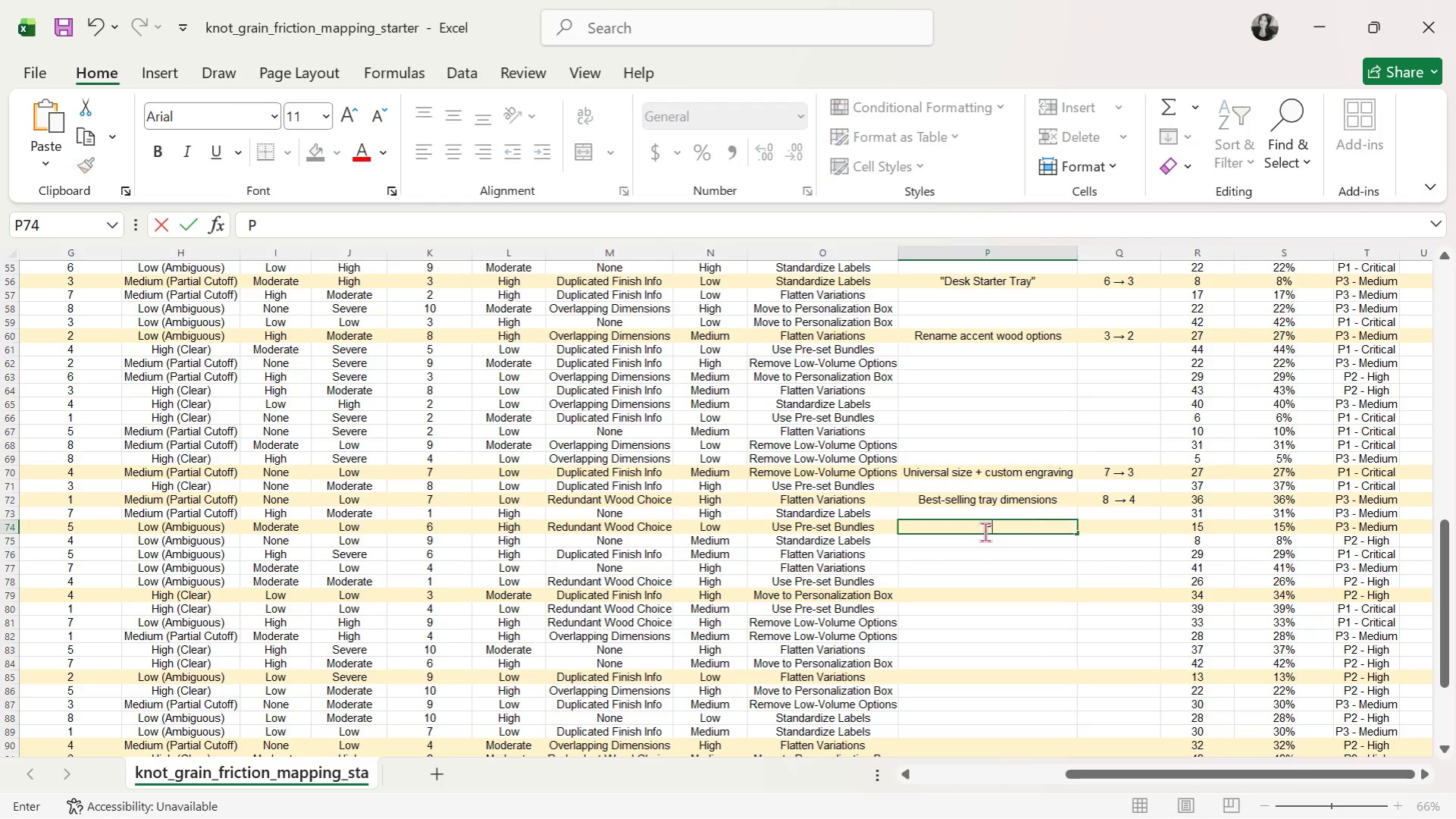 
key(CapsLock)
 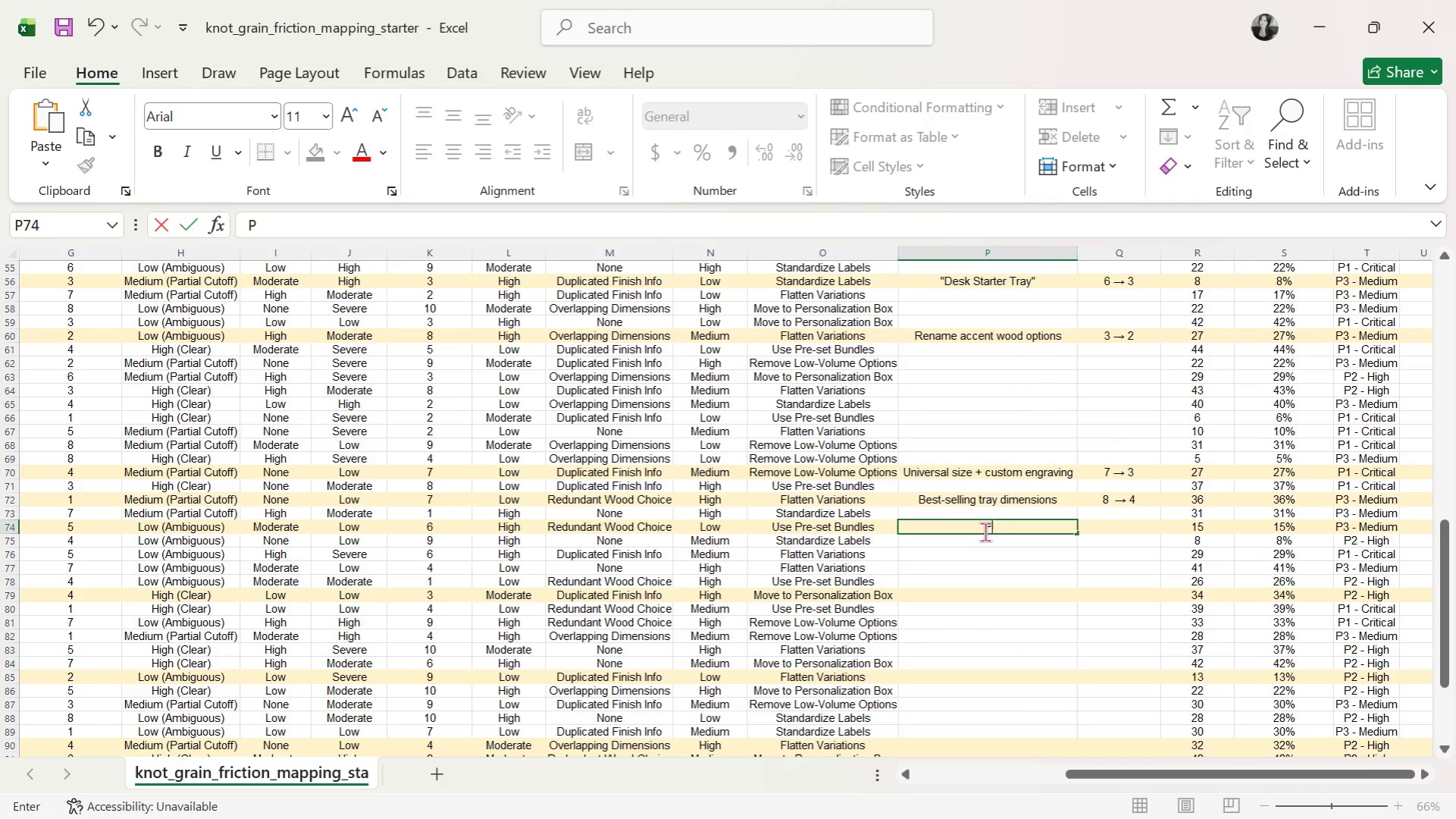 
key(R)
 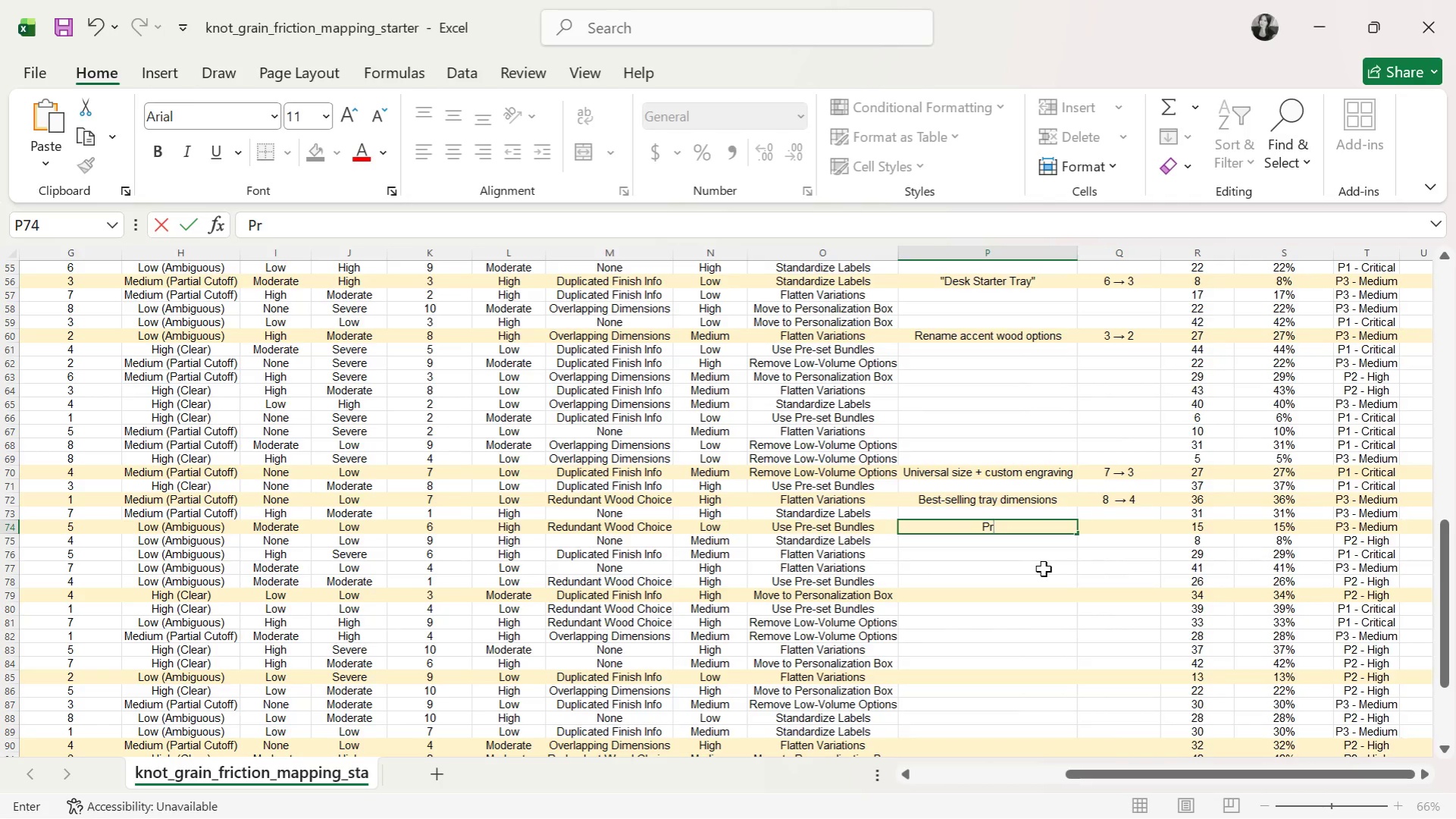 
type(eset Apple device layout)
 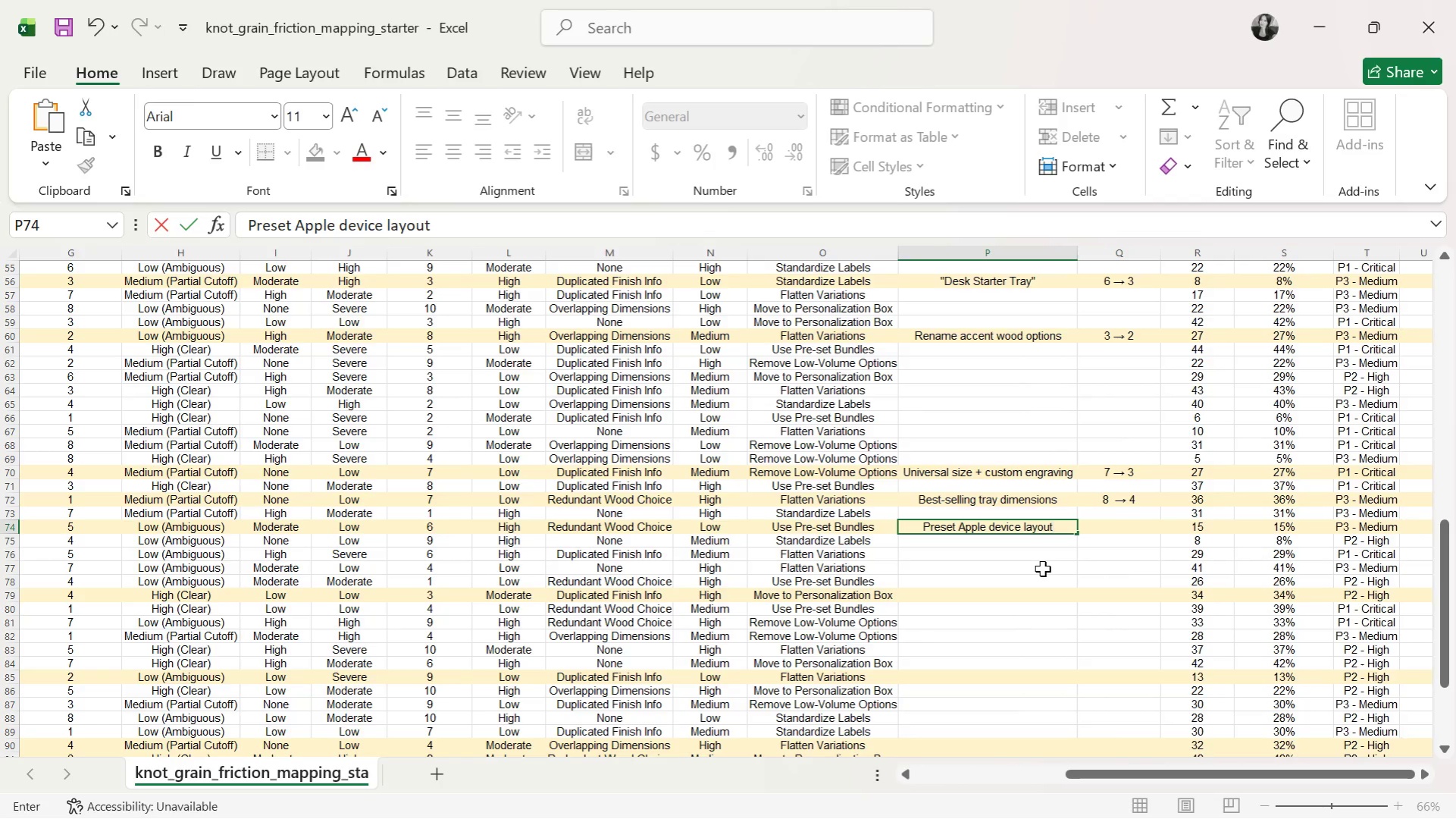 
key(ArrowRight)
 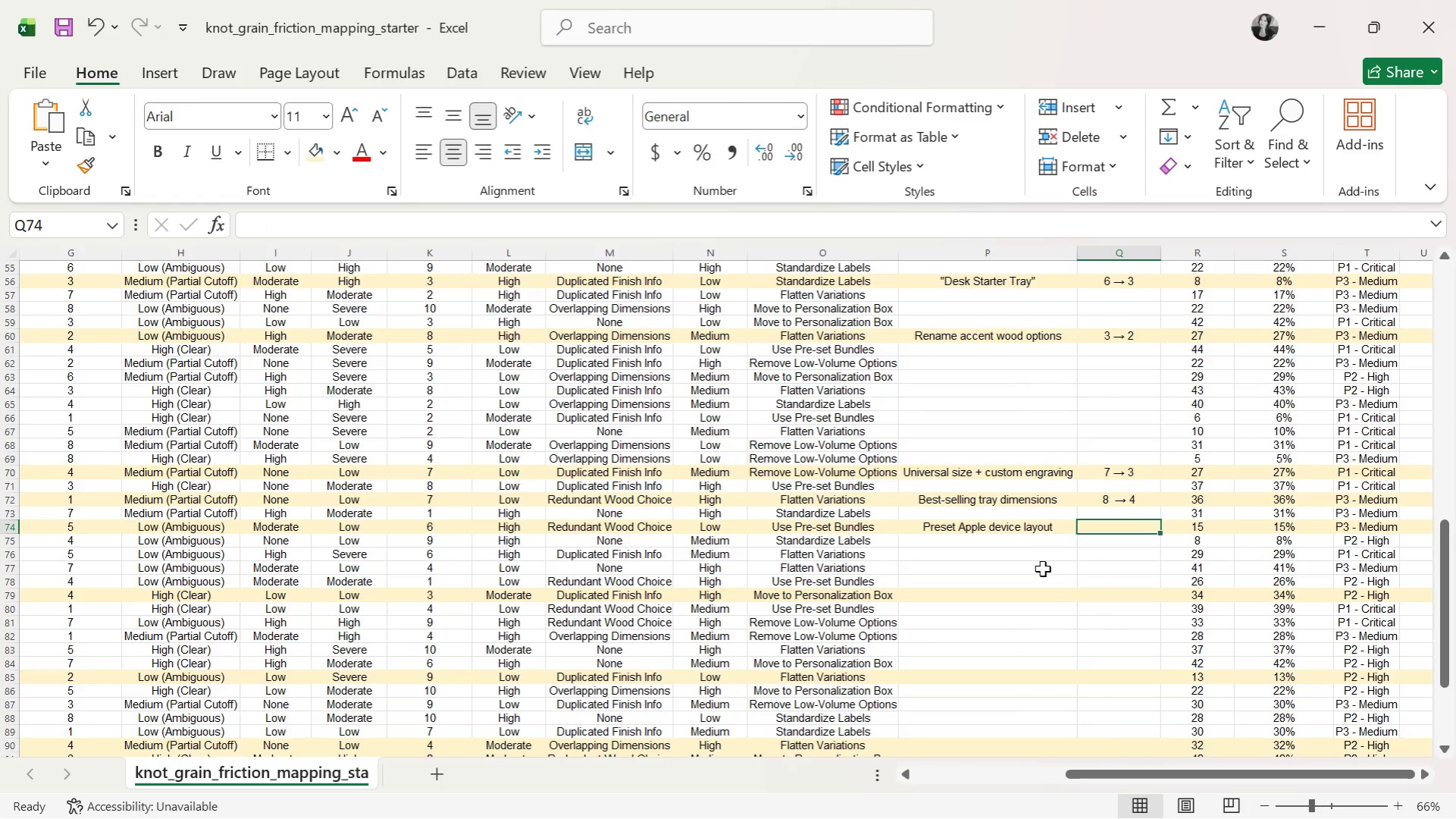 
key(5)
 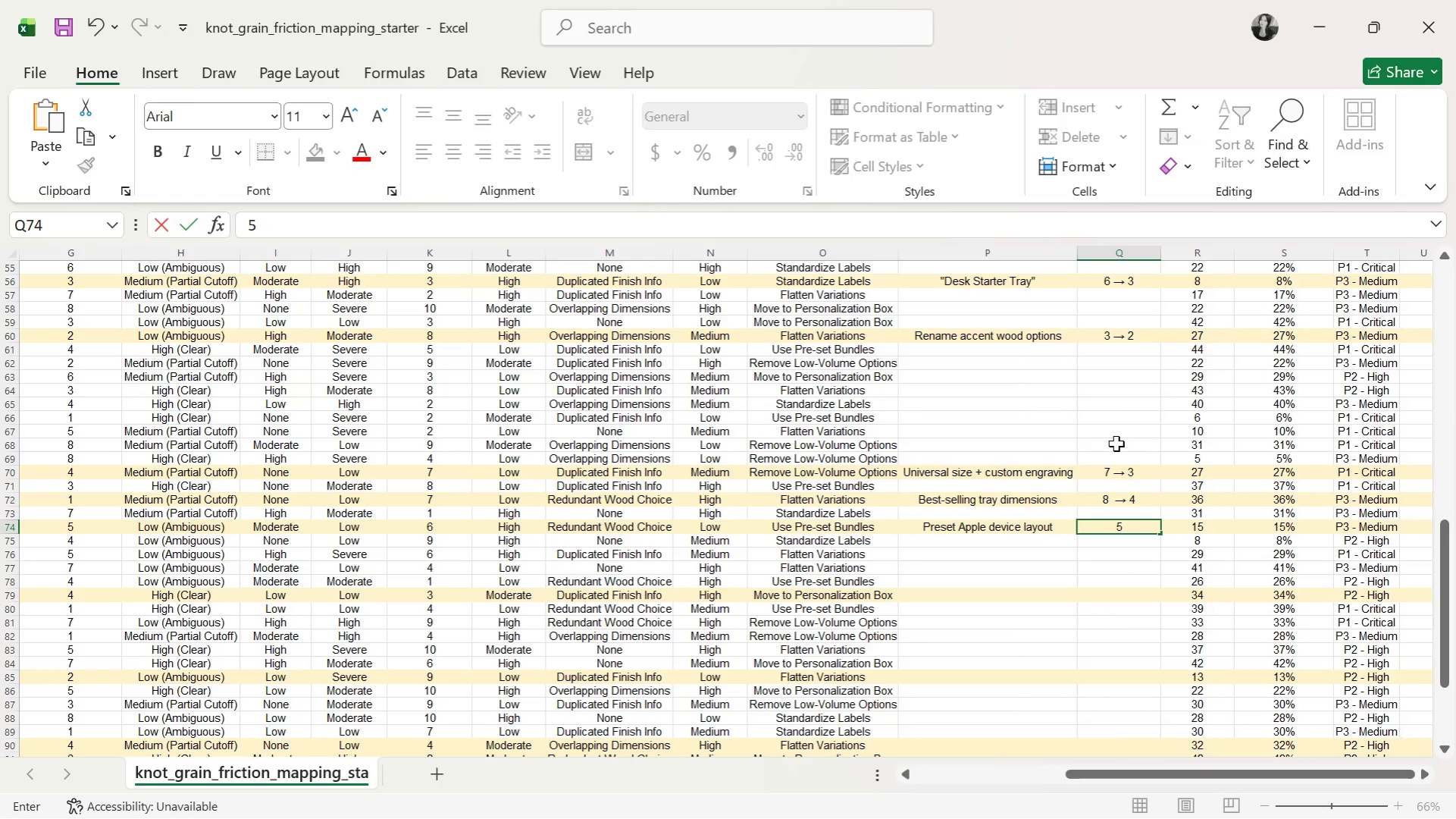 
key(Space)
 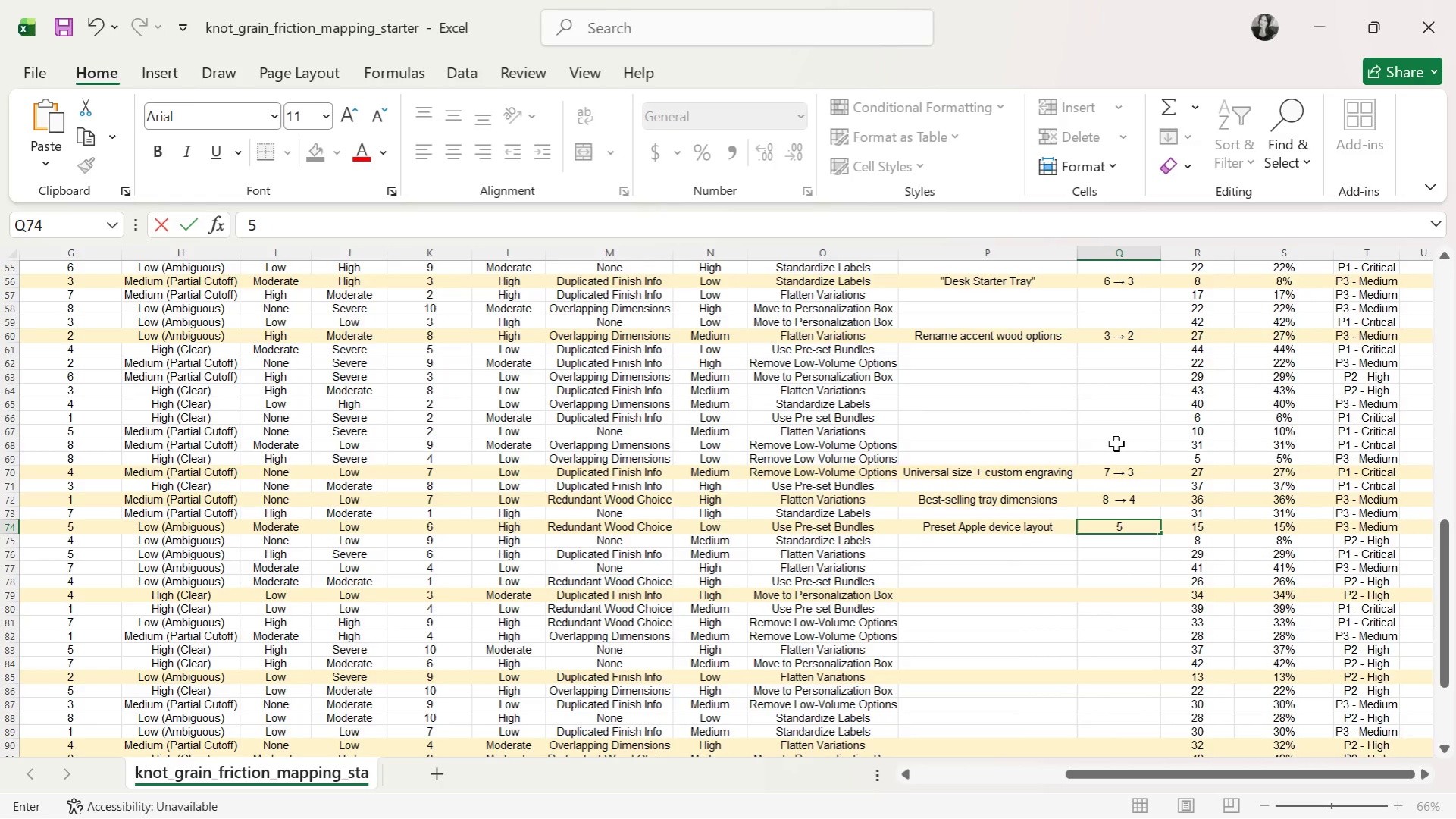 
key(Control+V)
 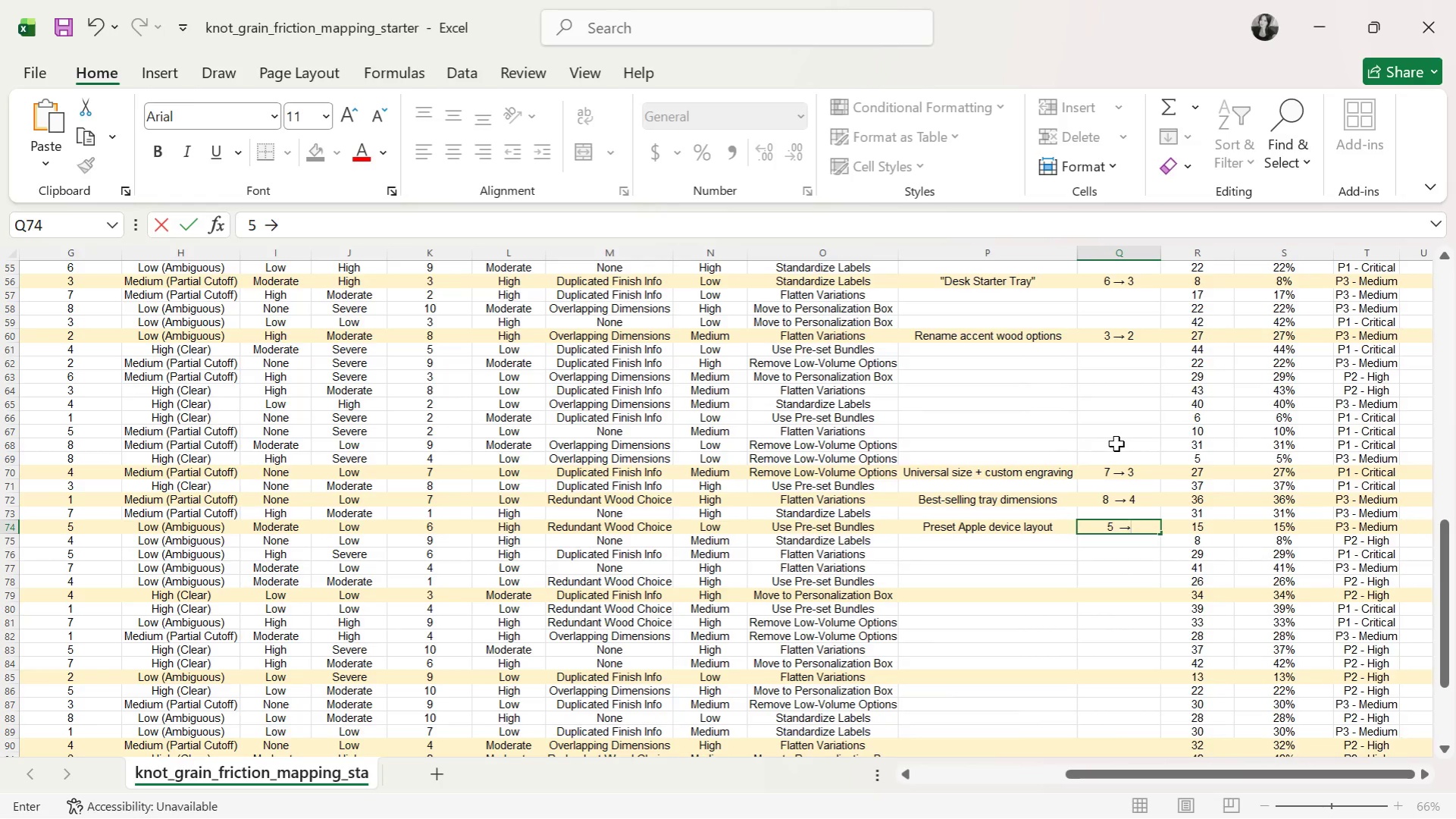 
key(Space)
 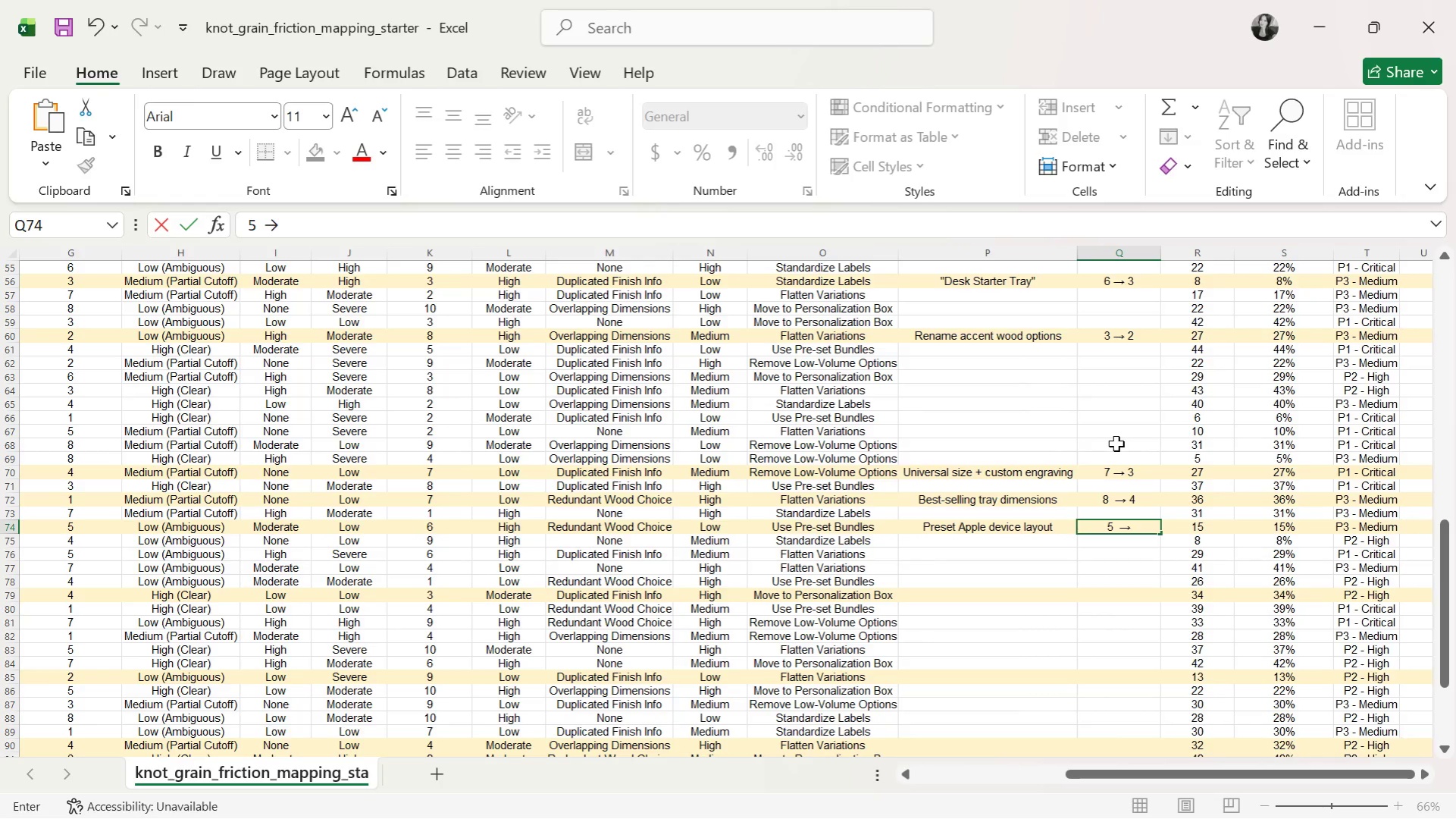 
key(2)
 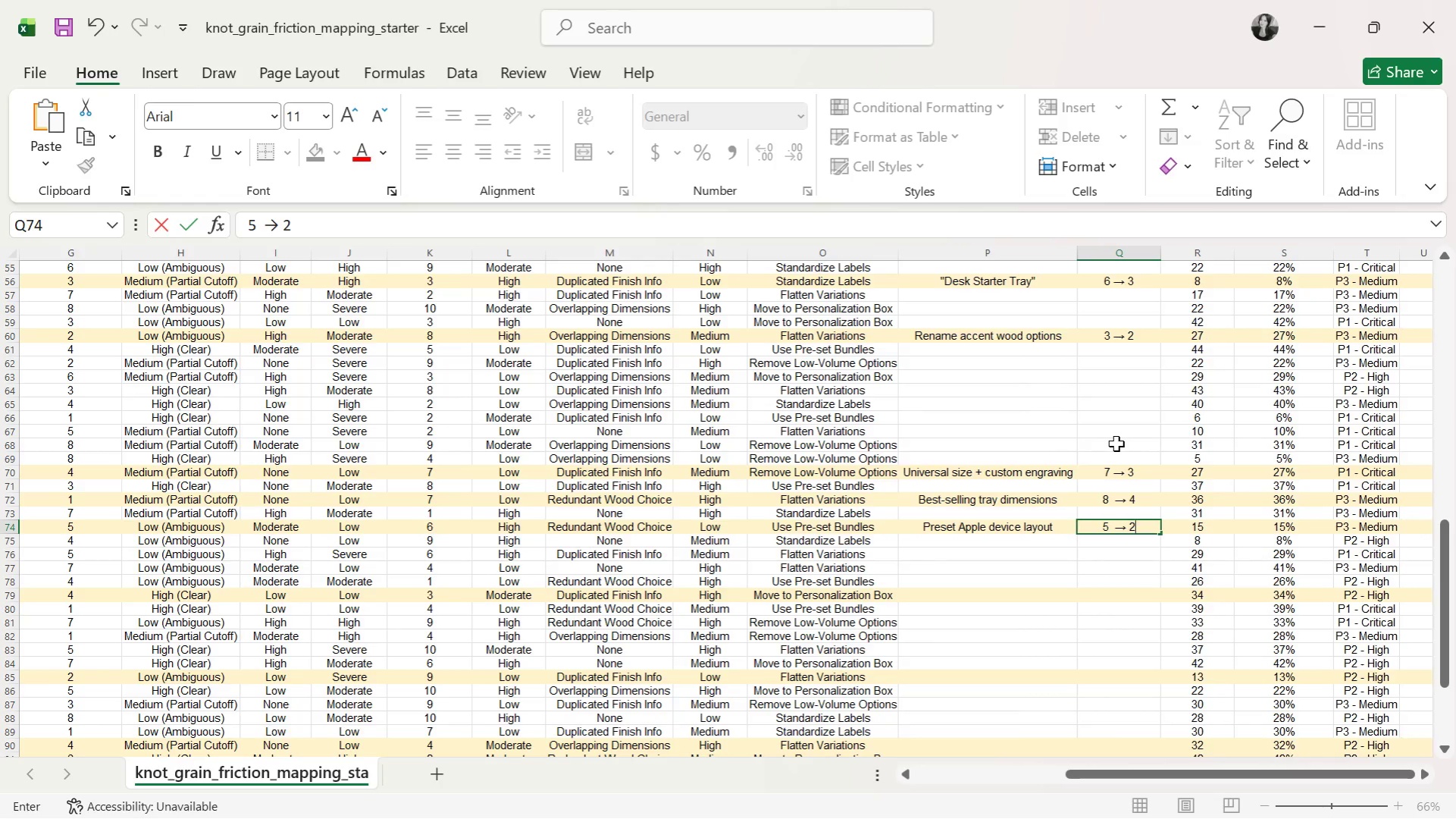 
key(Enter)
 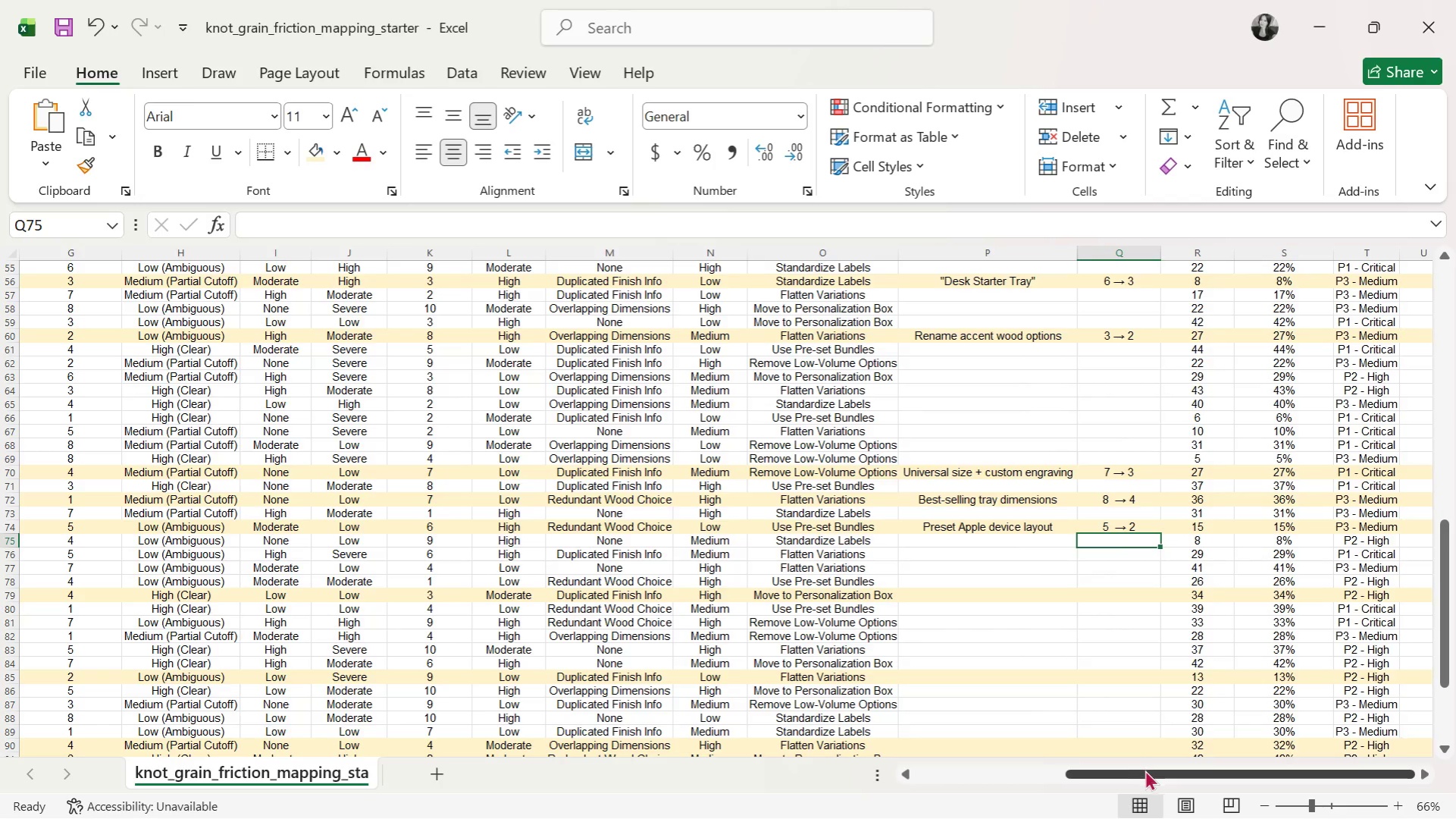 
scroll: coordinate [1110, 595], scroll_direction: down, amount: 5.0
 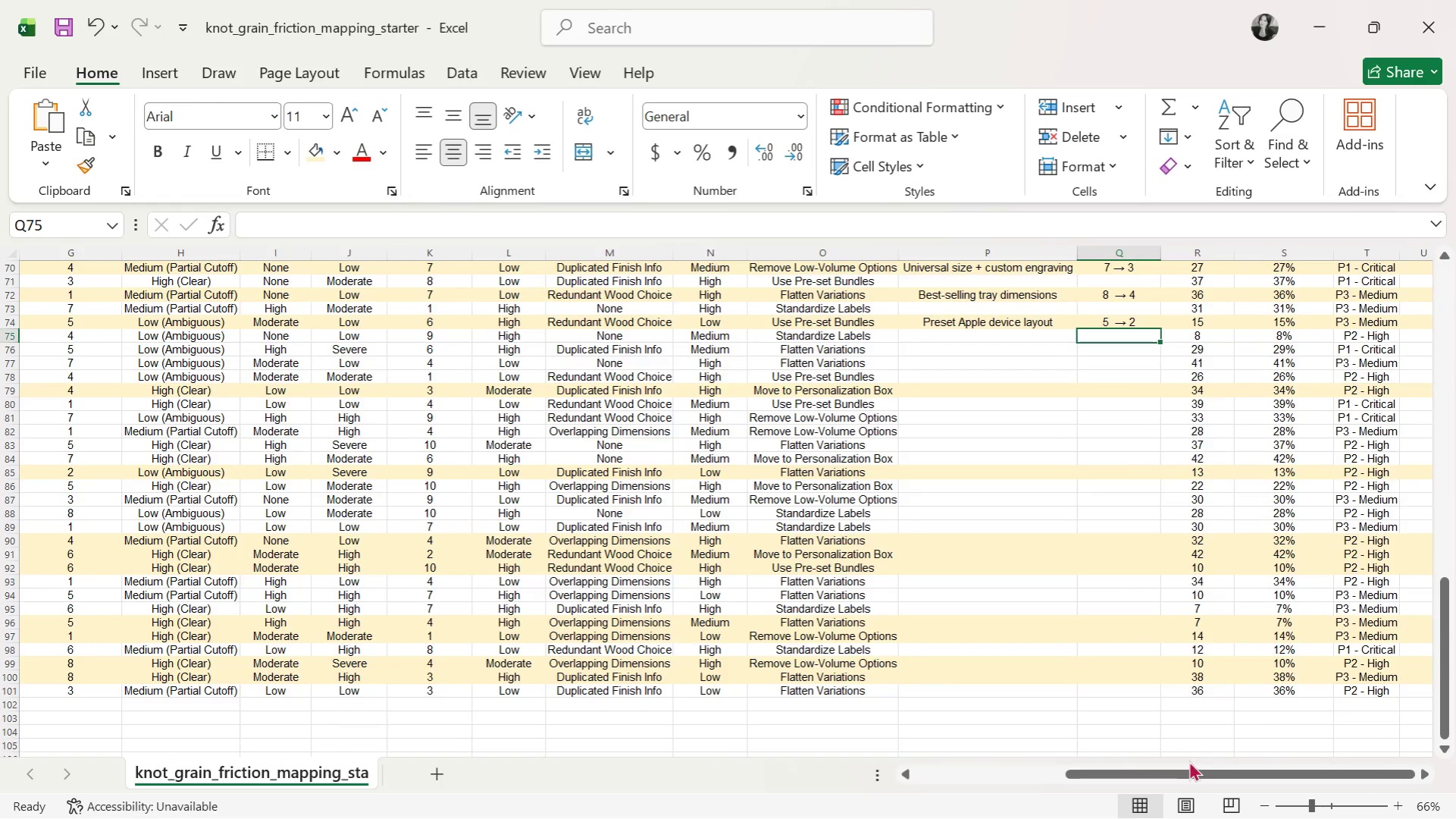 
left_click_drag(start_coordinate=[1182, 780], to_coordinate=[743, 775])
 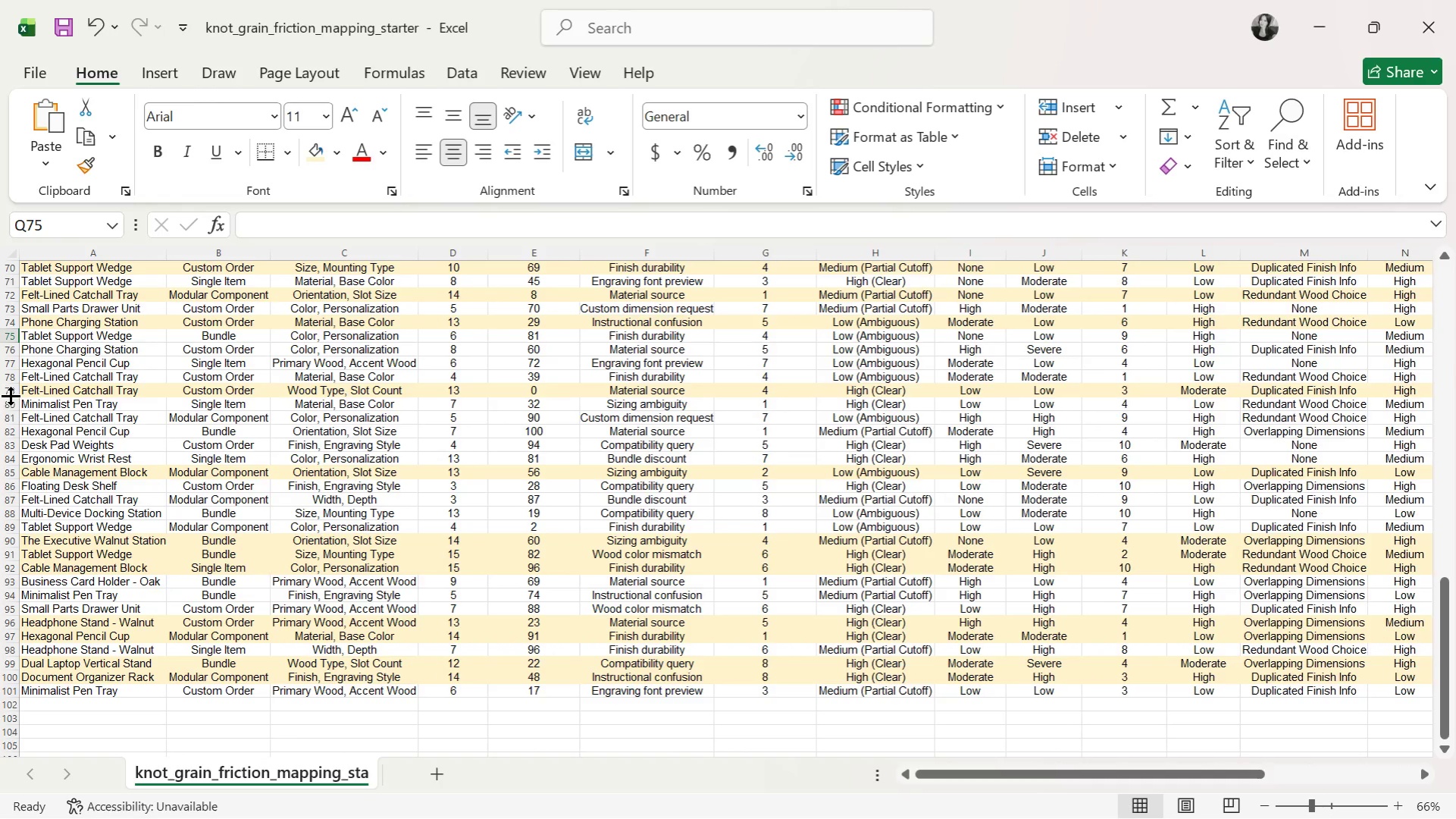 
left_click([8, 391])
 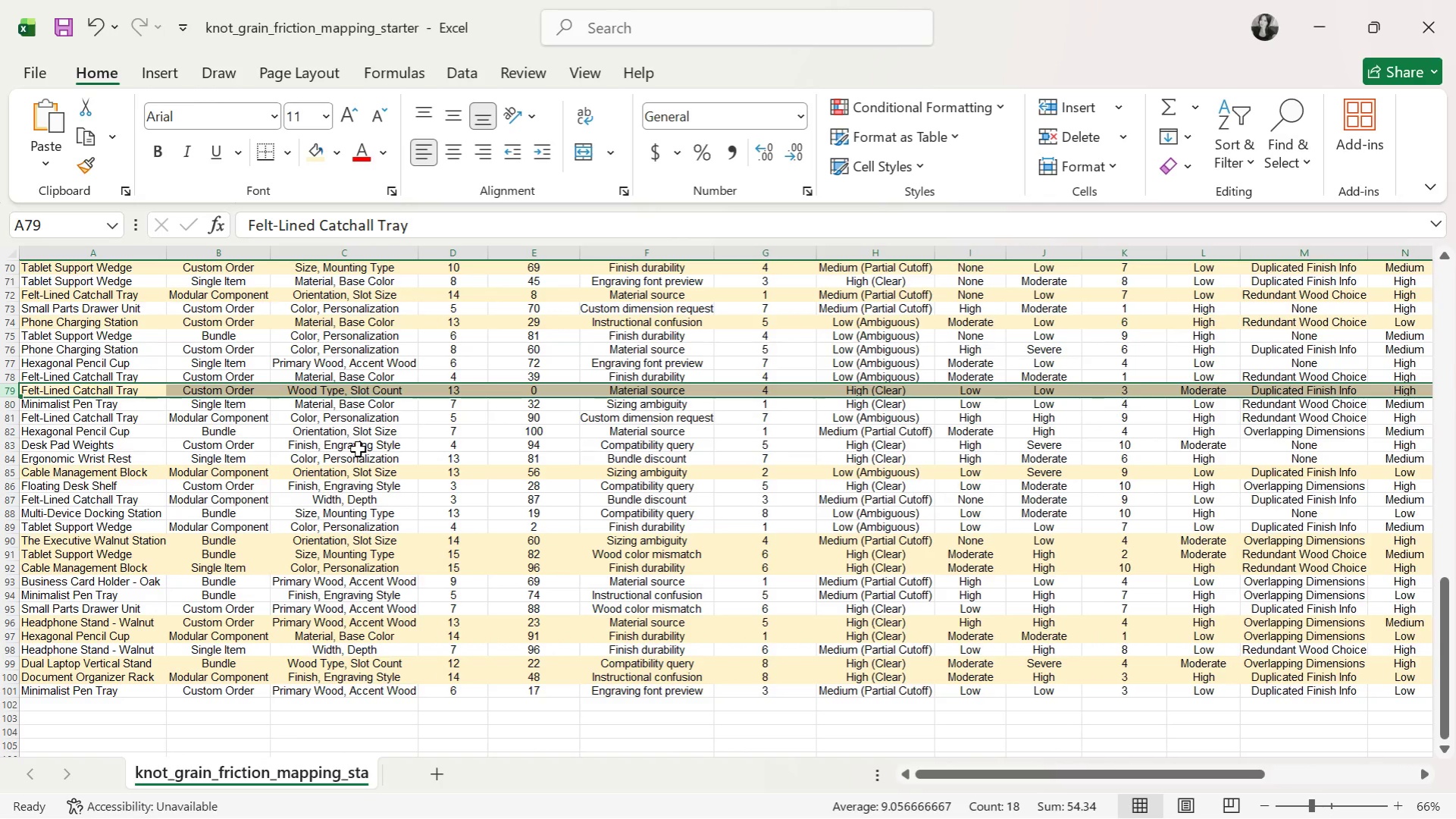 
wait(18.62)
 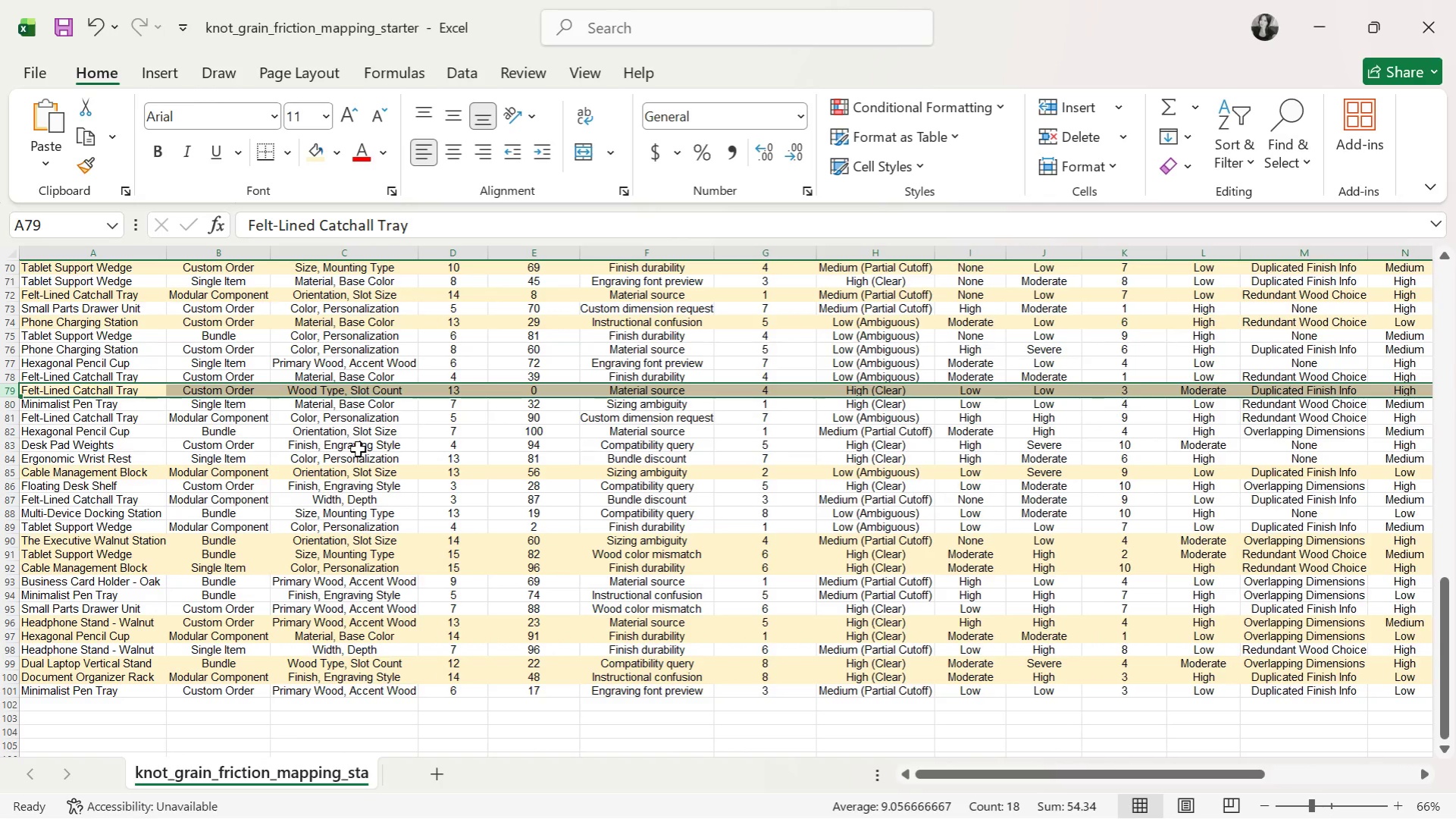 
left_click_drag(start_coordinate=[1139, 774], to_coordinate=[1423, 788])
 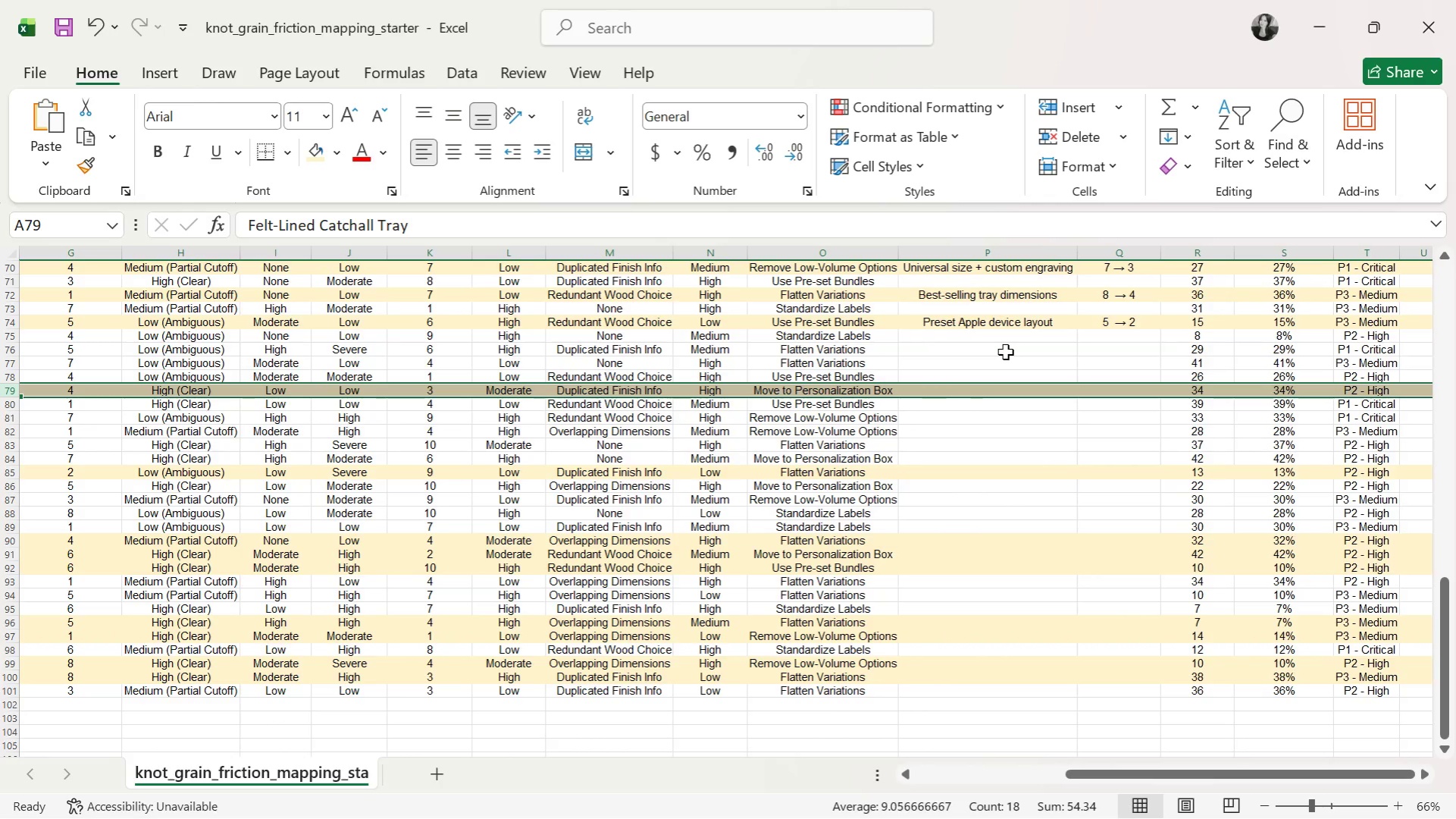 
wait(10.22)
 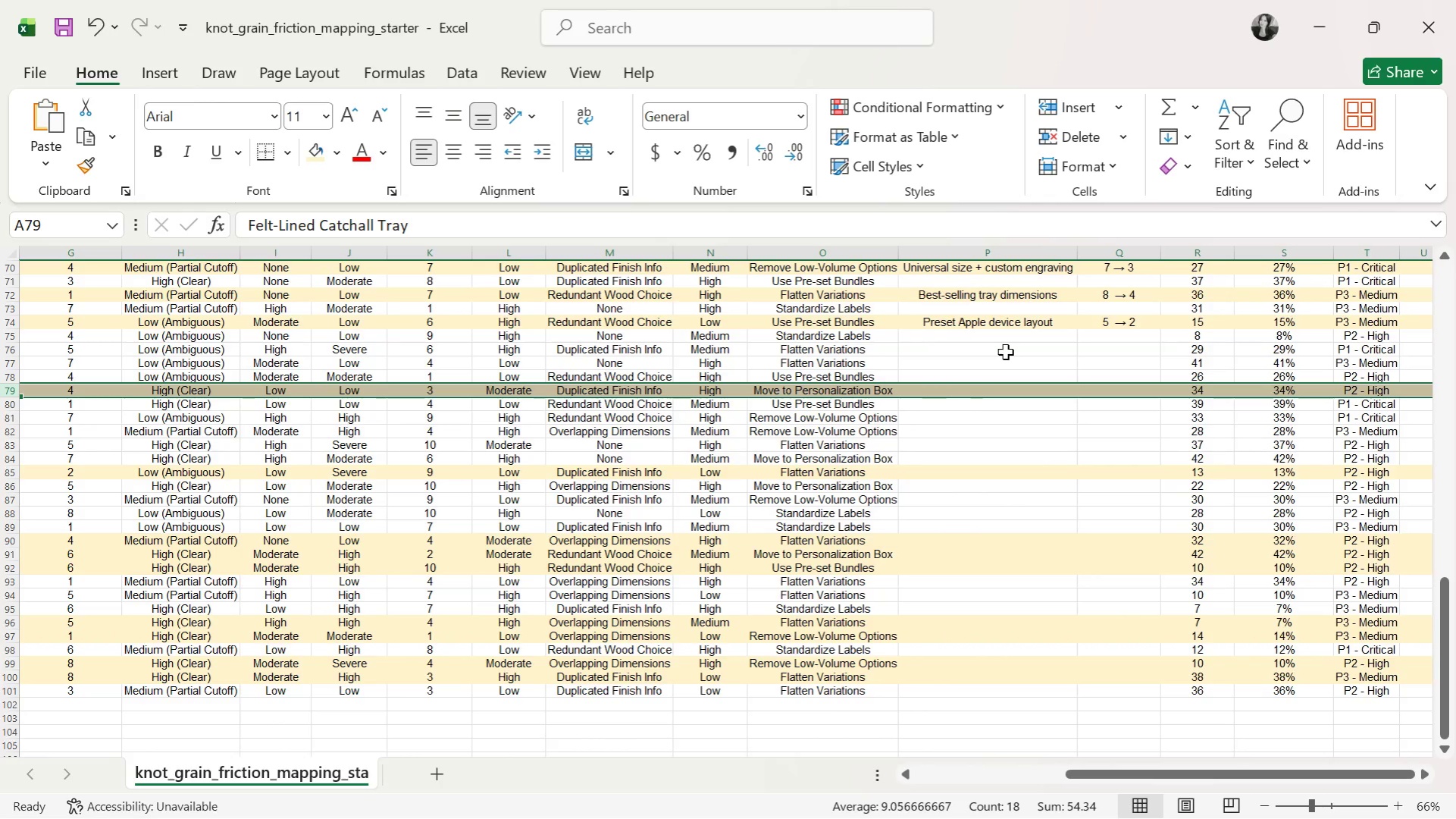 
left_click_drag(start_coordinate=[1232, 770], to_coordinate=[1273, 745])
 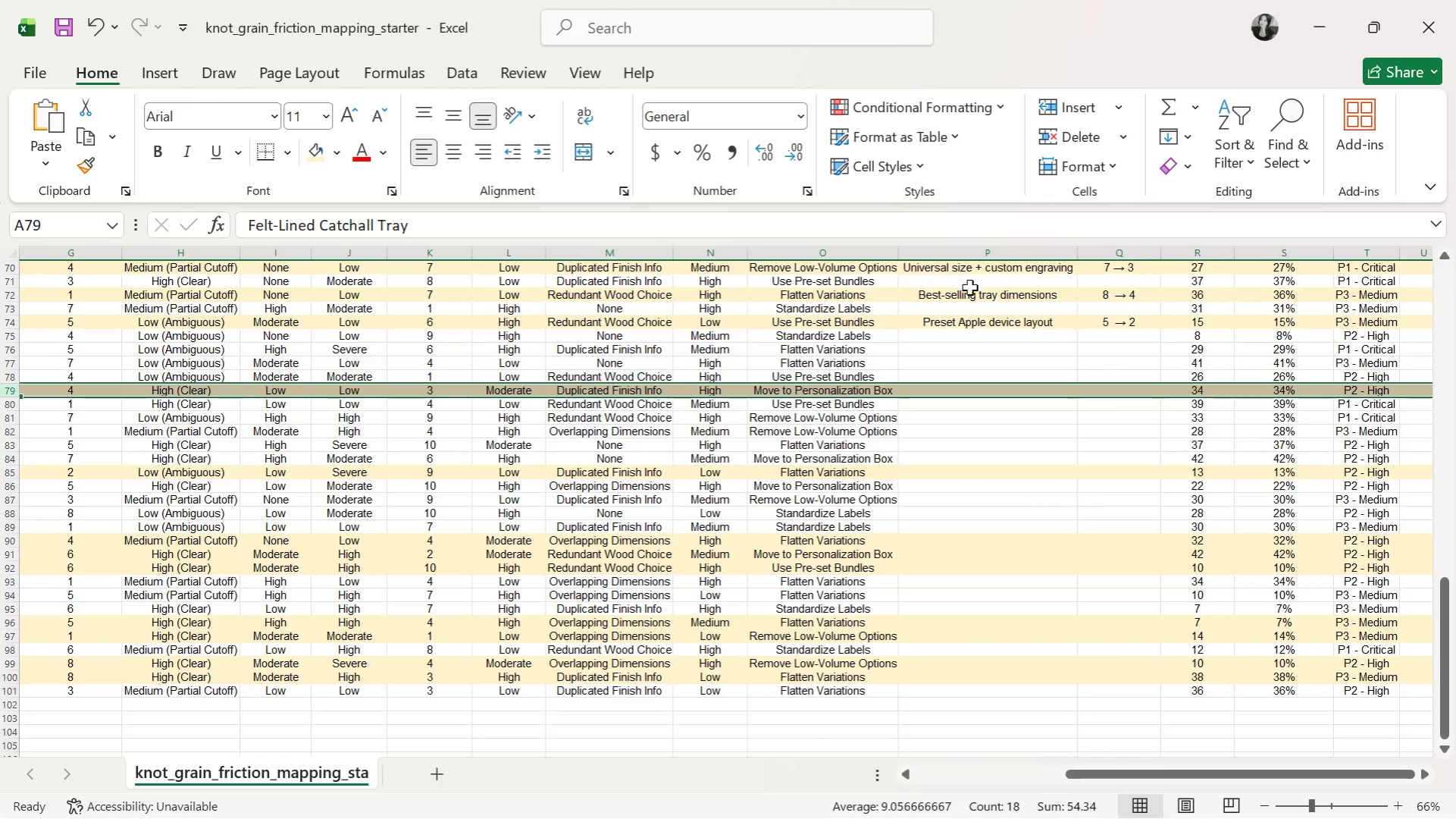 
left_click([978, 303])
 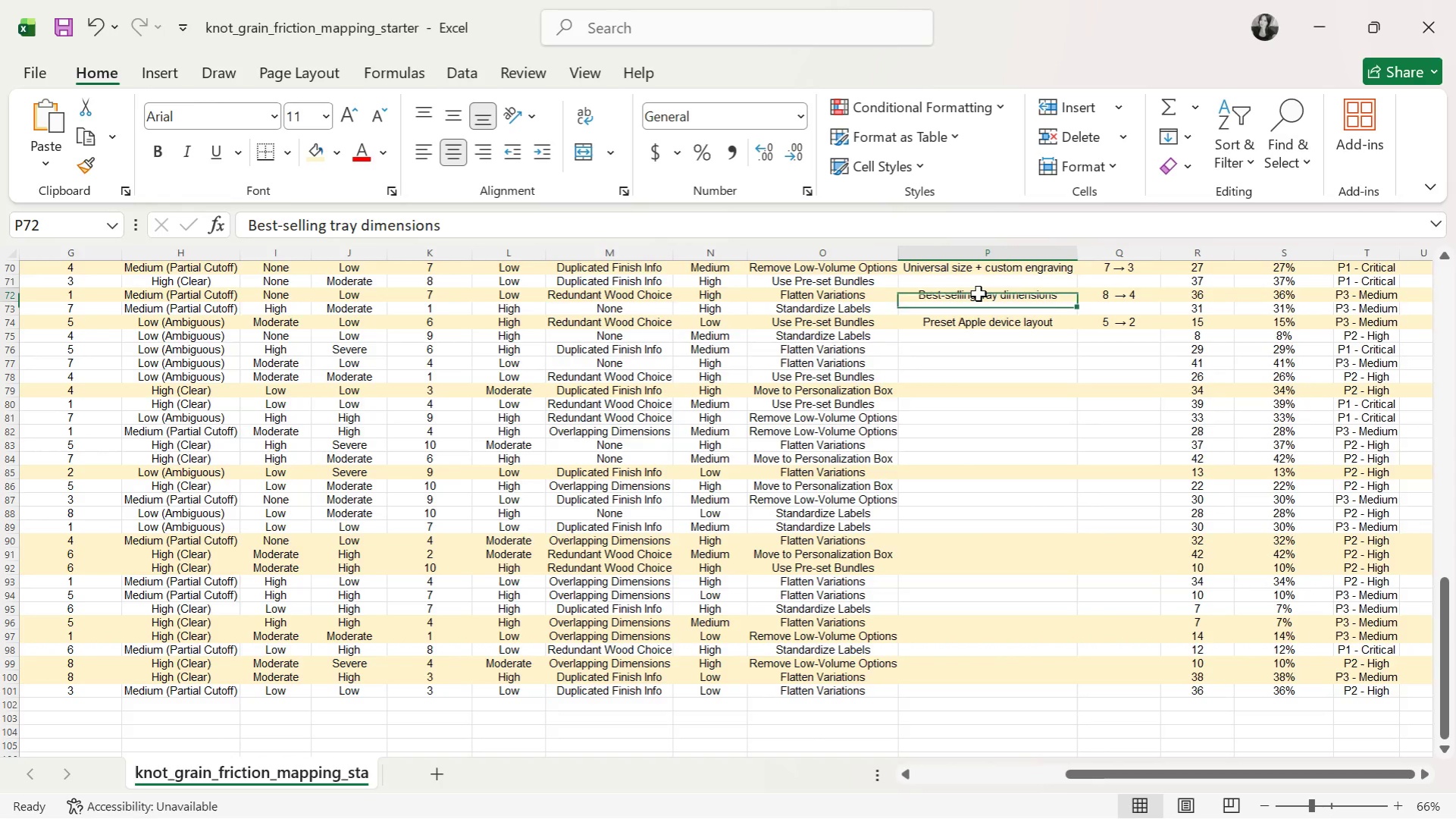 
left_click_drag(start_coordinate=[978, 293], to_coordinate=[1111, 296])
 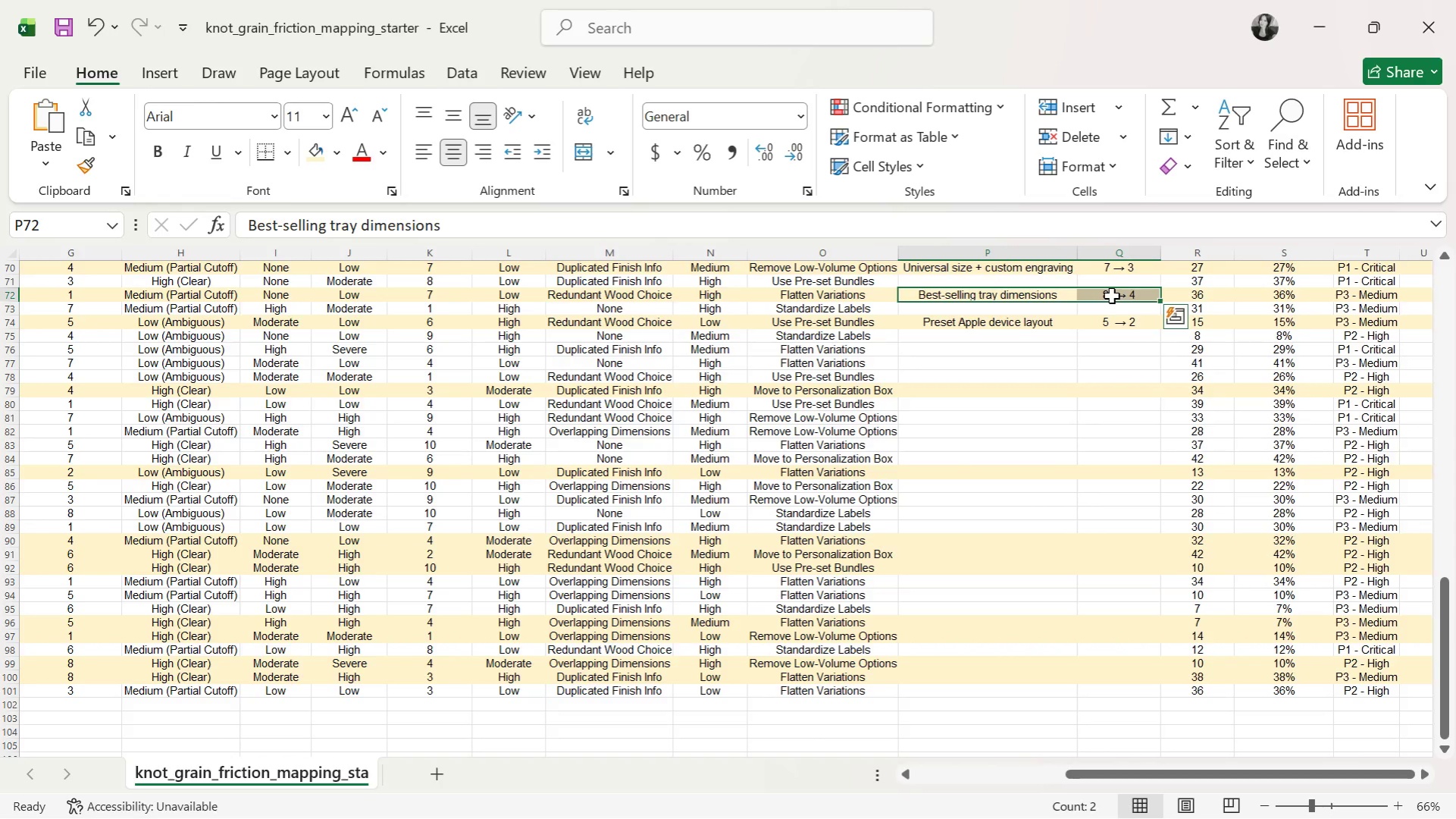 
key(Control+C)
 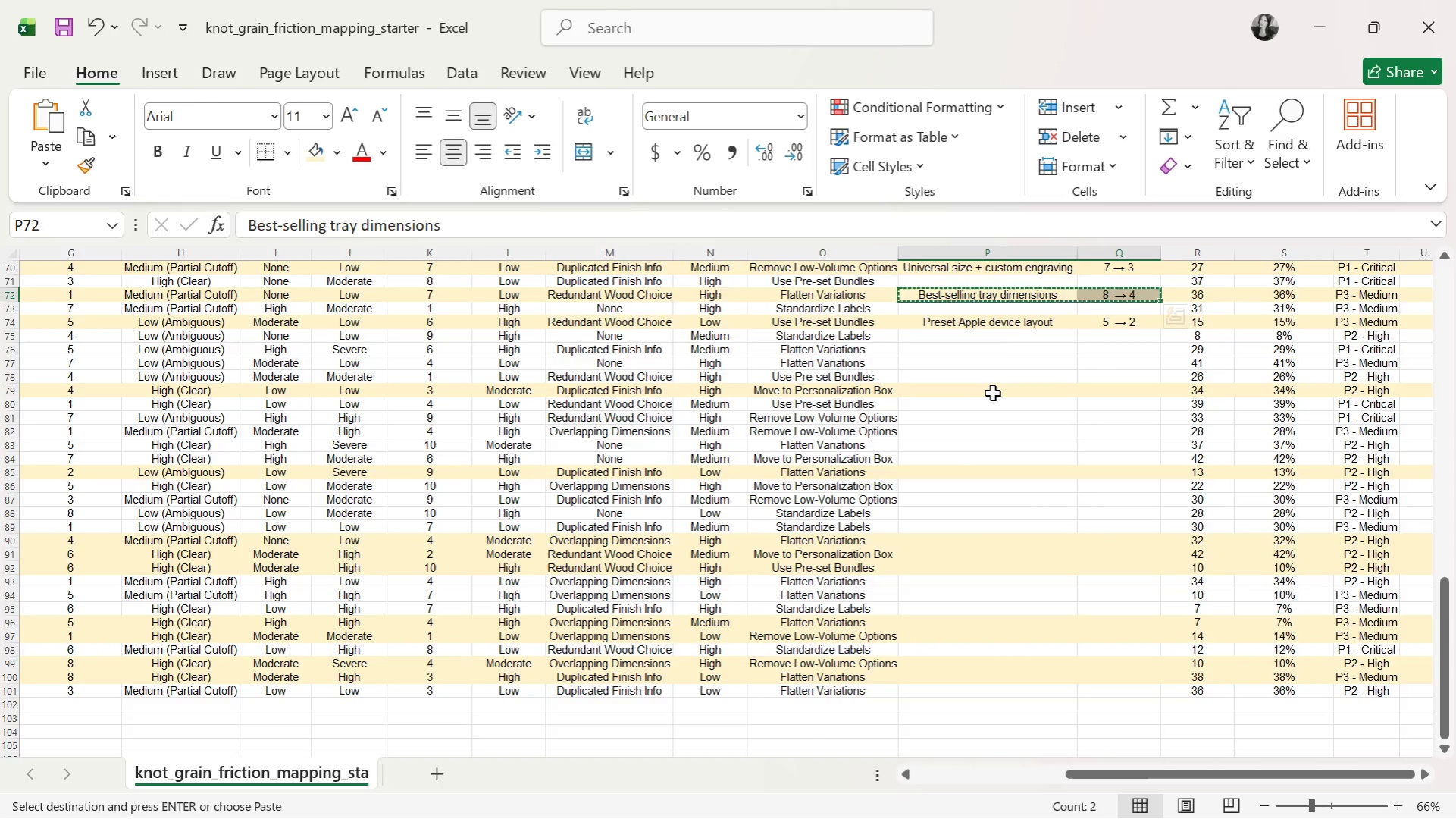 
left_click([992, 389])
 